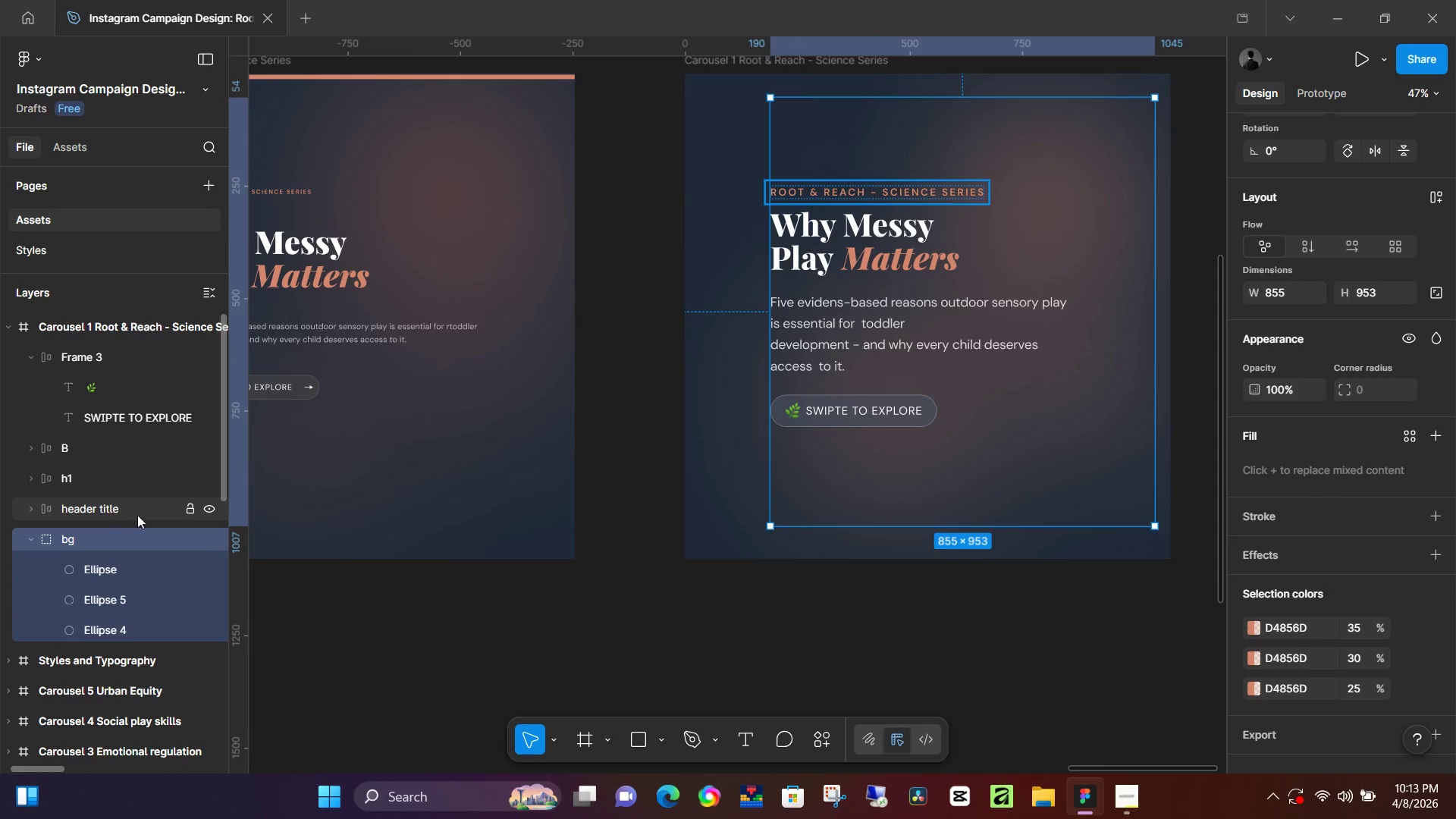 
left_click([657, 625])
 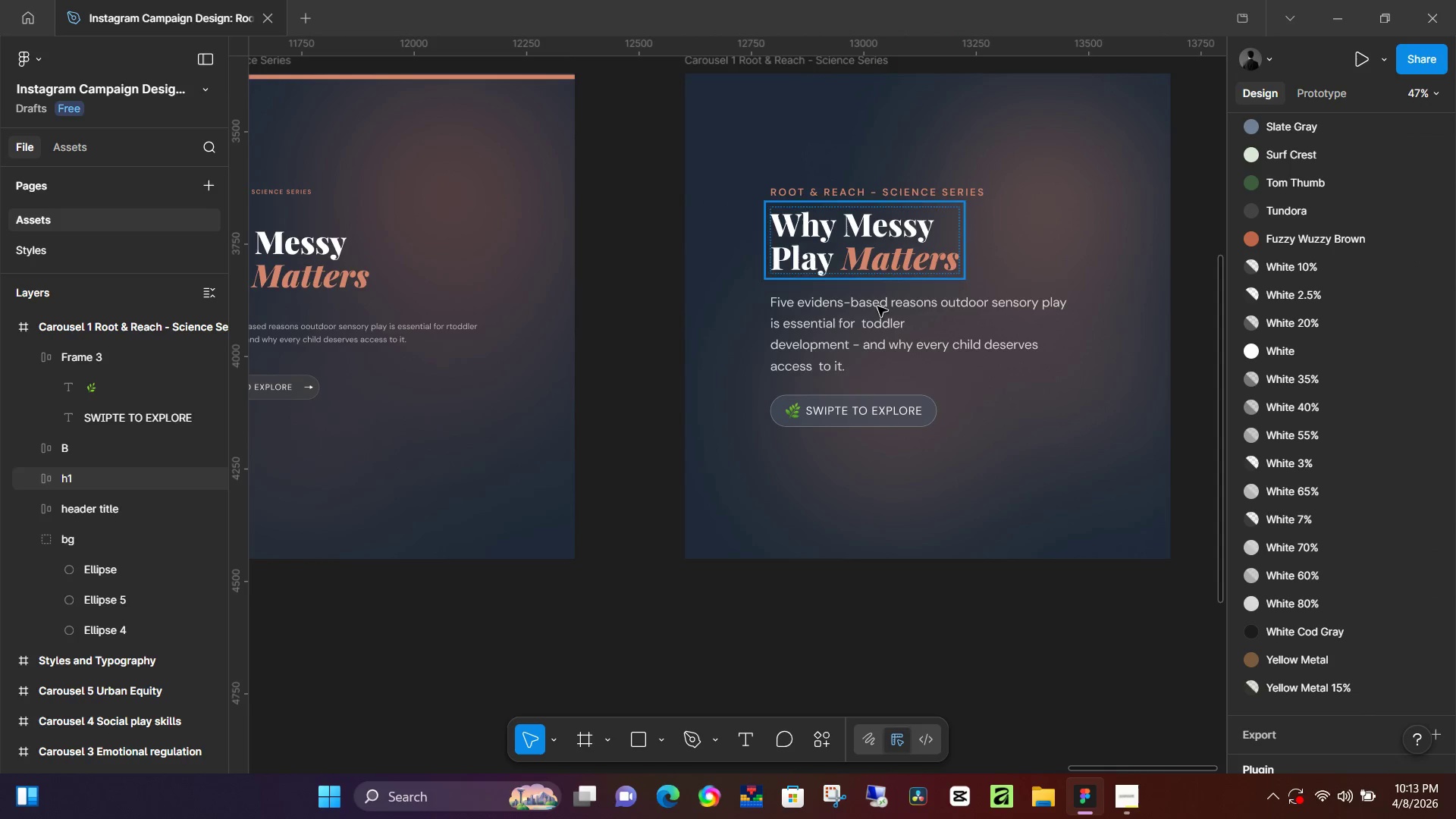 
left_click([868, 315])
 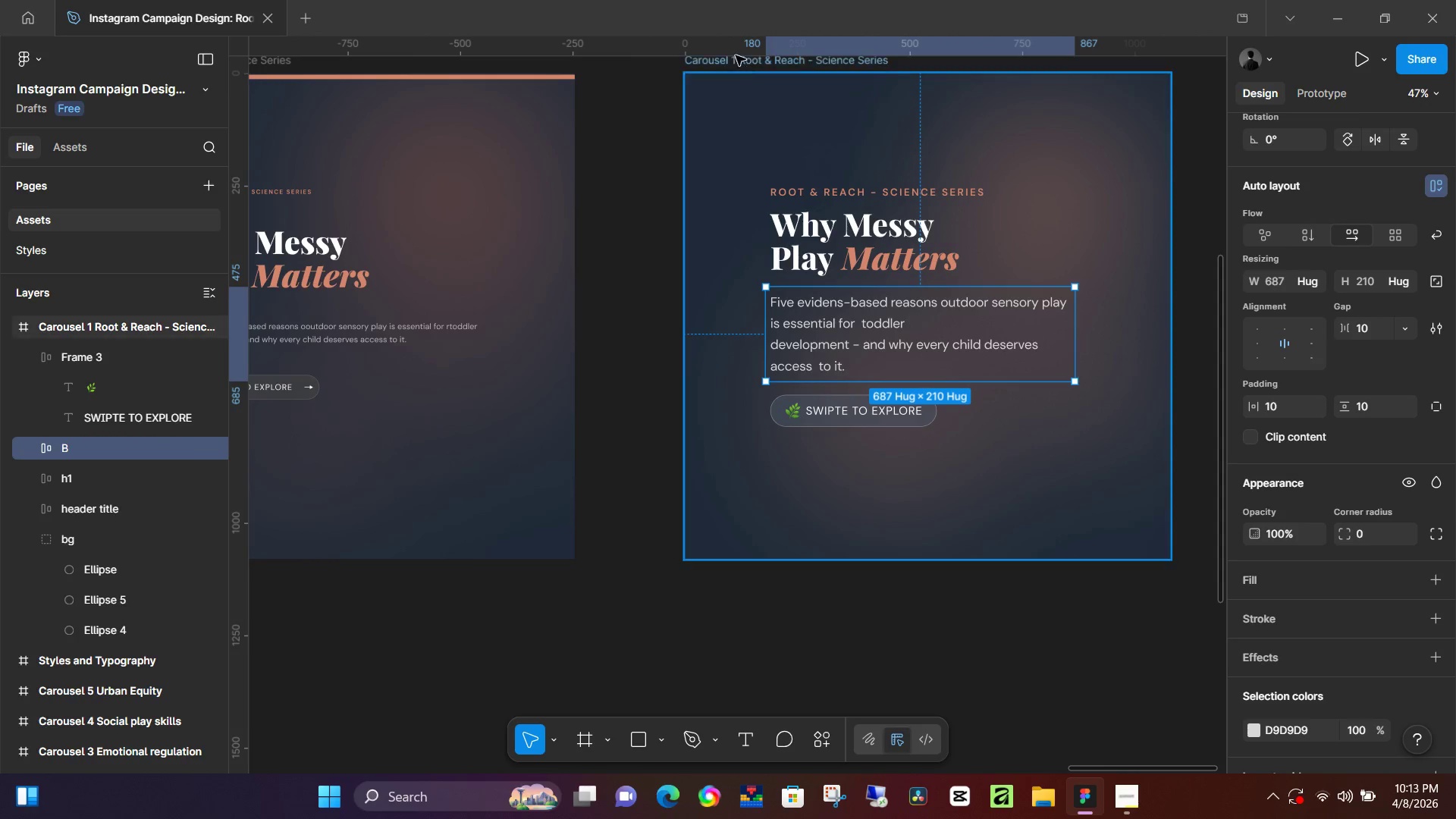 
scroll: coordinate [762, 99], scroll_direction: up, amount: 2.0
 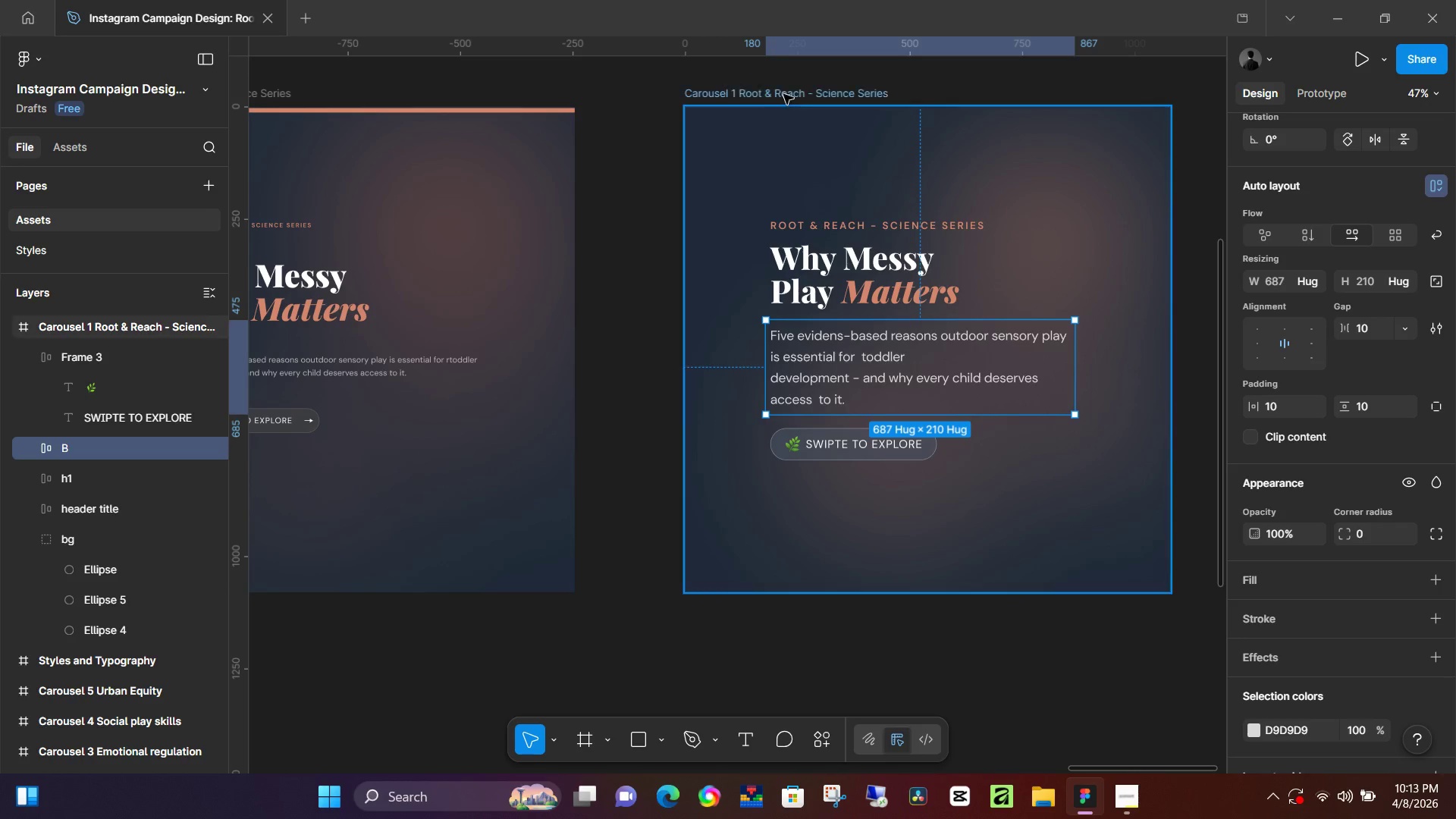 
left_click([788, 91])
 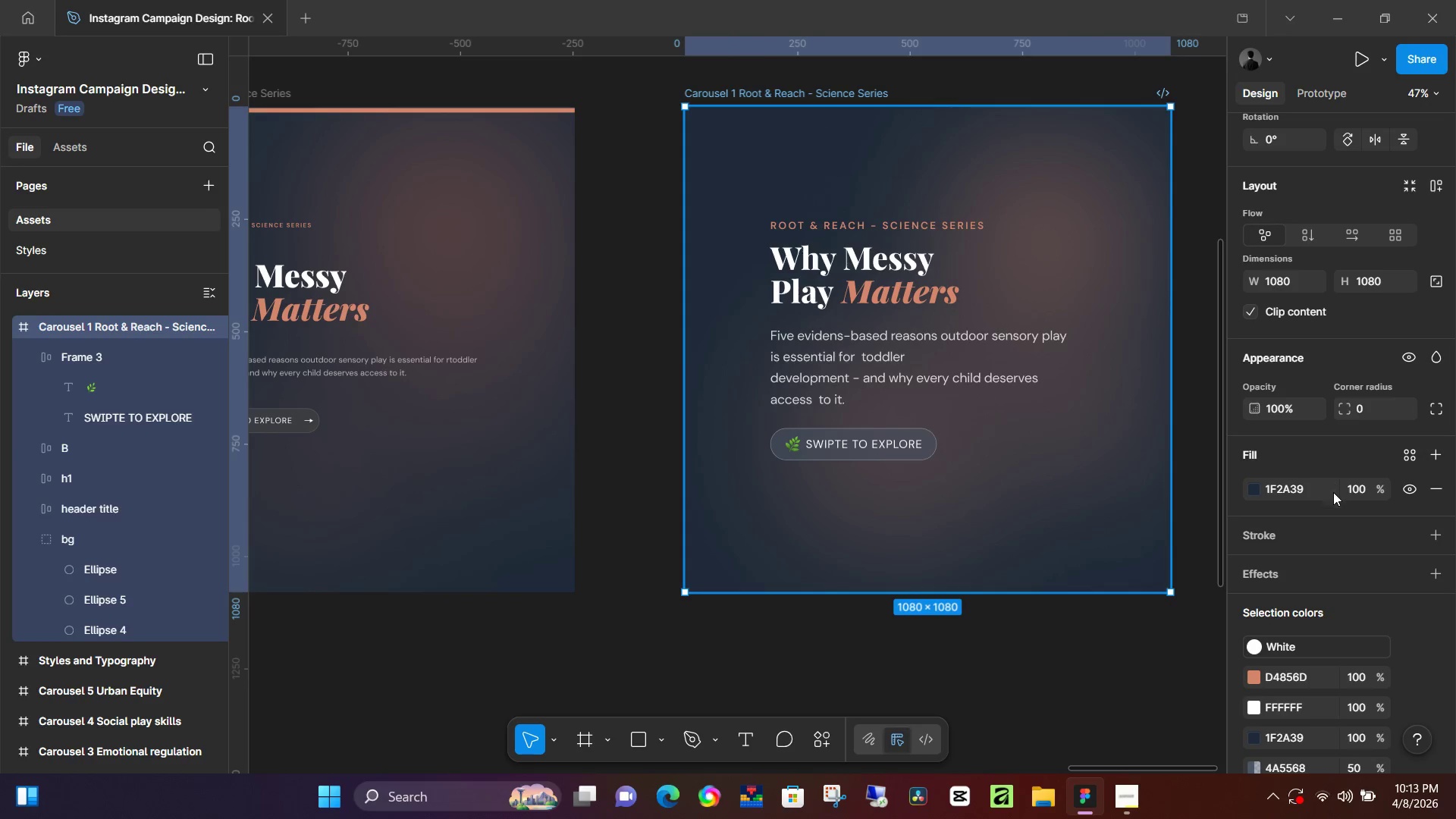 
scroll: coordinate [1320, 602], scroll_direction: down, amount: 6.0
 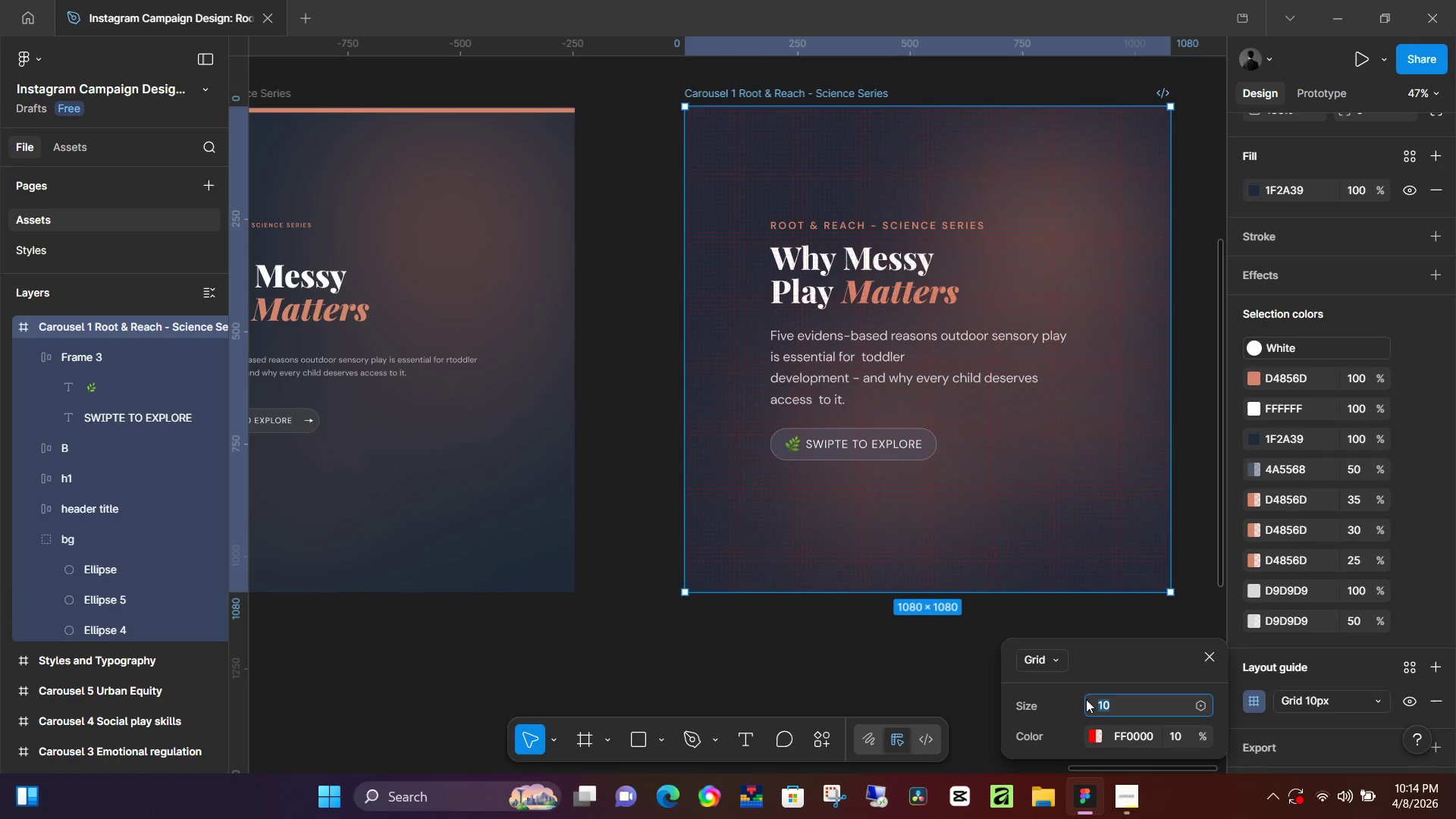 
left_click([1048, 662])
 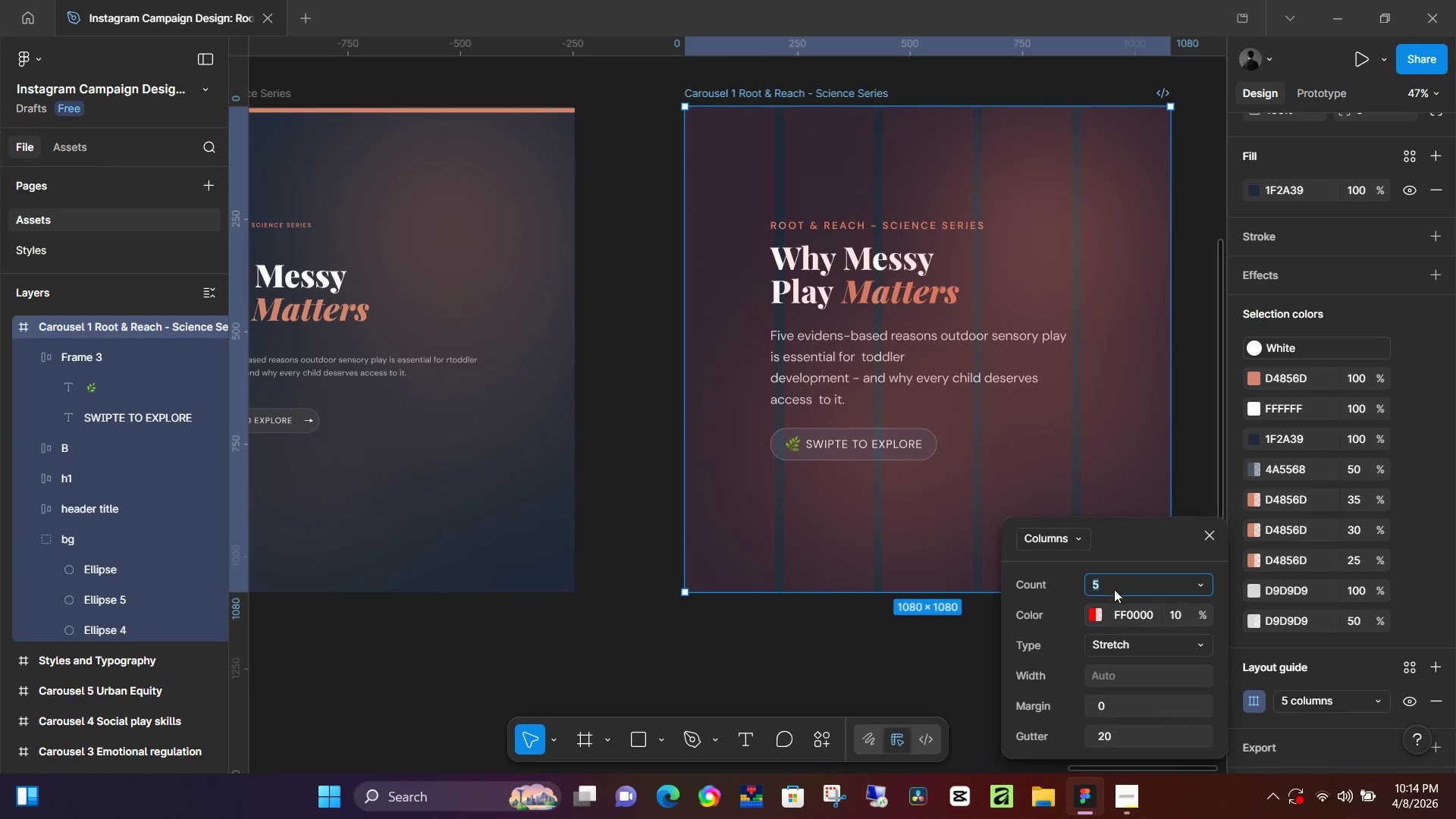 
type(12)
 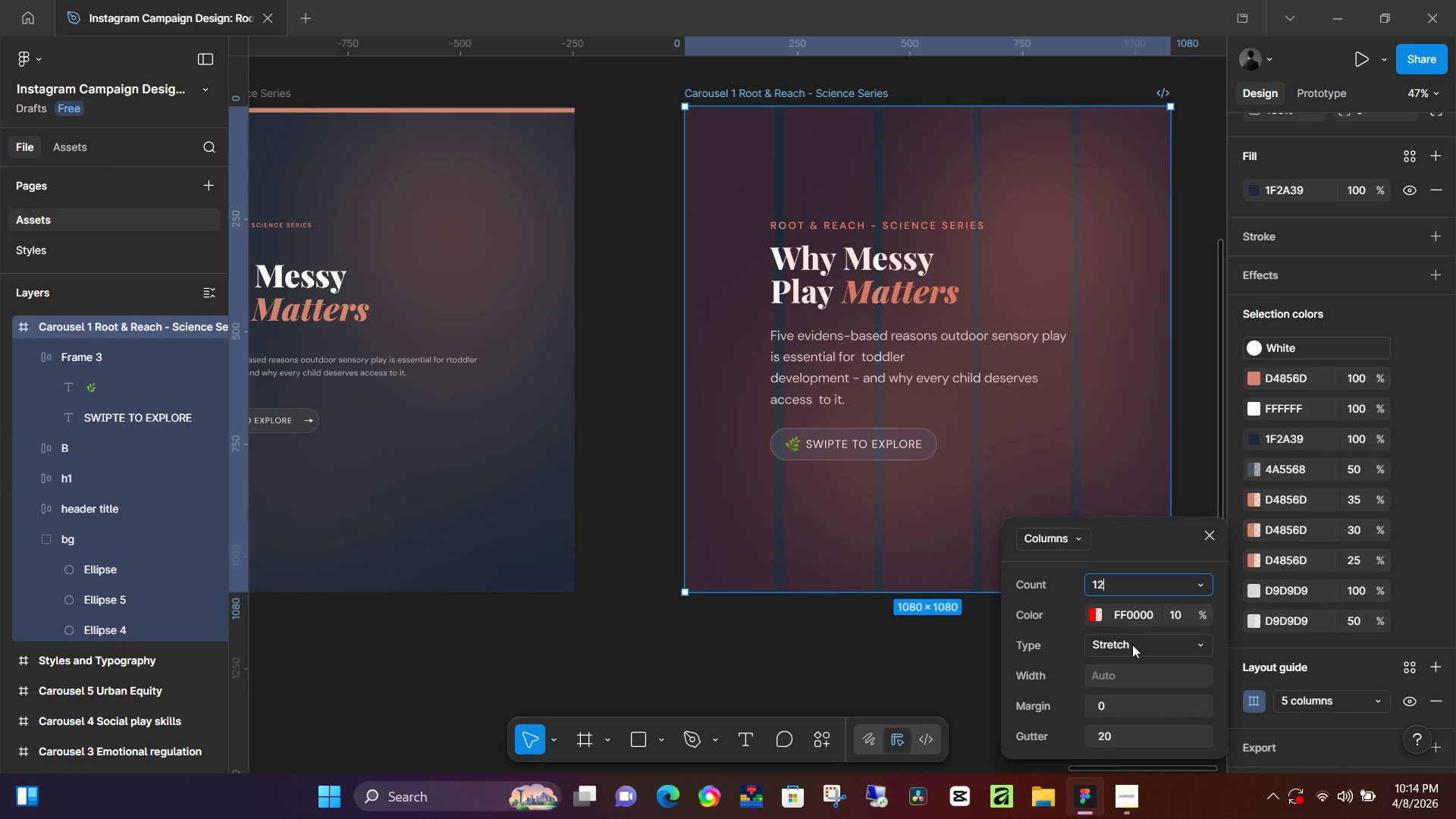 
left_click([1132, 645])
 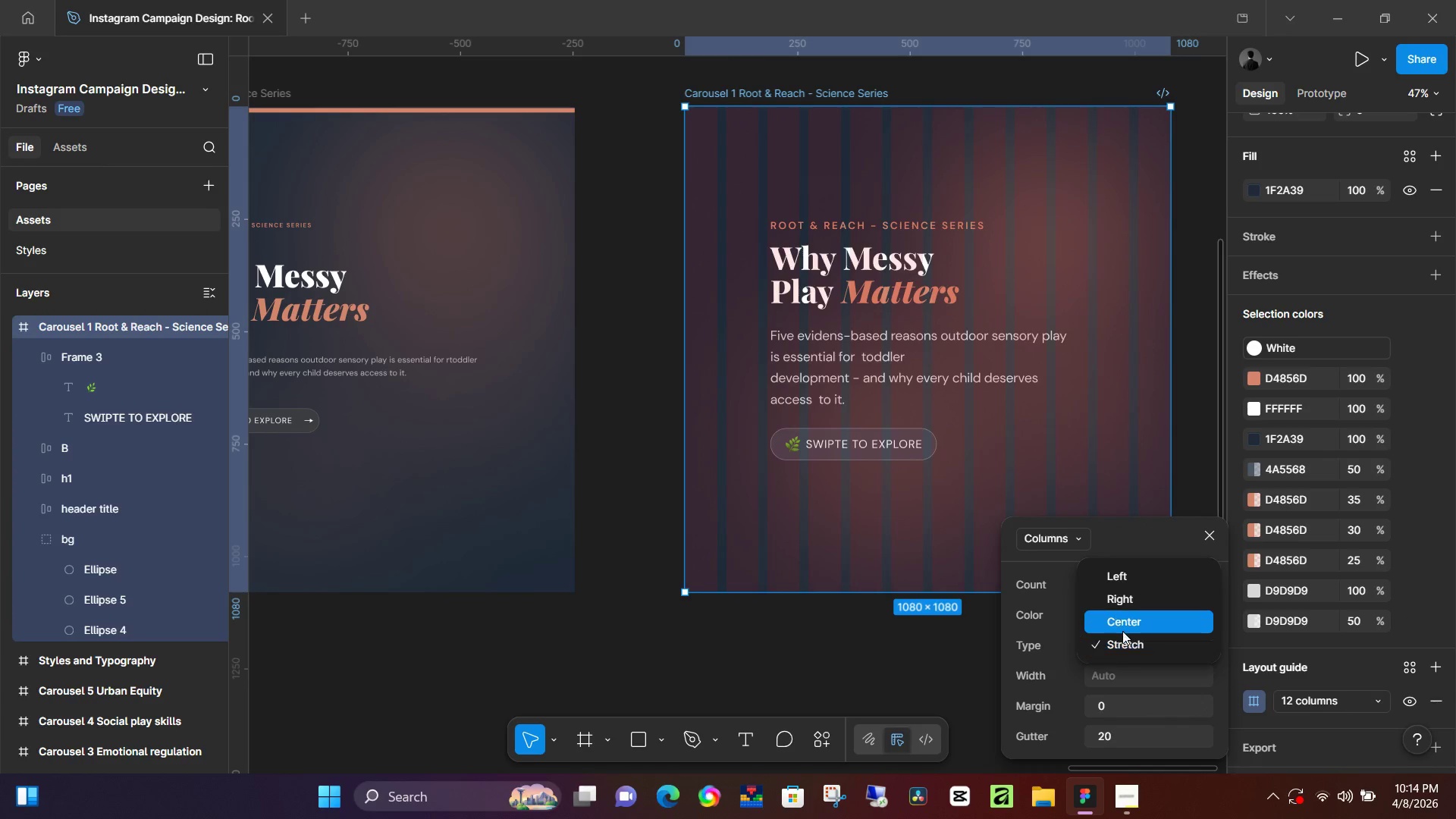 
left_click([1122, 628])
 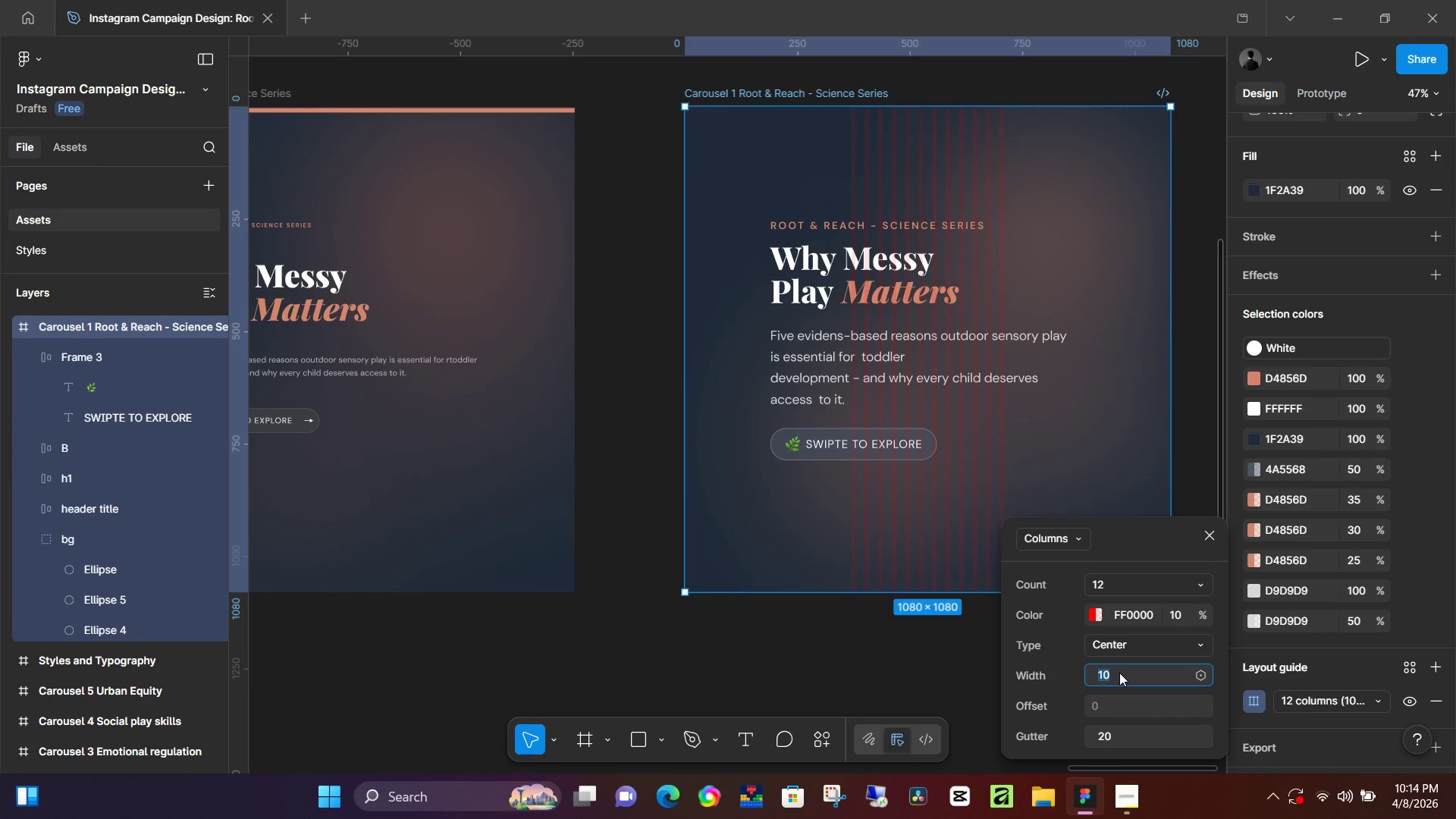 
key(Numpad5)
 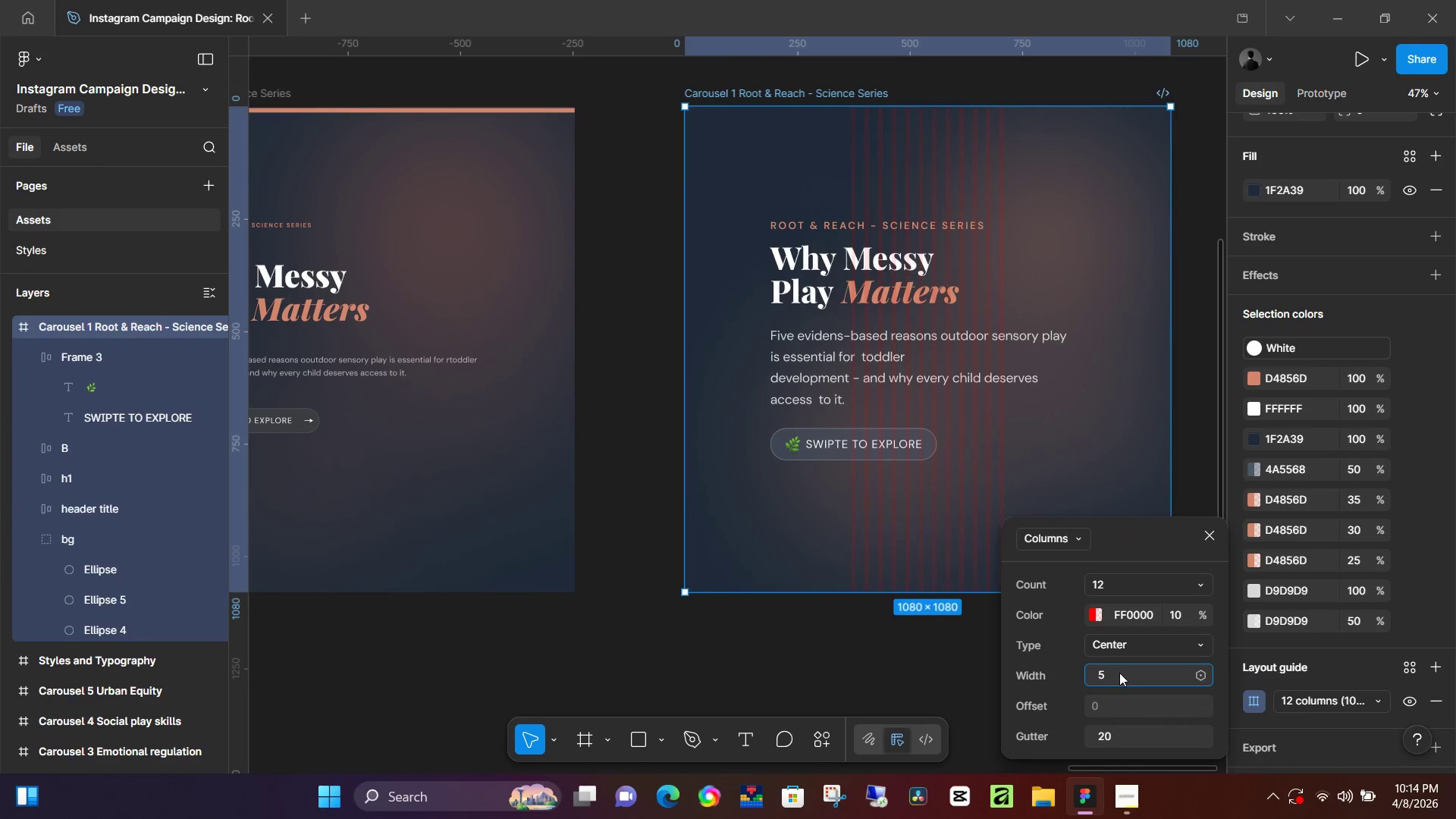 
key(Backspace)
 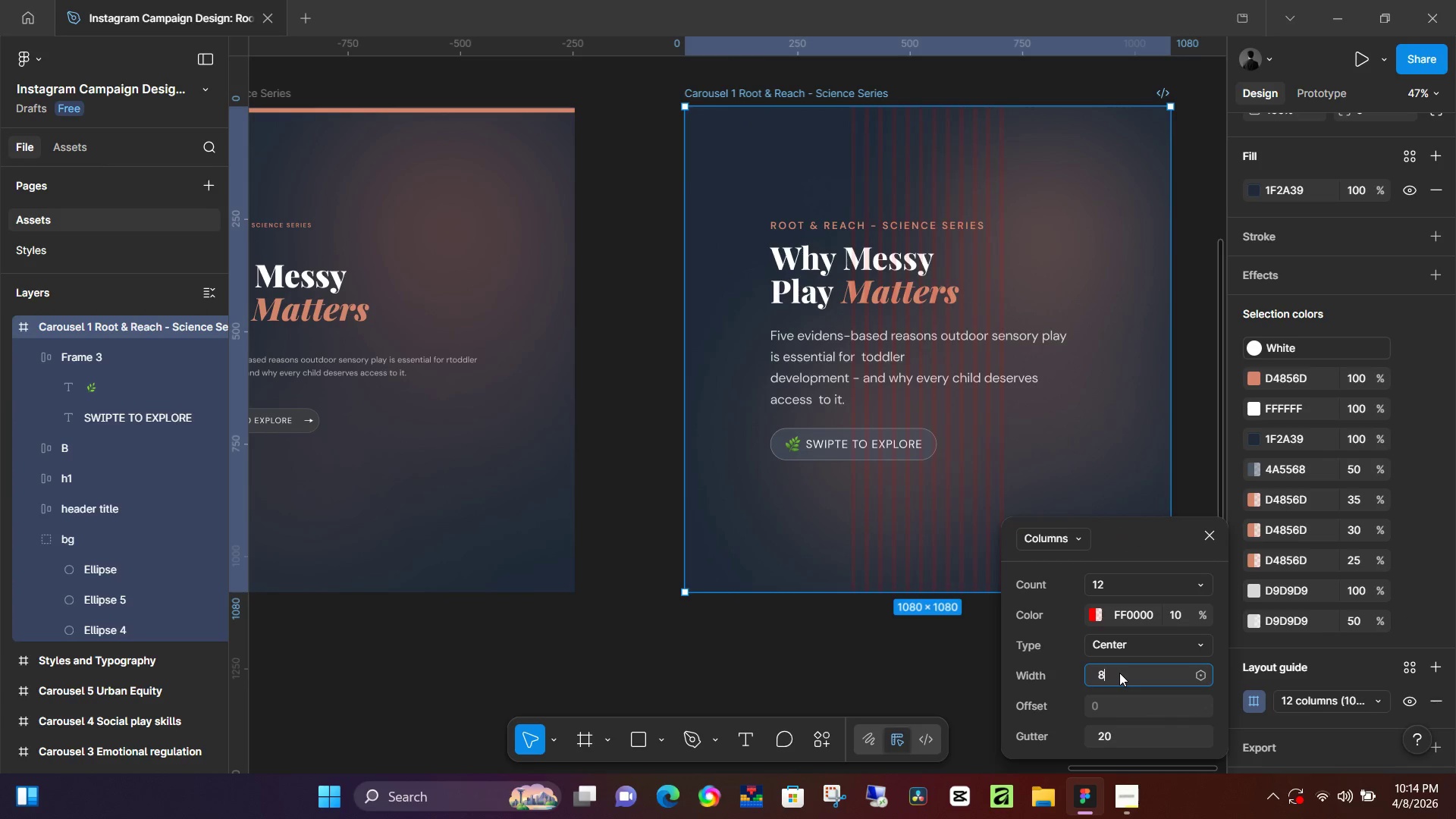 
key(Numpad8)
 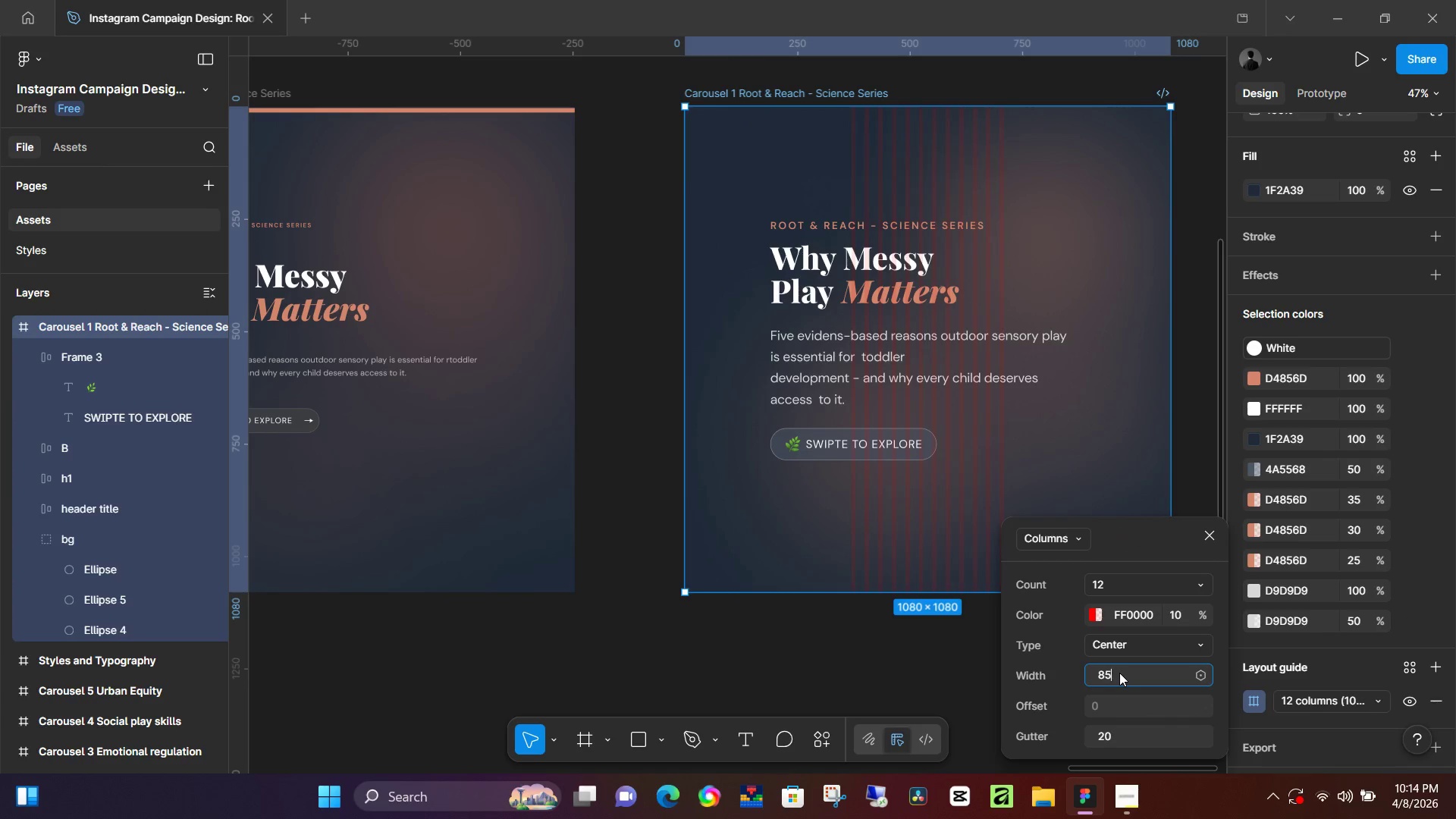 
key(Numpad5)
 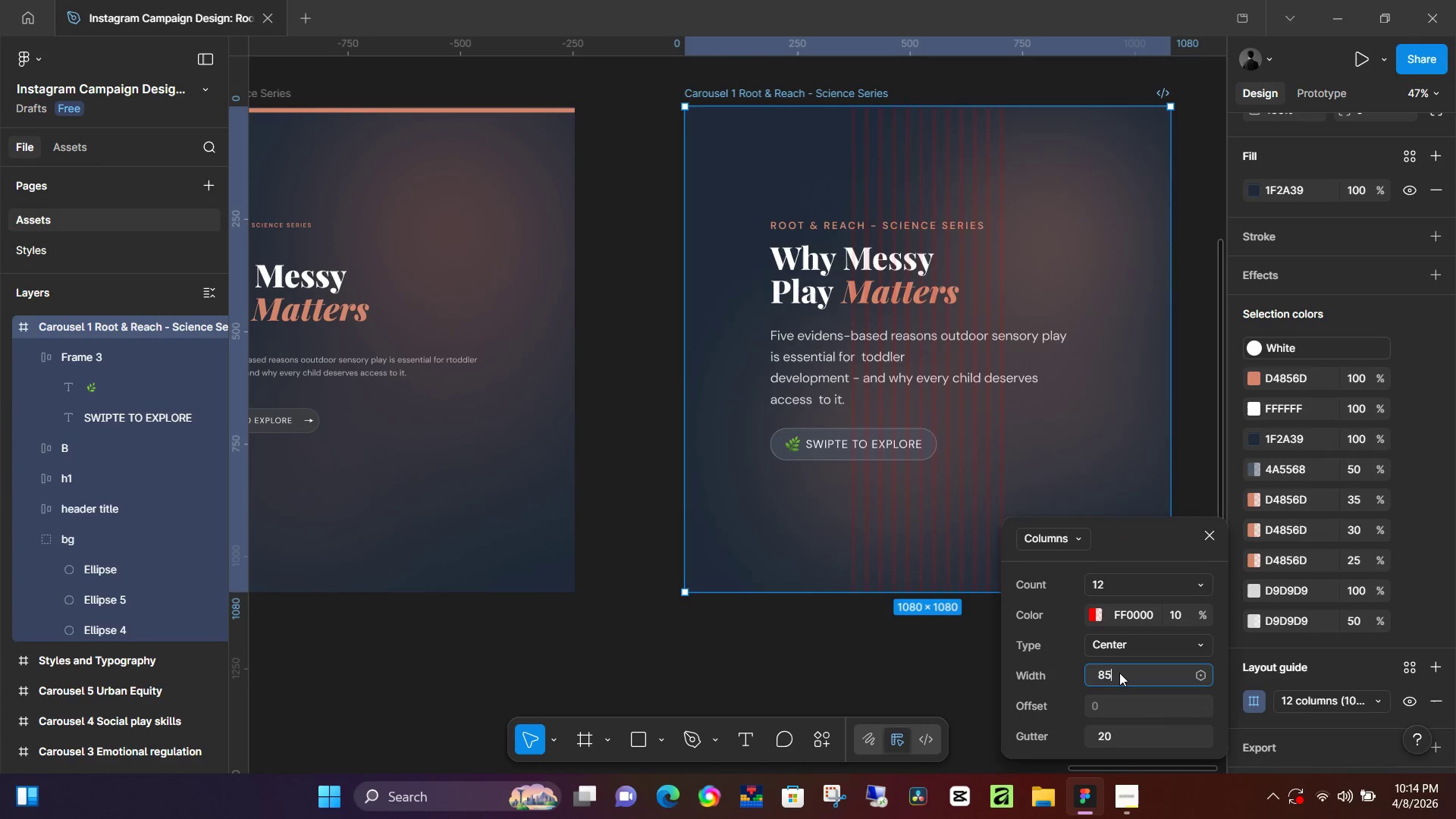 
key(NumpadEnter)
 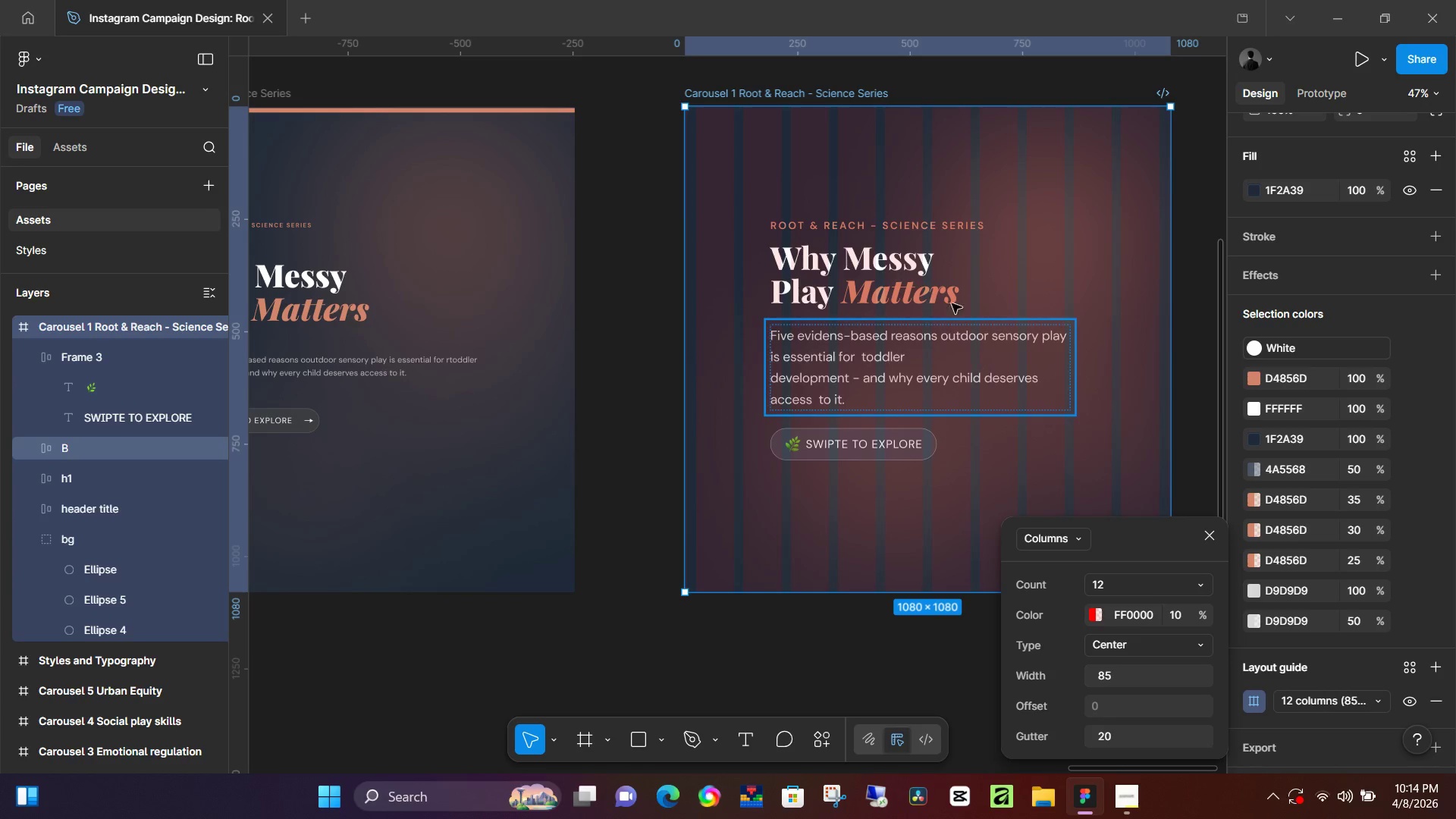 
hold_key(key=ControlLeft, duration=0.33)
 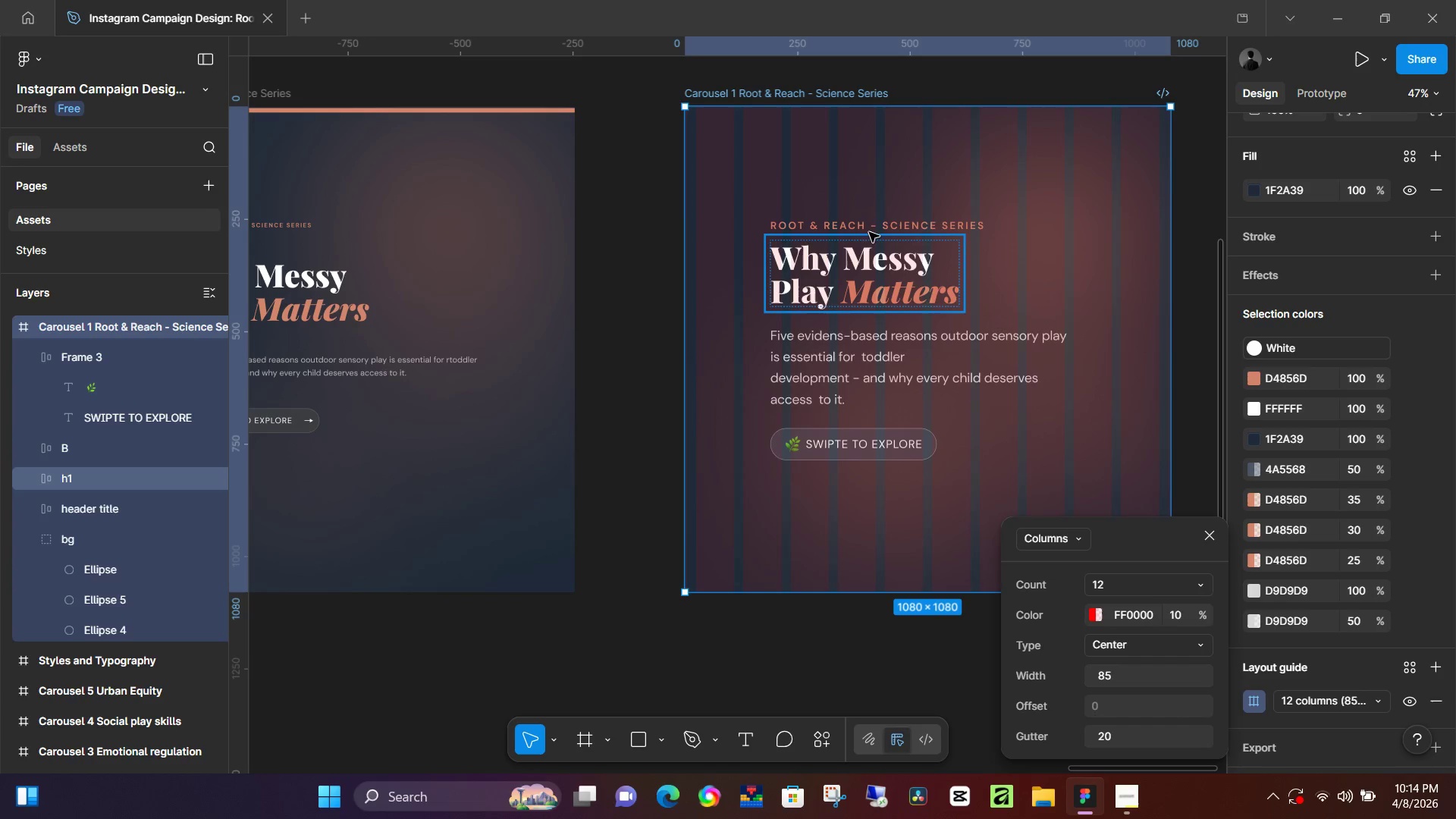 
left_click([869, 232])
 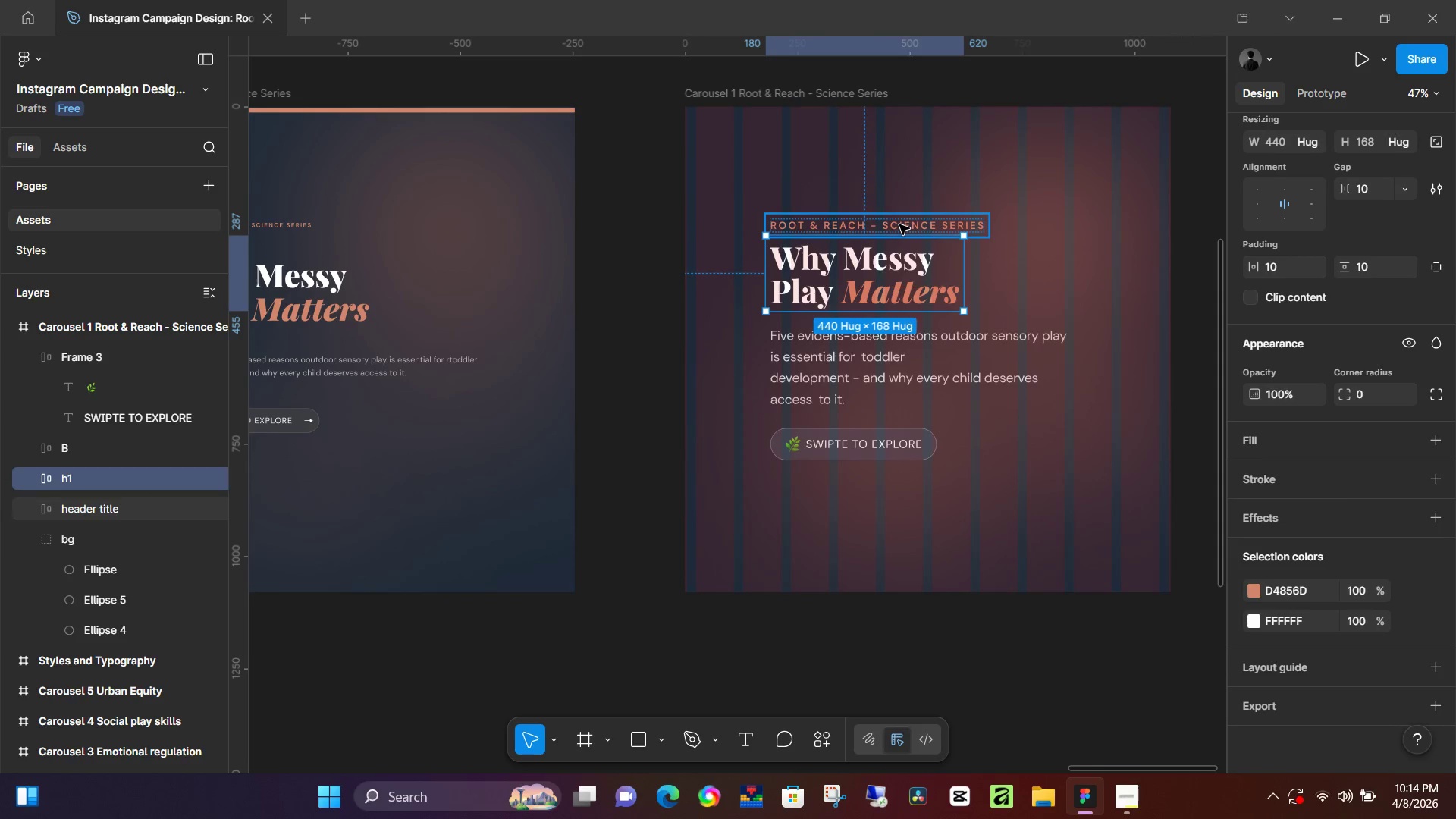 
left_click([899, 224])
 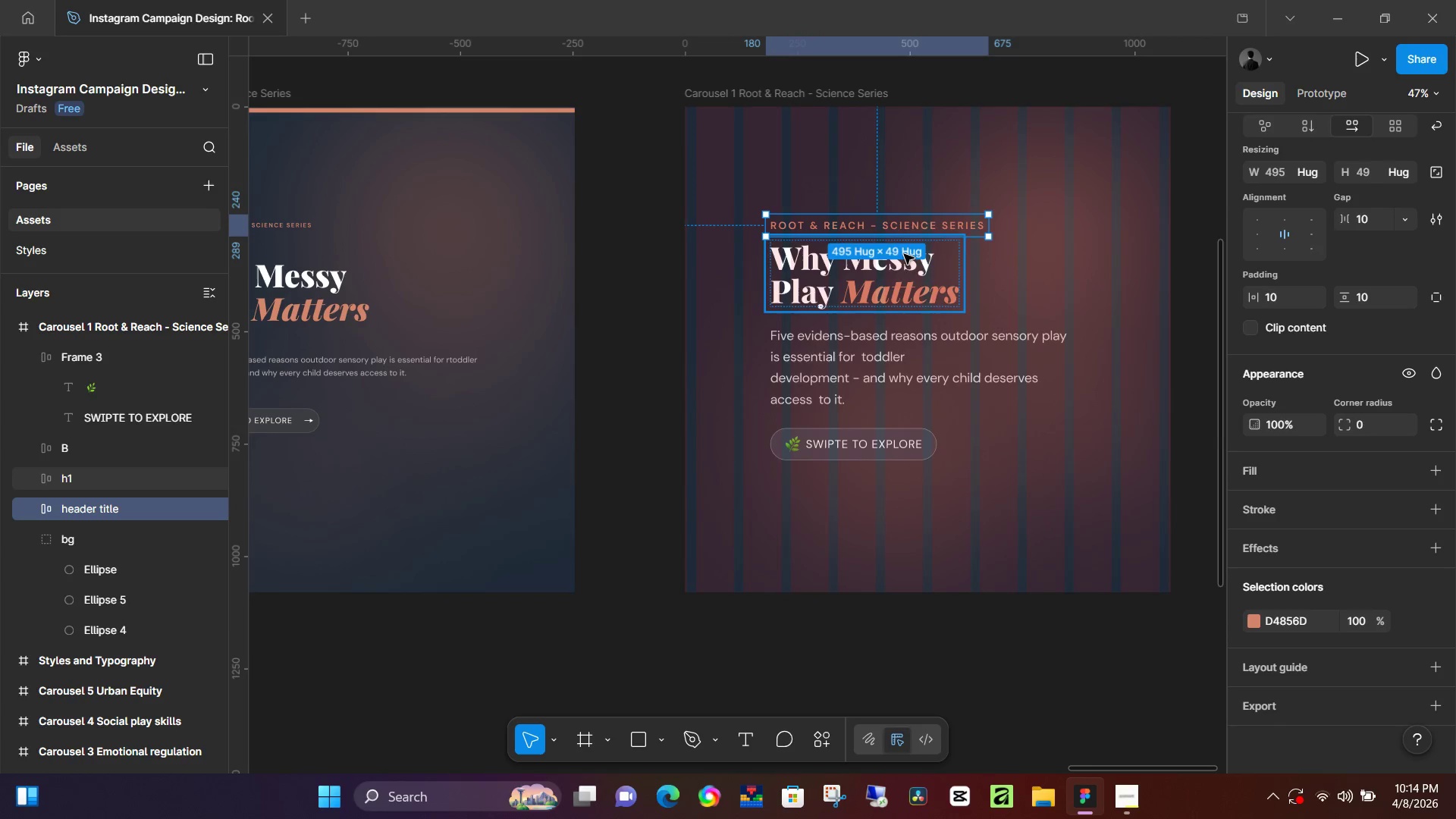 
hold_key(key=ShiftLeft, duration=1.52)
left_click([903, 262])
 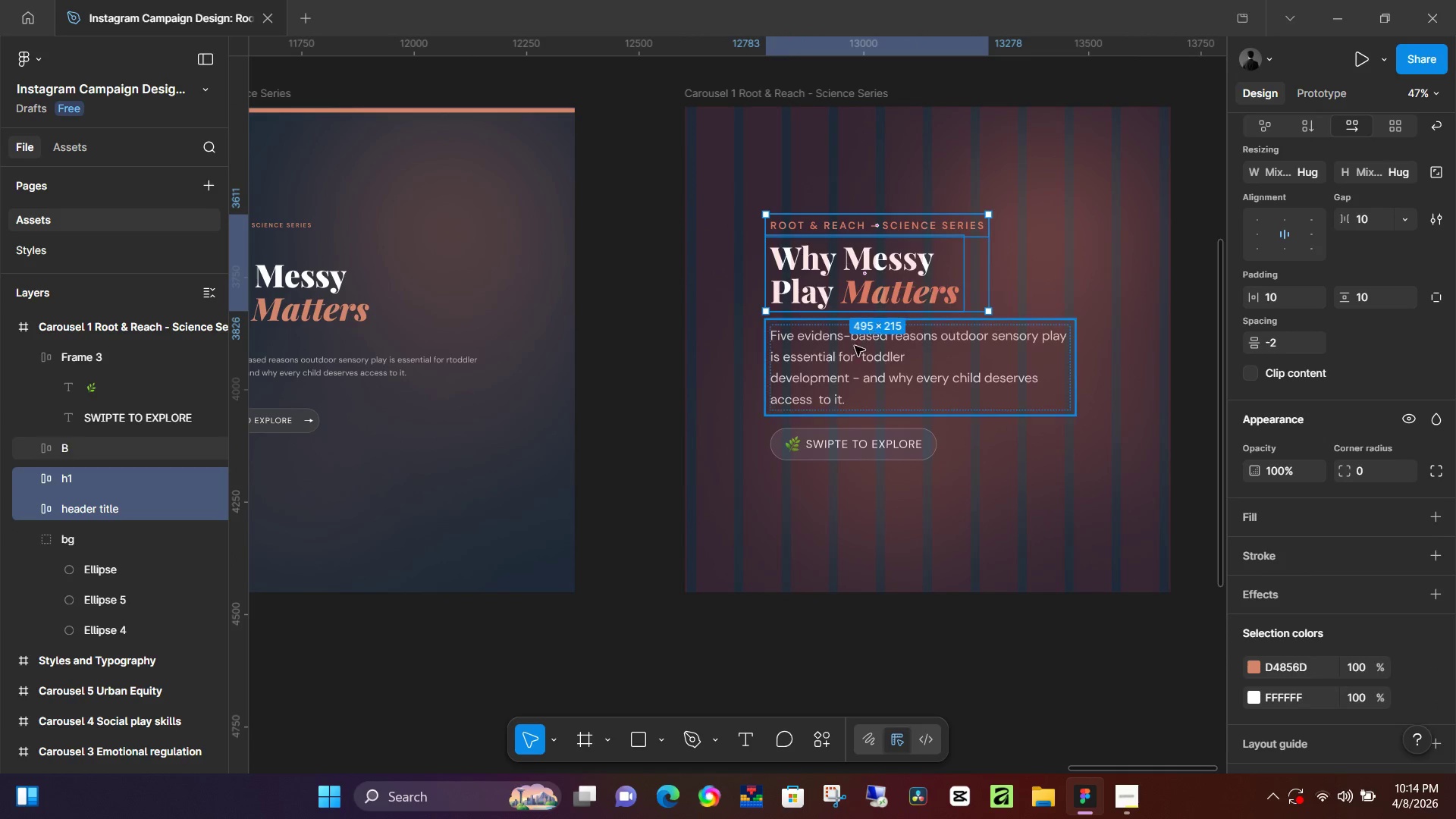 
left_click([851, 348])
 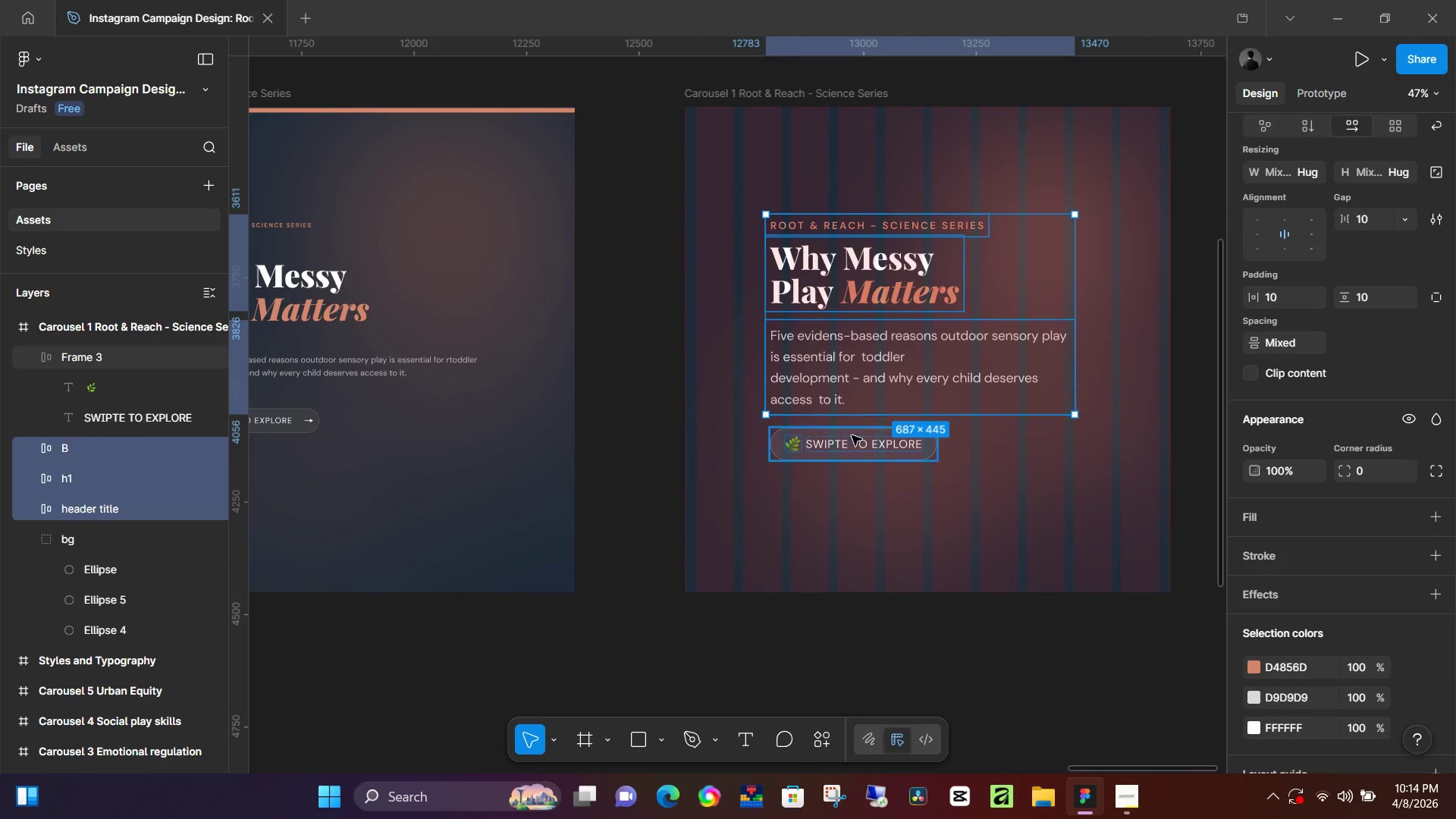 
left_click([849, 439])
 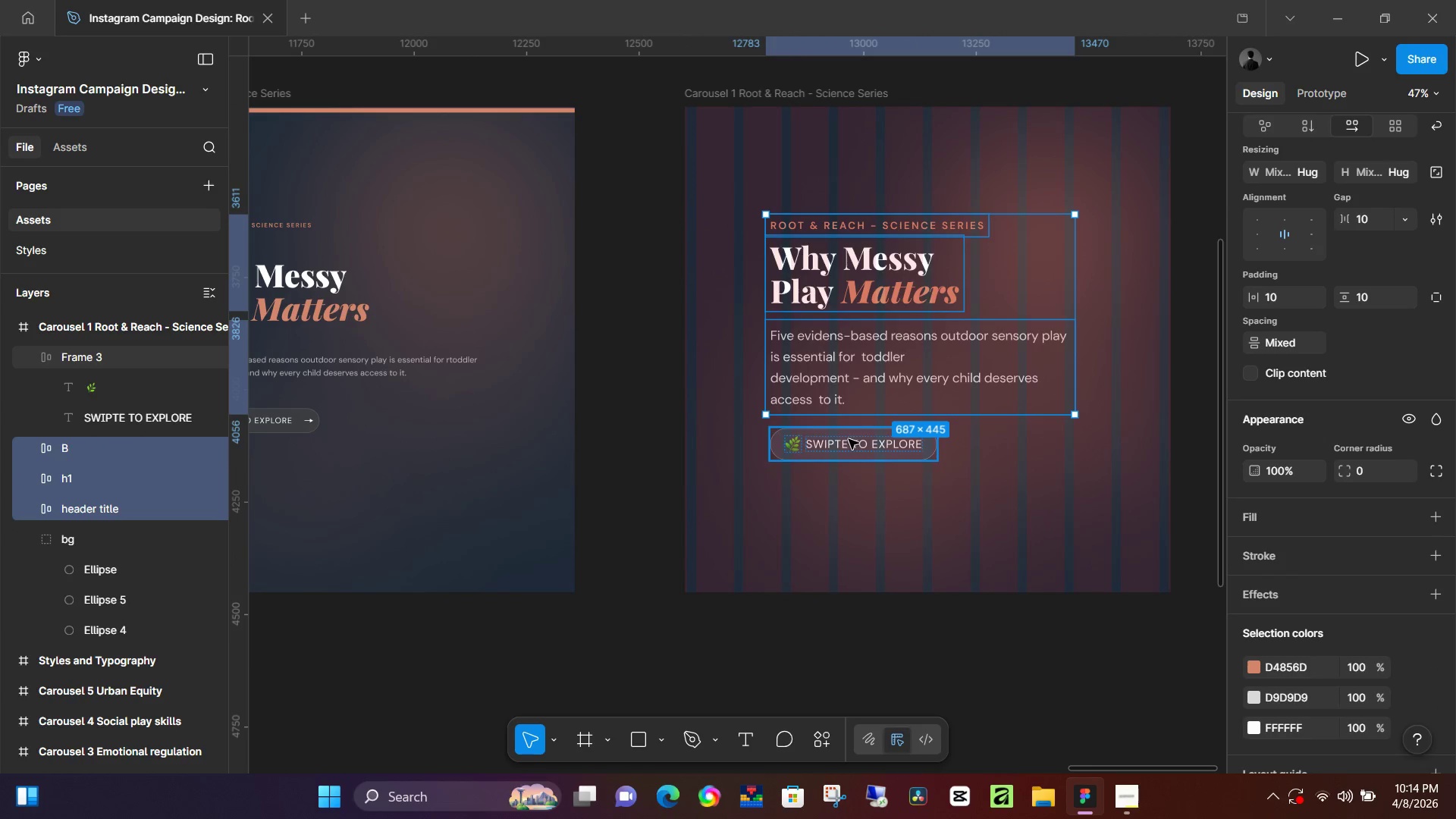 
key(Shift+A)
 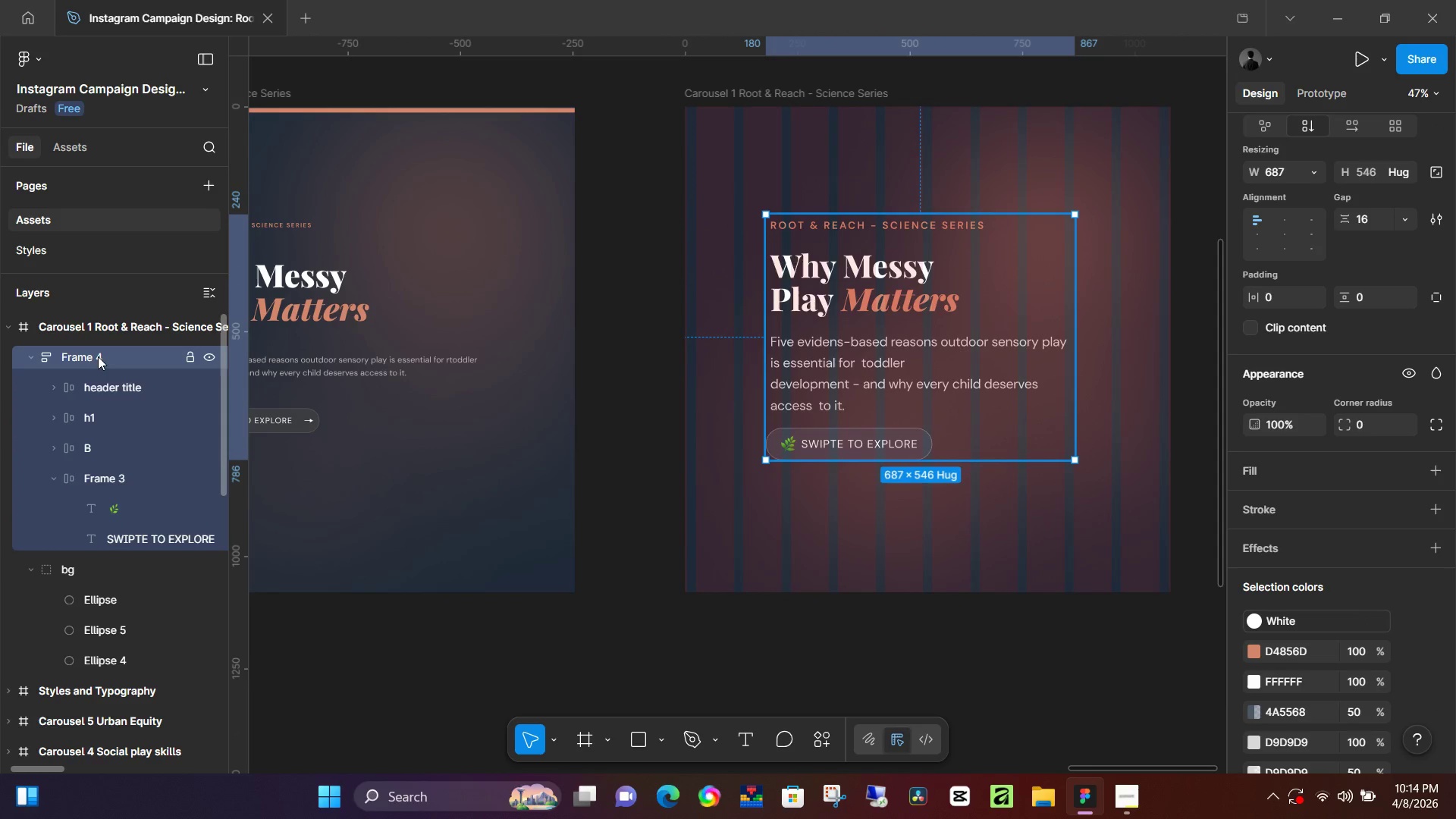 
double_click([98, 354])
 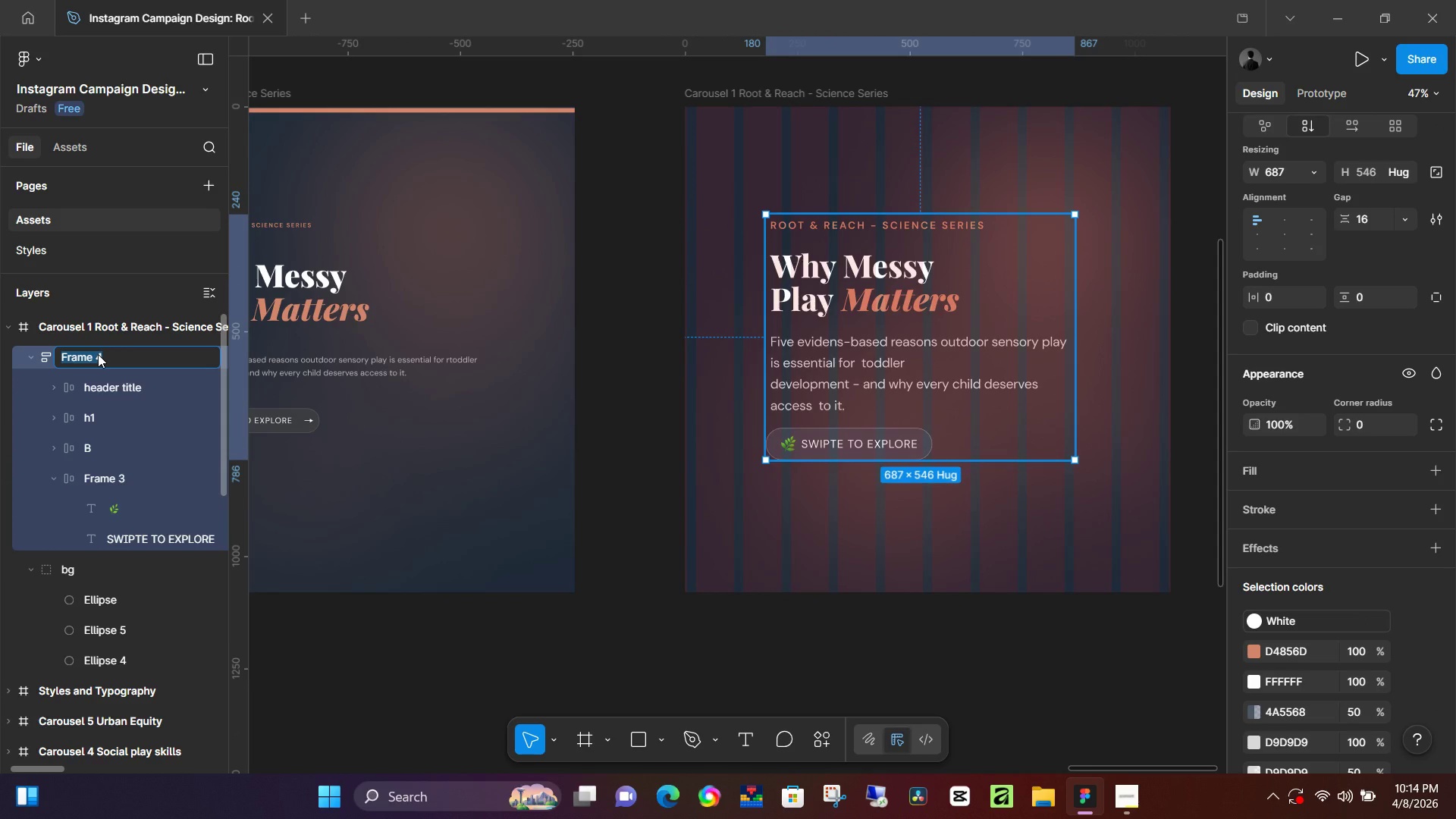 
type(Body)
 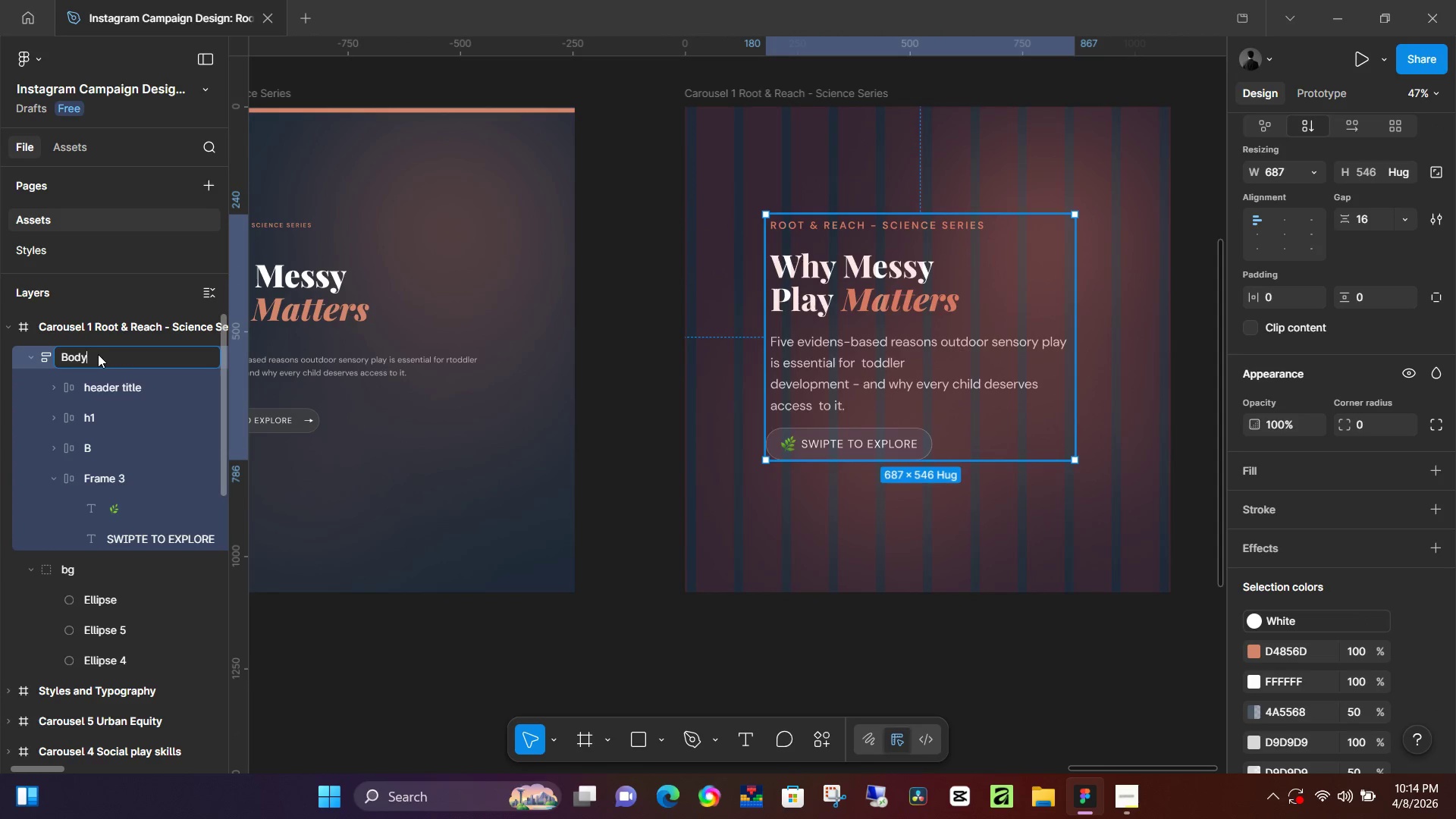 
key(Enter)
 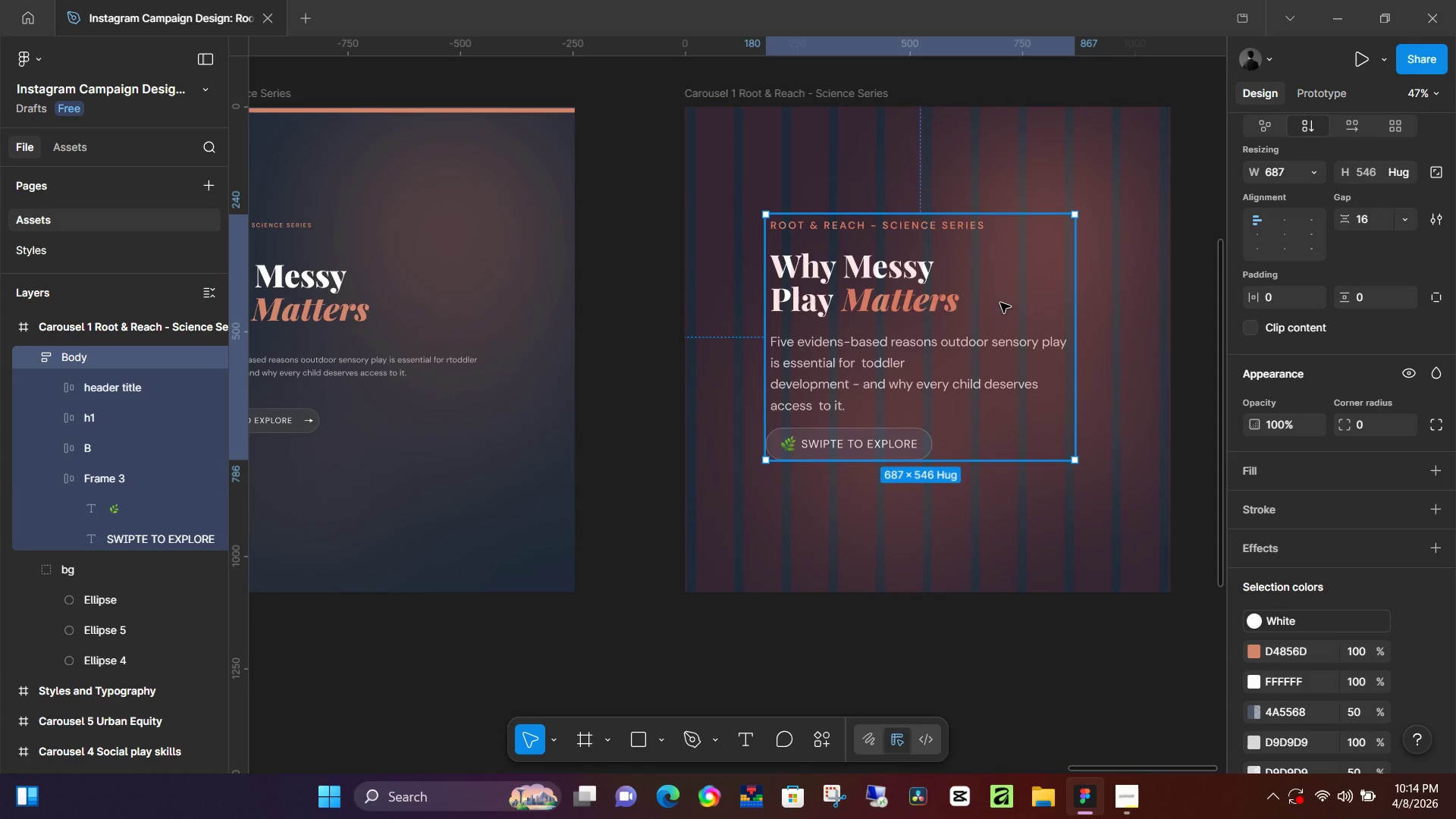 
left_click_drag(start_coordinate=[875, 324], to_coordinate=[891, 306])
 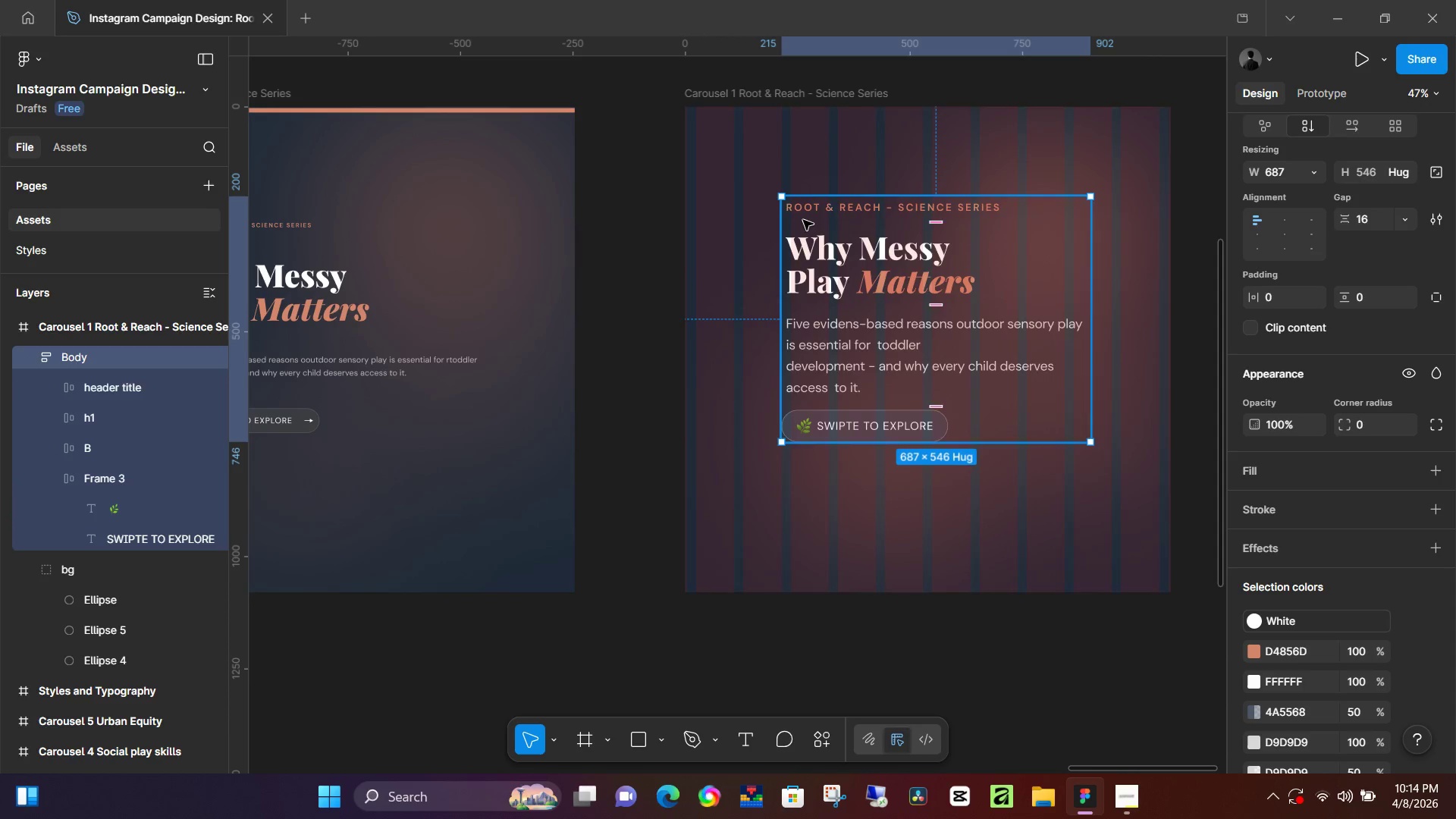 
hold_key(key=ControlLeft, duration=1.03)
scroll: coordinate [805, 214], scroll_direction: up, amount: 7.0
 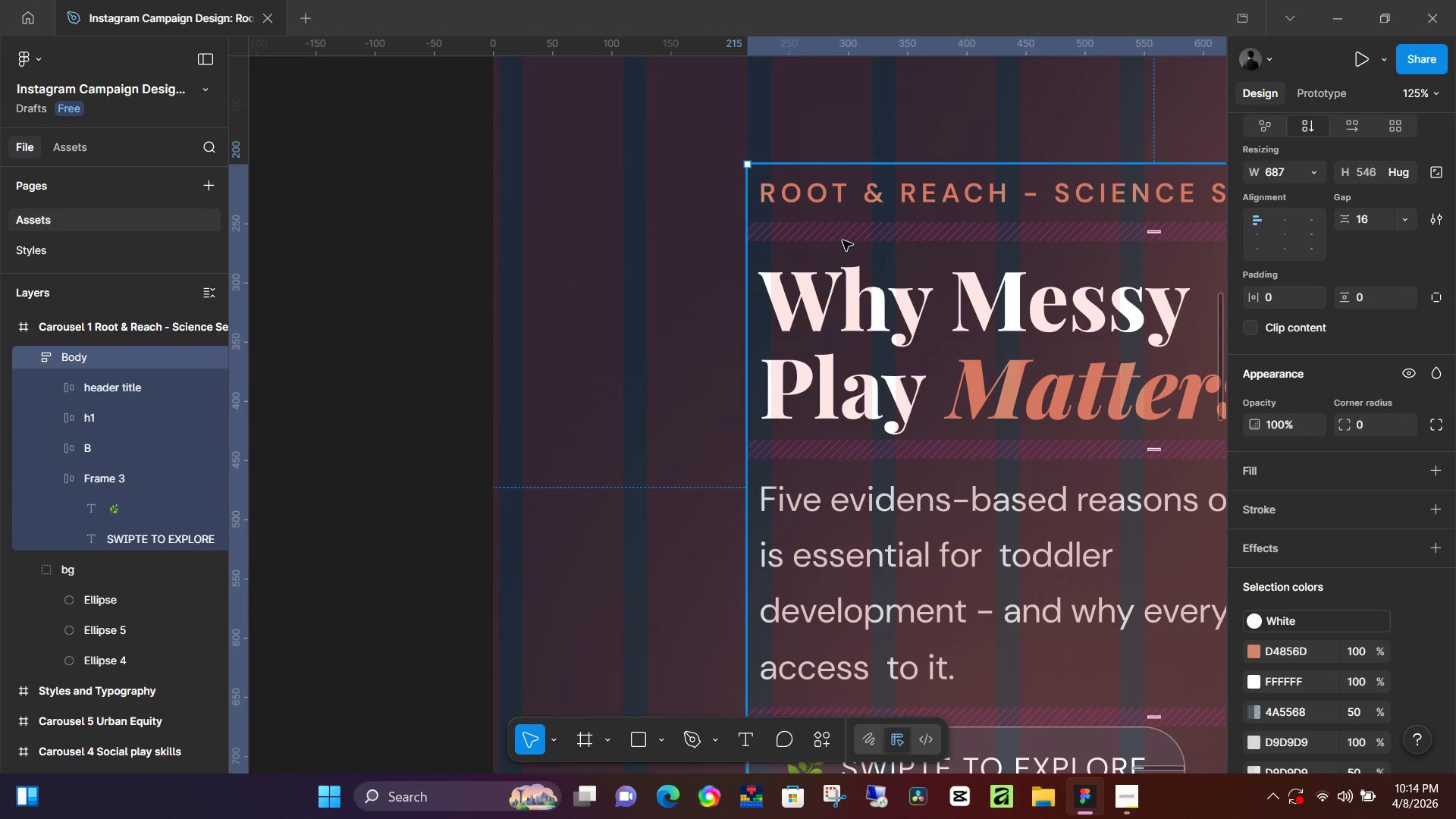 
key(ArrowLeft)
 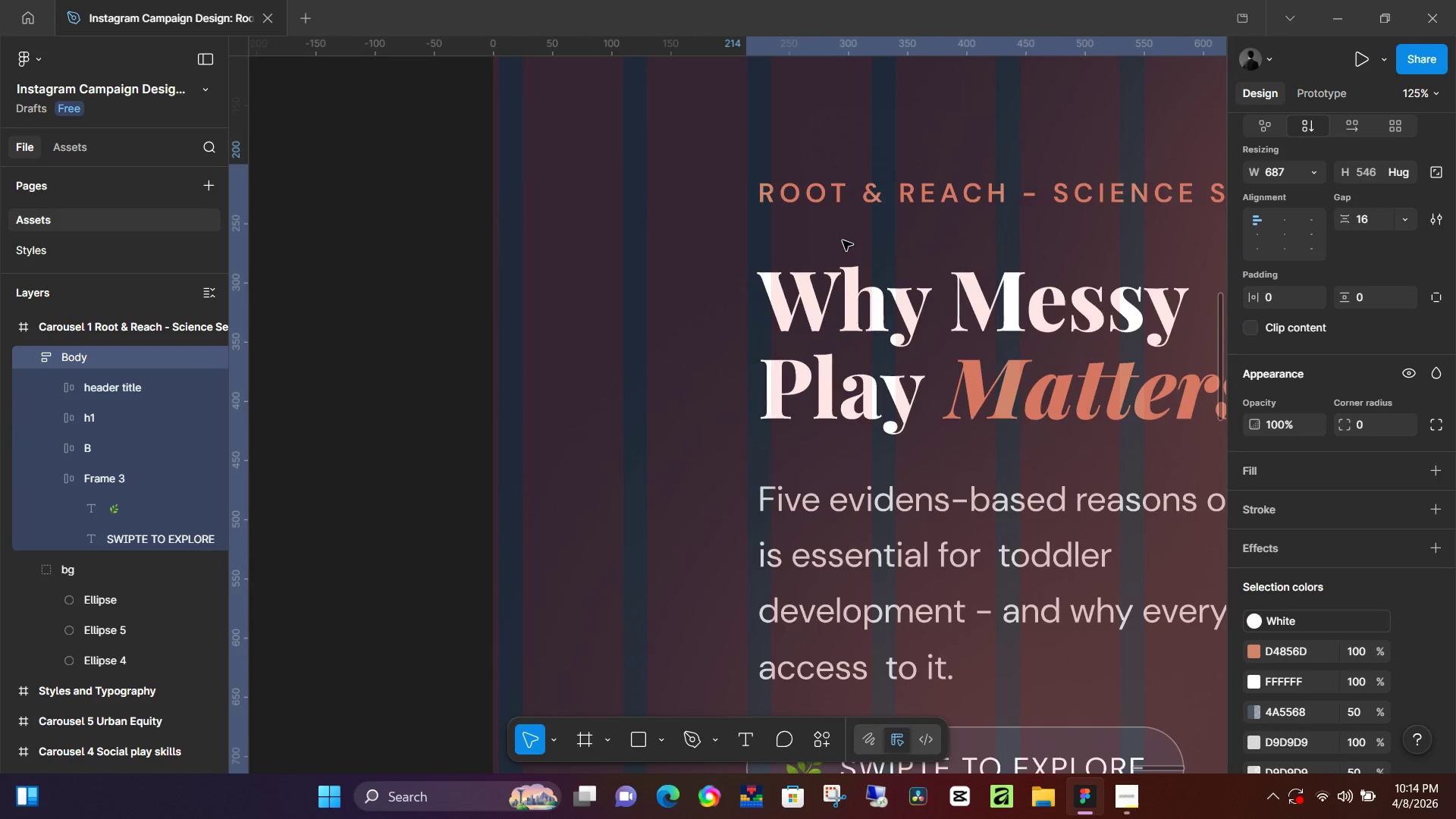 
key(ArrowLeft)
 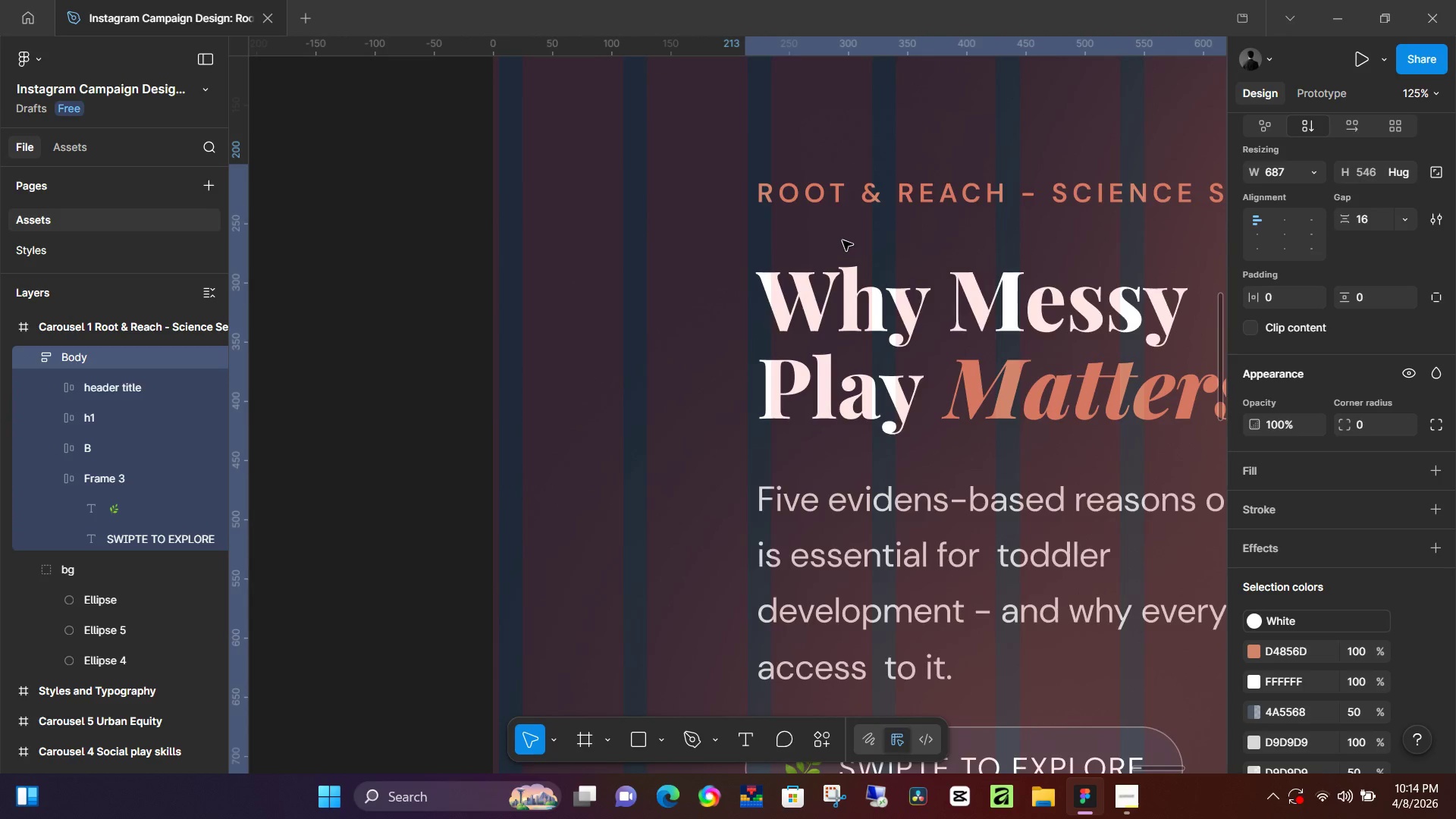 
key(ArrowLeft)
 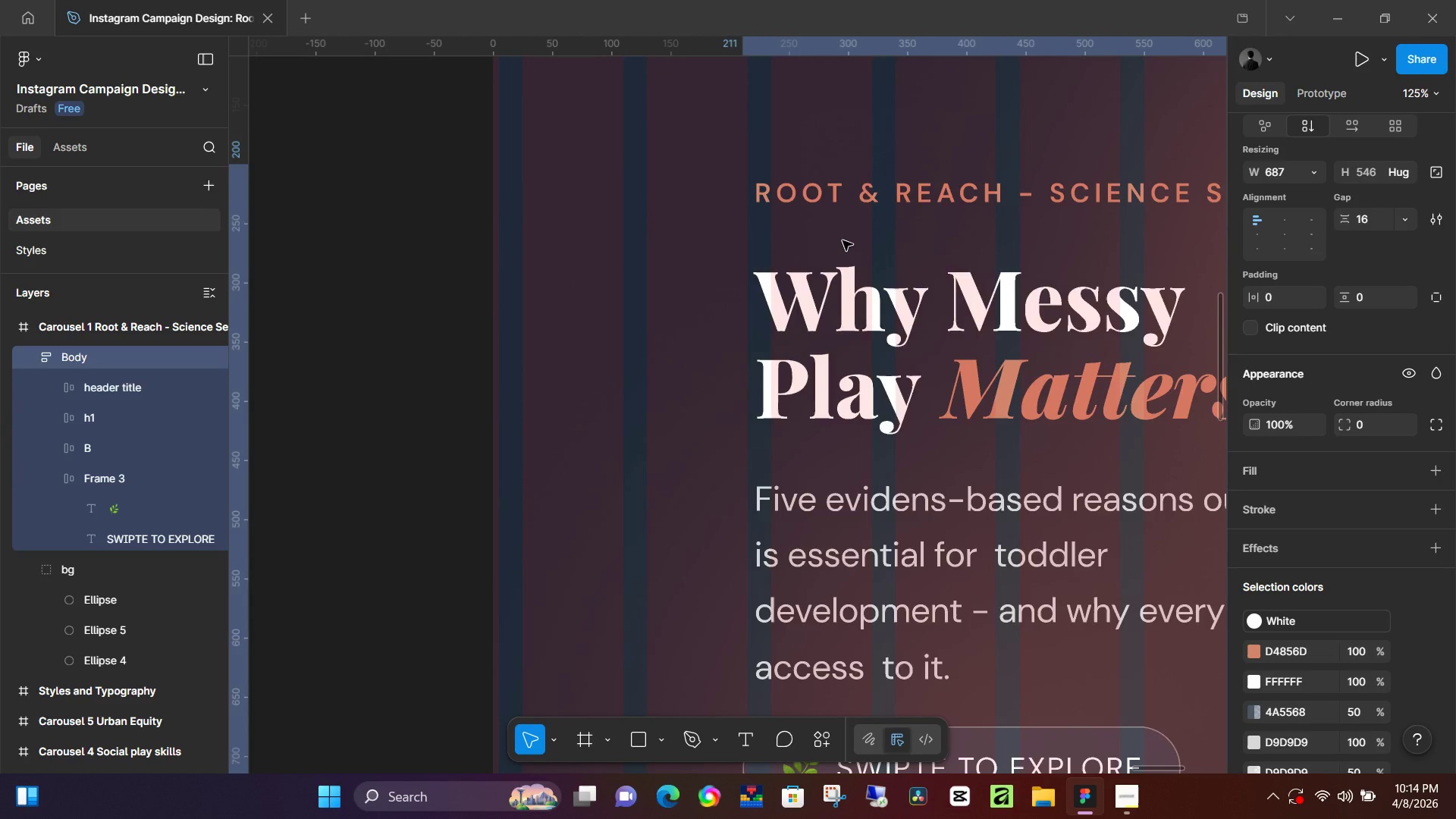 
key(ArrowLeft)
 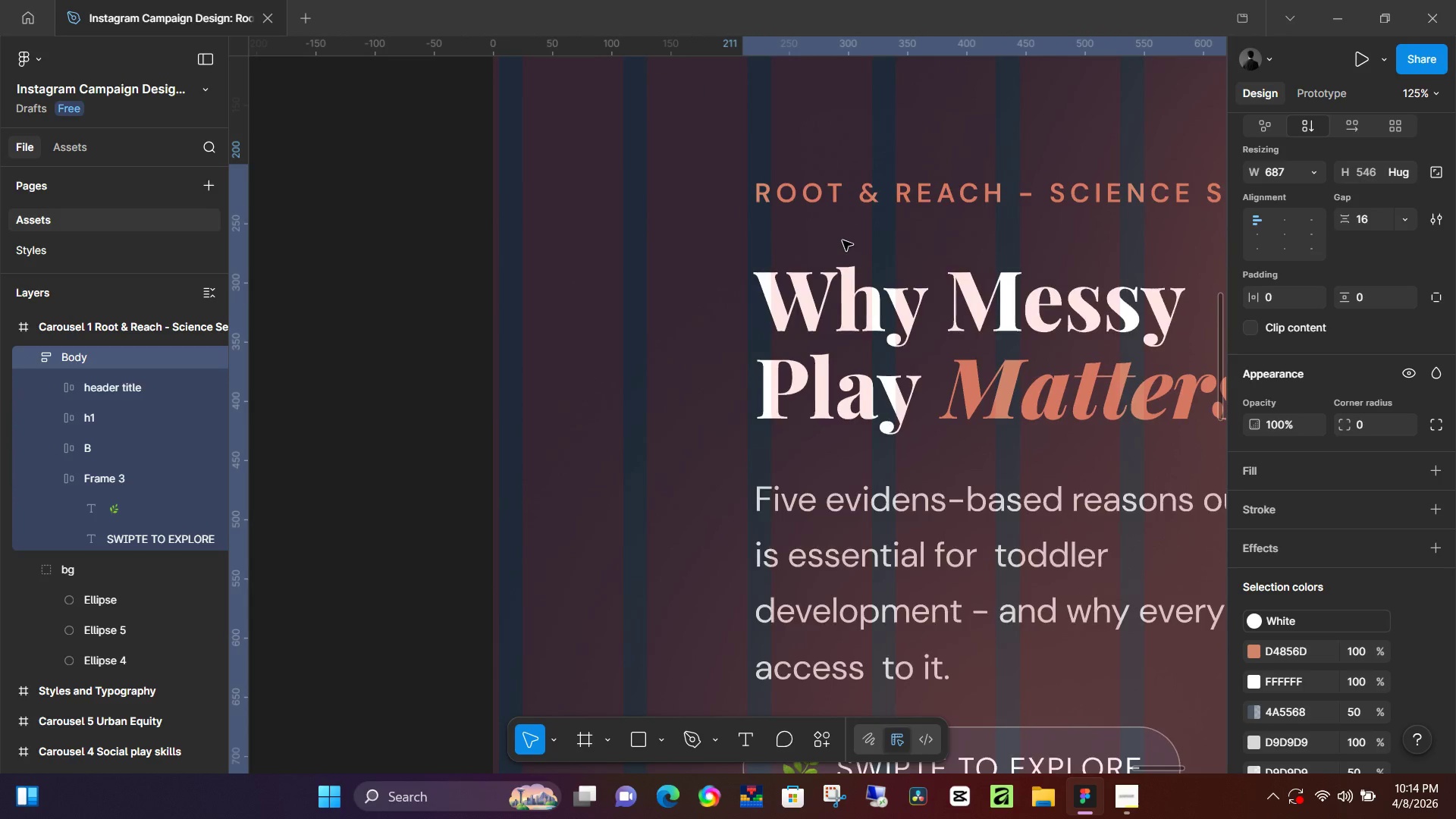 
key(ArrowLeft)
 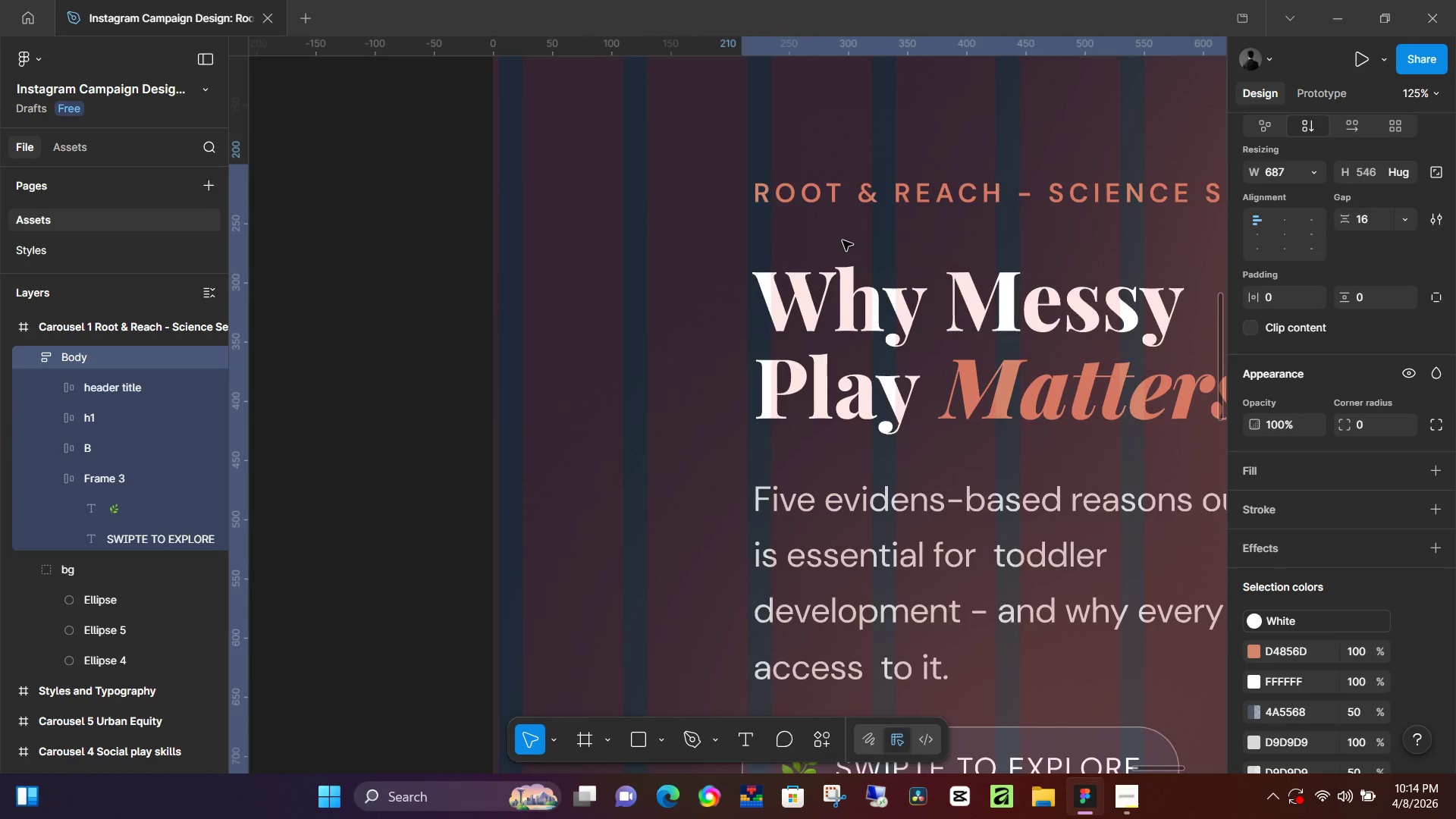 
key(ArrowLeft)
 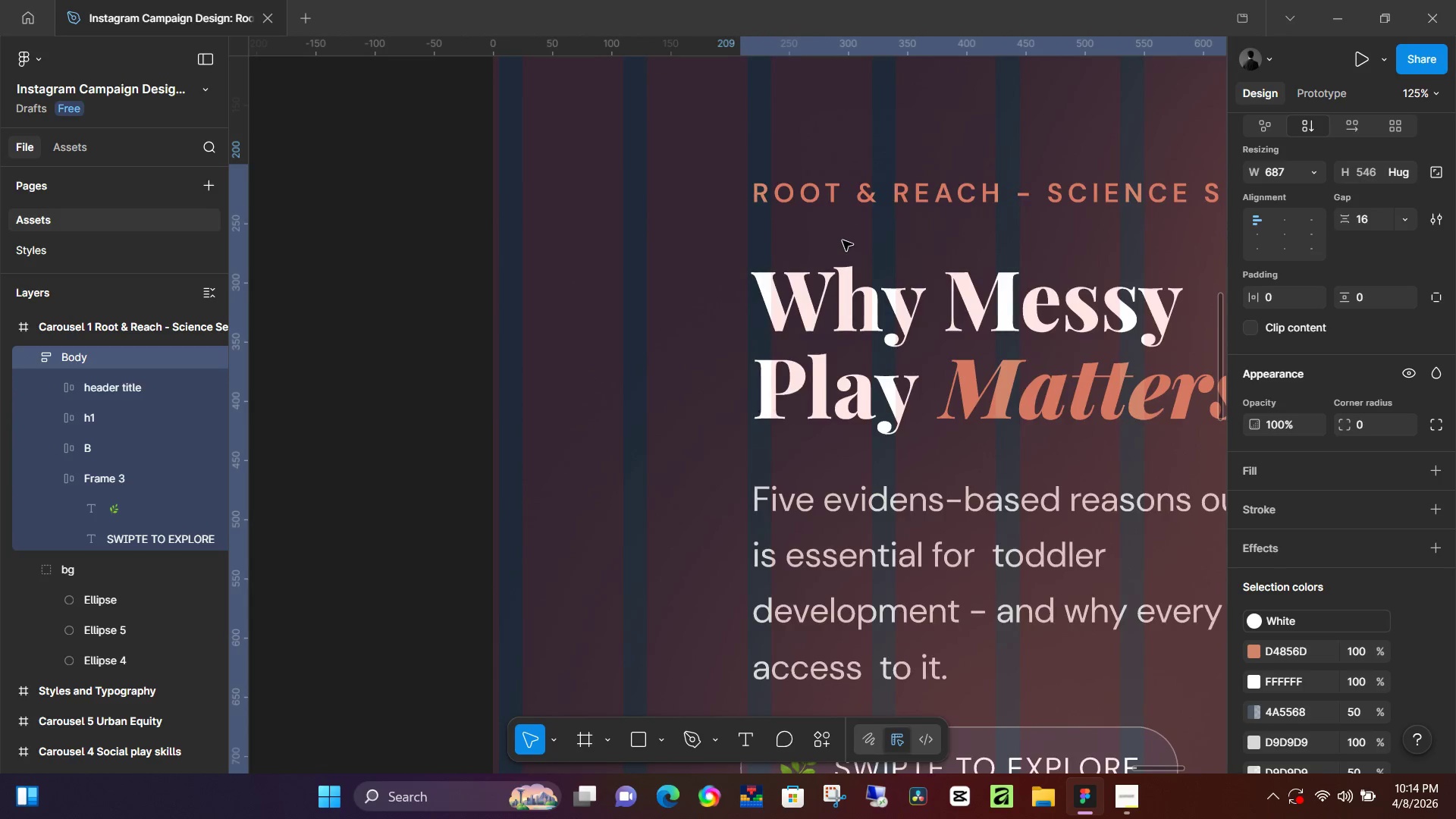 
key(ArrowLeft)
 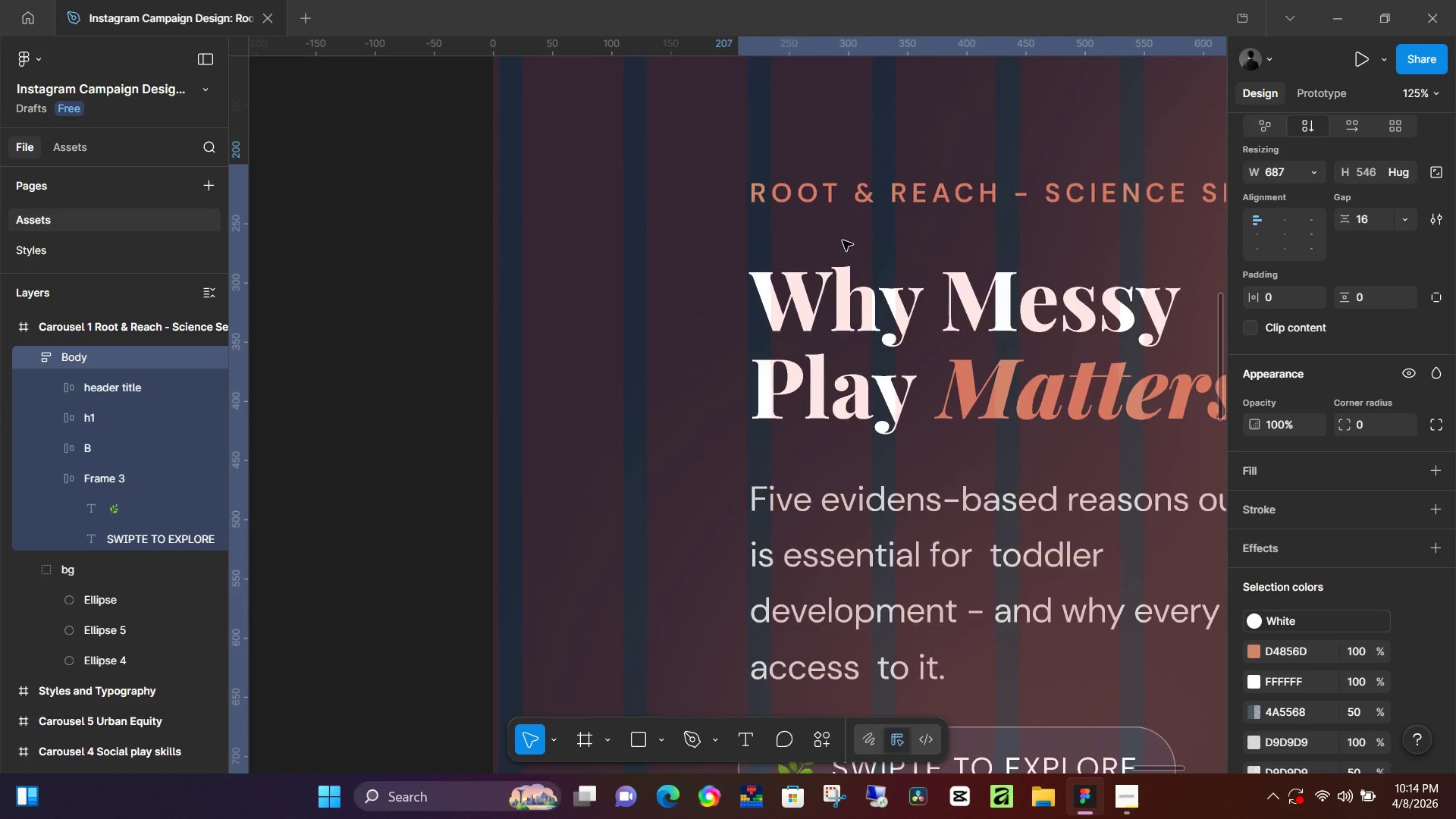 
key(ArrowLeft)
 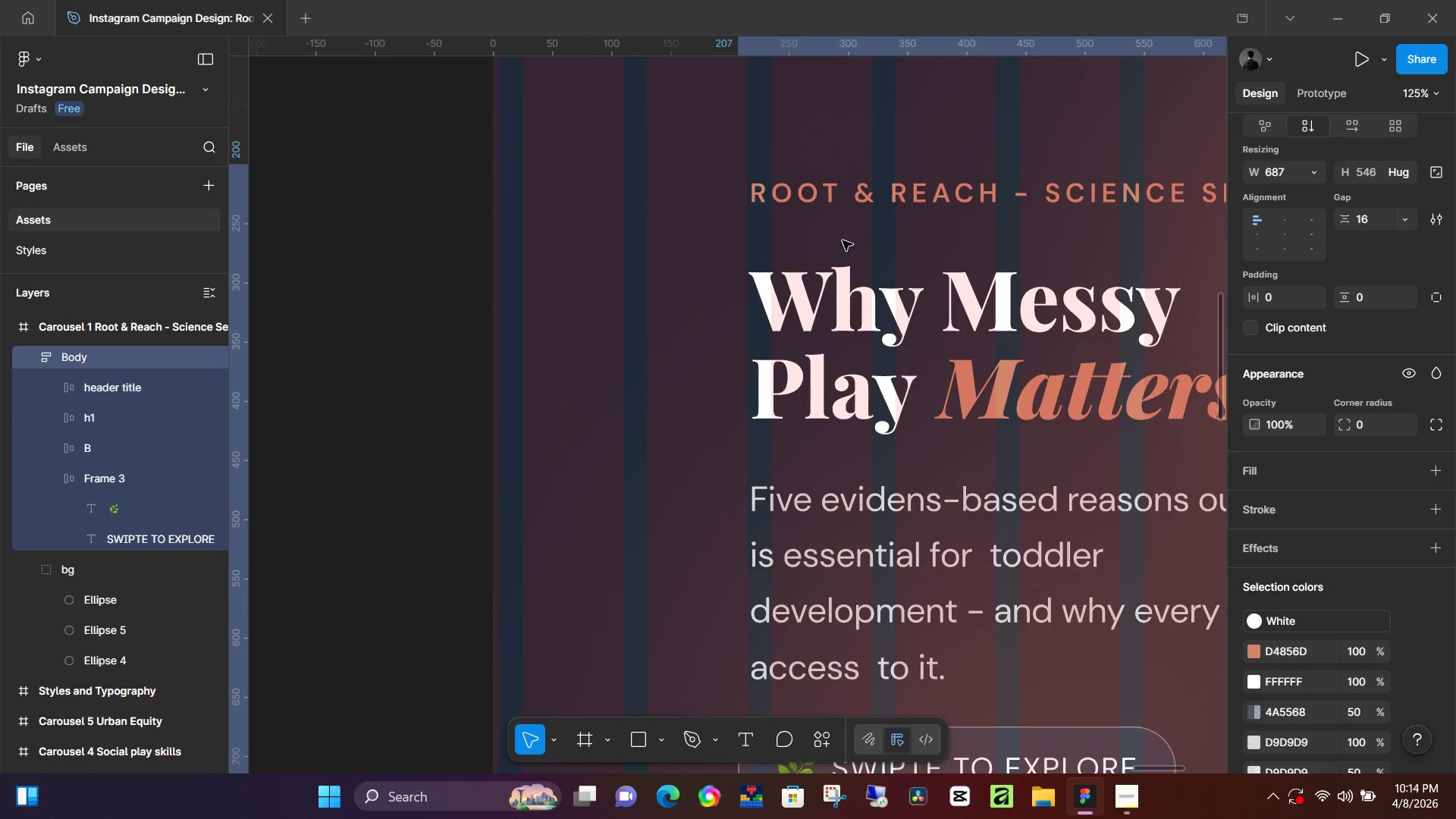 
key(ArrowLeft)
 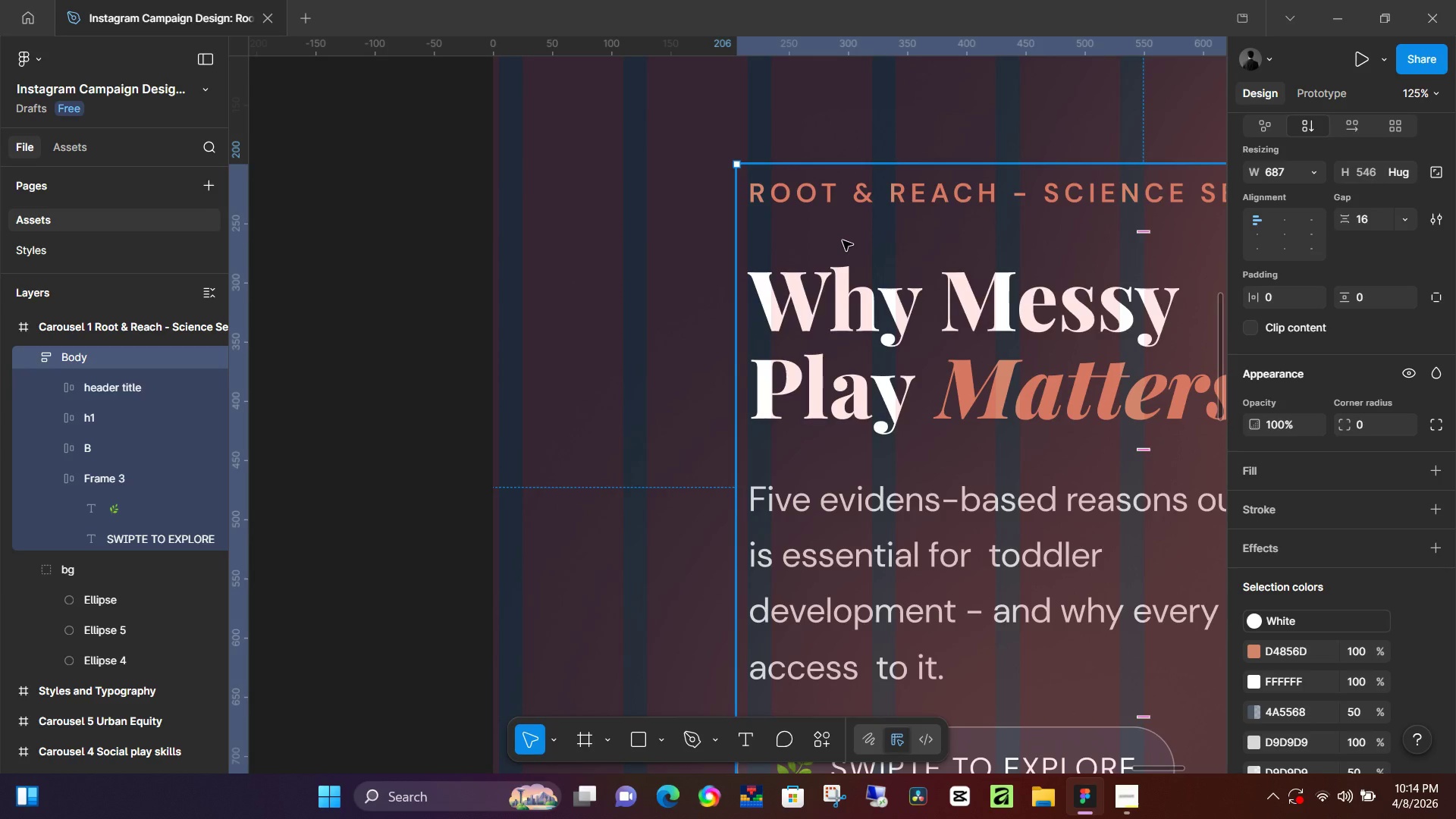 
wait(7.91)
 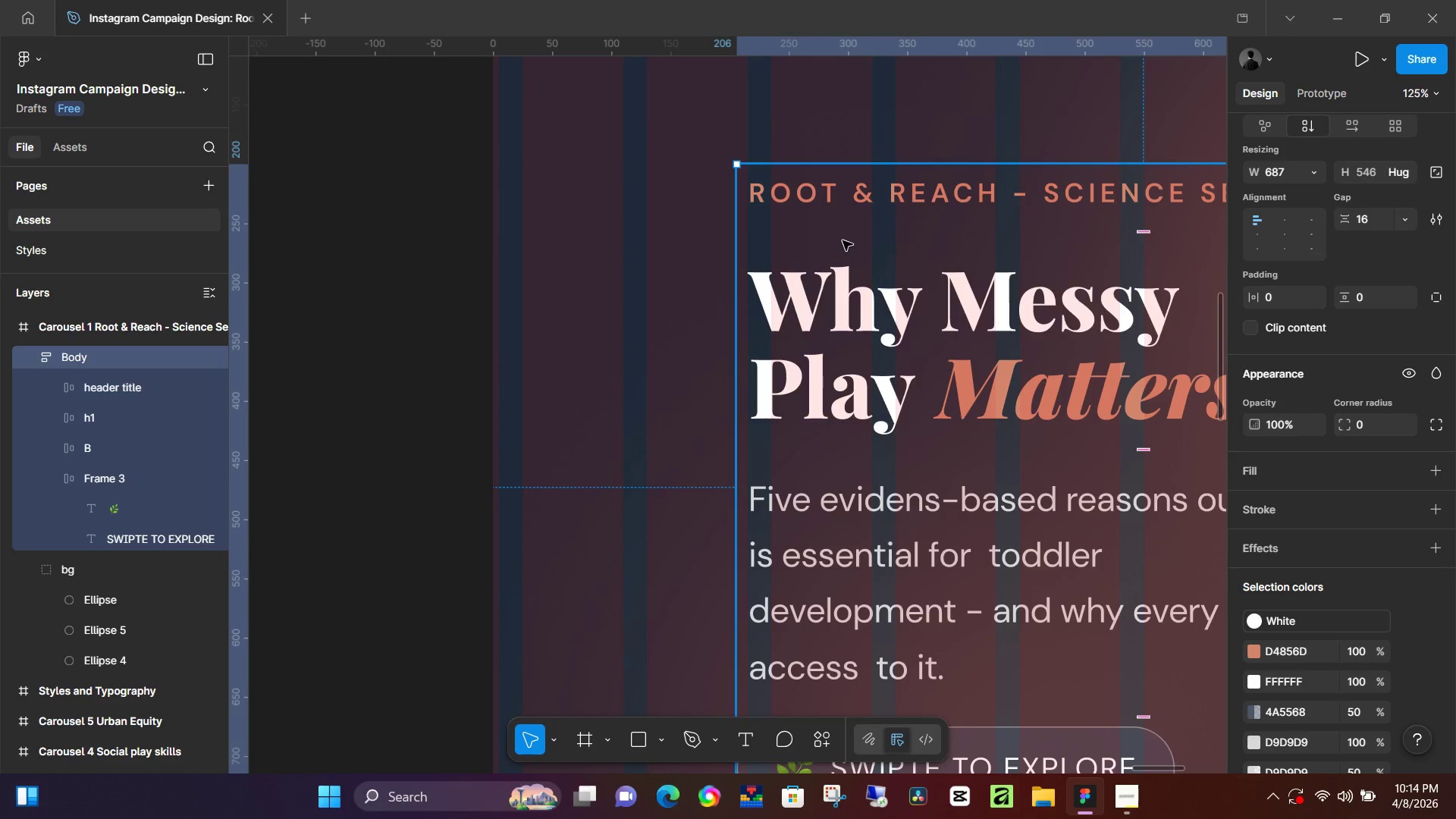 
left_click([410, 259])
 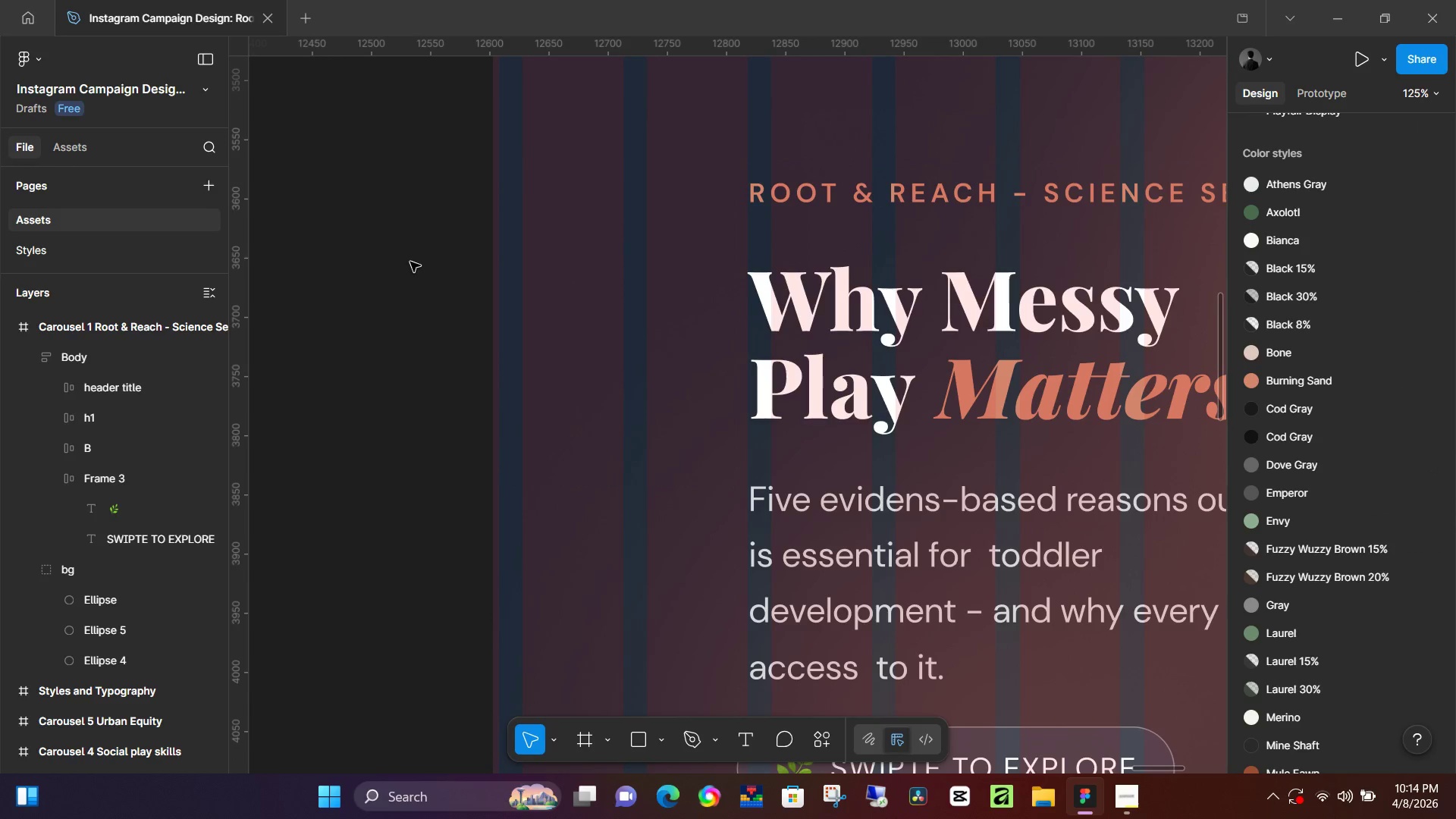 
hold_key(key=ControlLeft, duration=1.14)
scroll: coordinate [755, 374], scroll_direction: down, amount: 9.0
 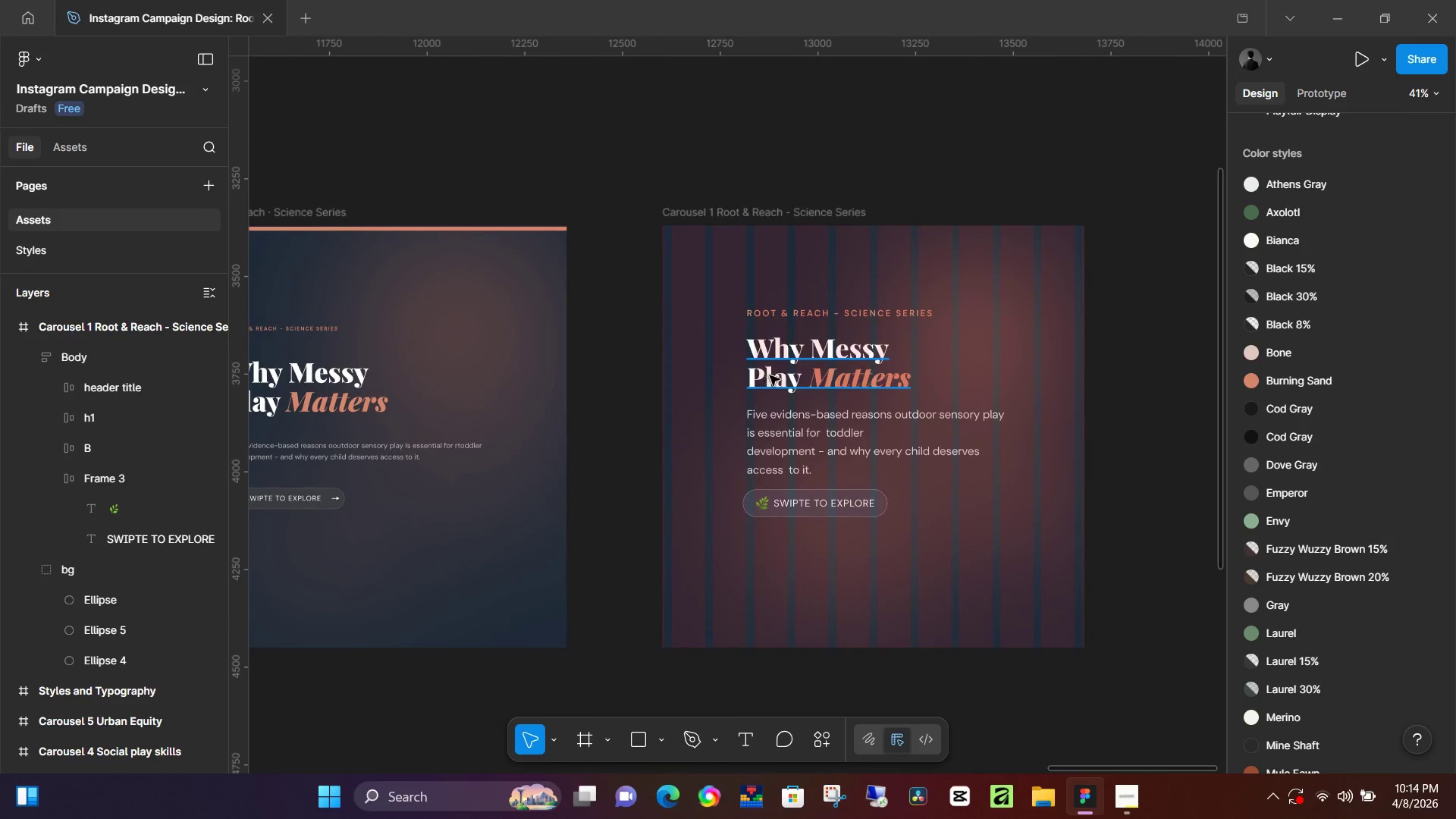 
left_click([792, 205])
 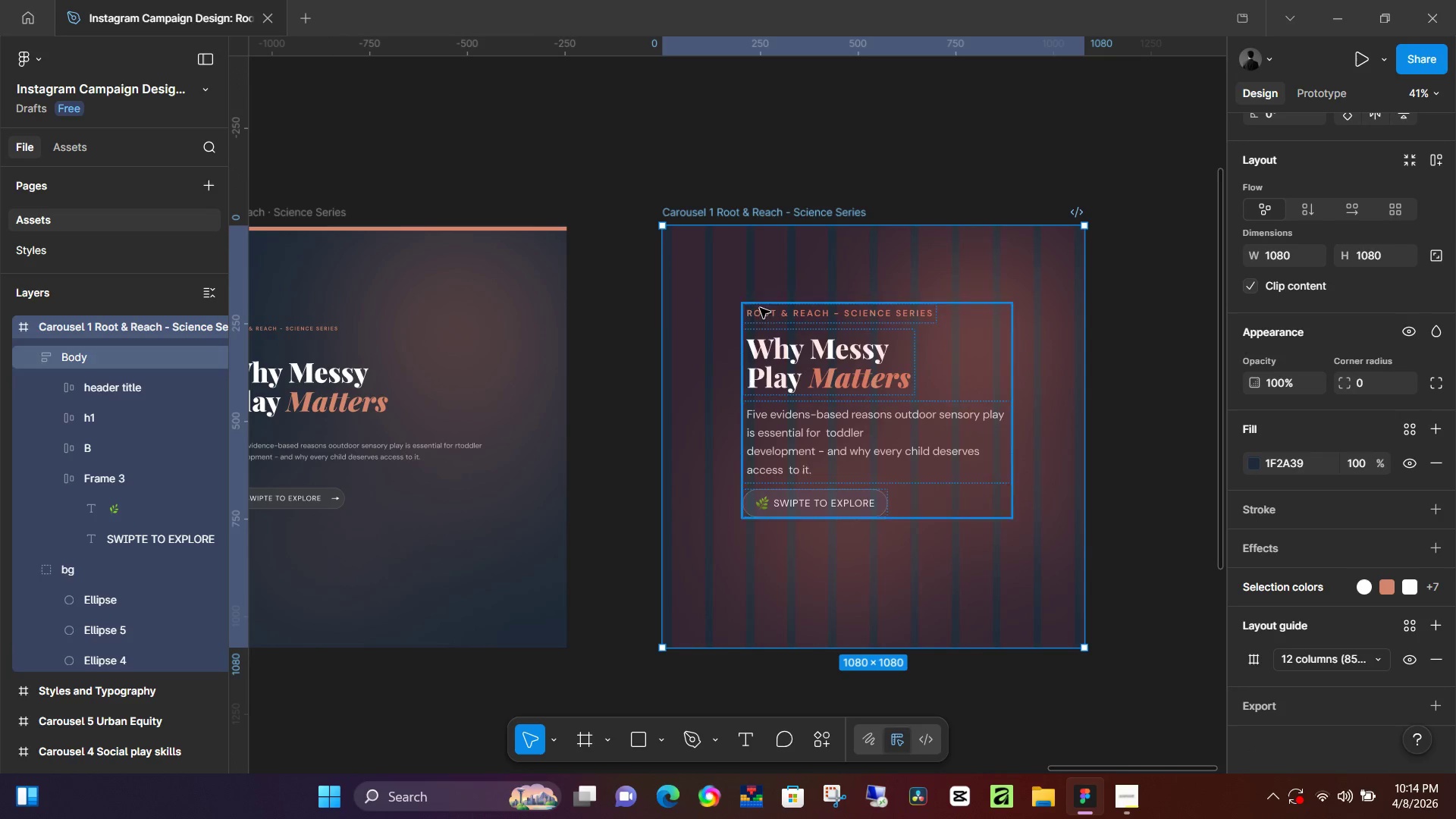 
left_click([626, 380])
 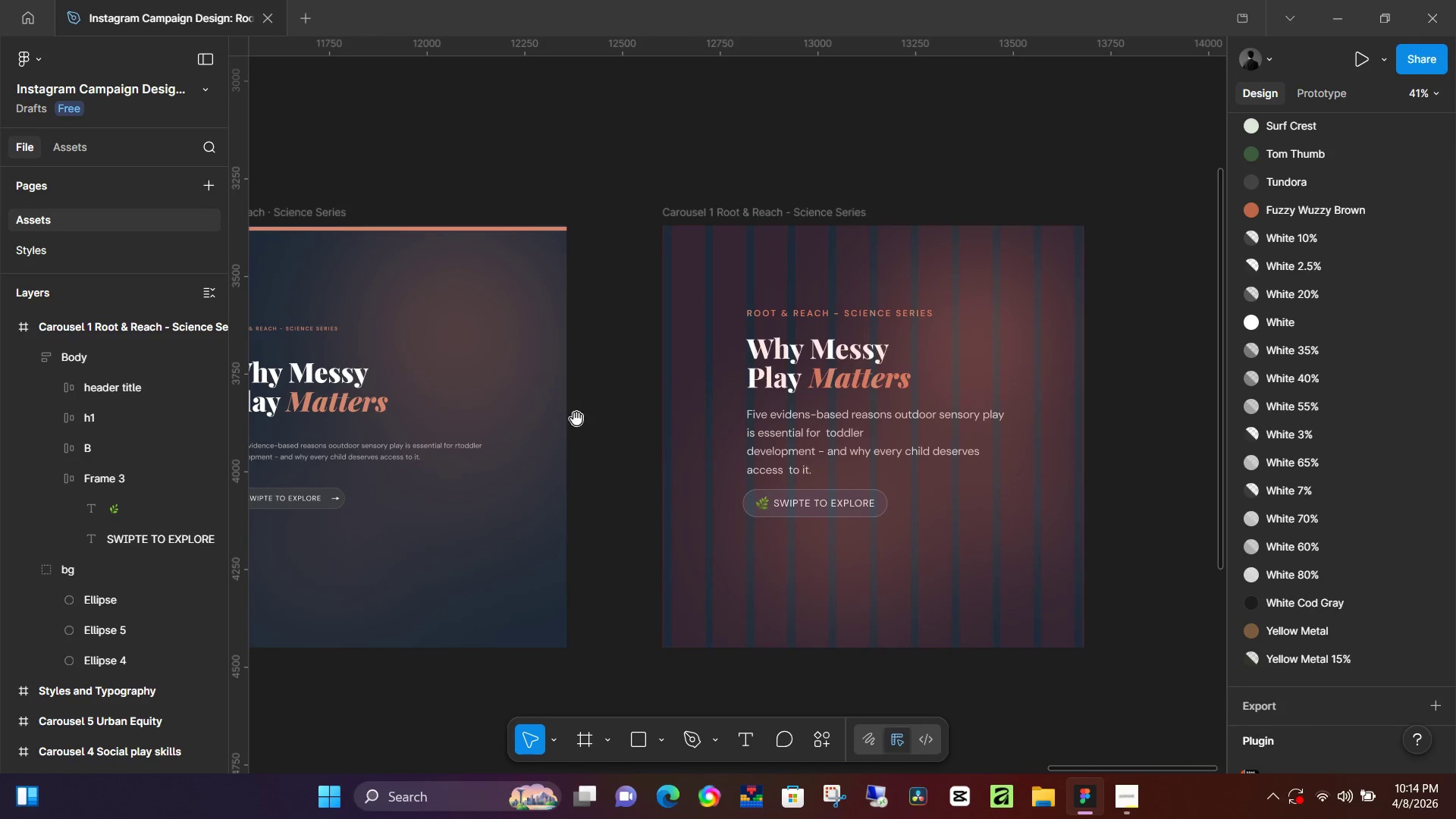 
hold_key(key=Space, duration=1.19)
 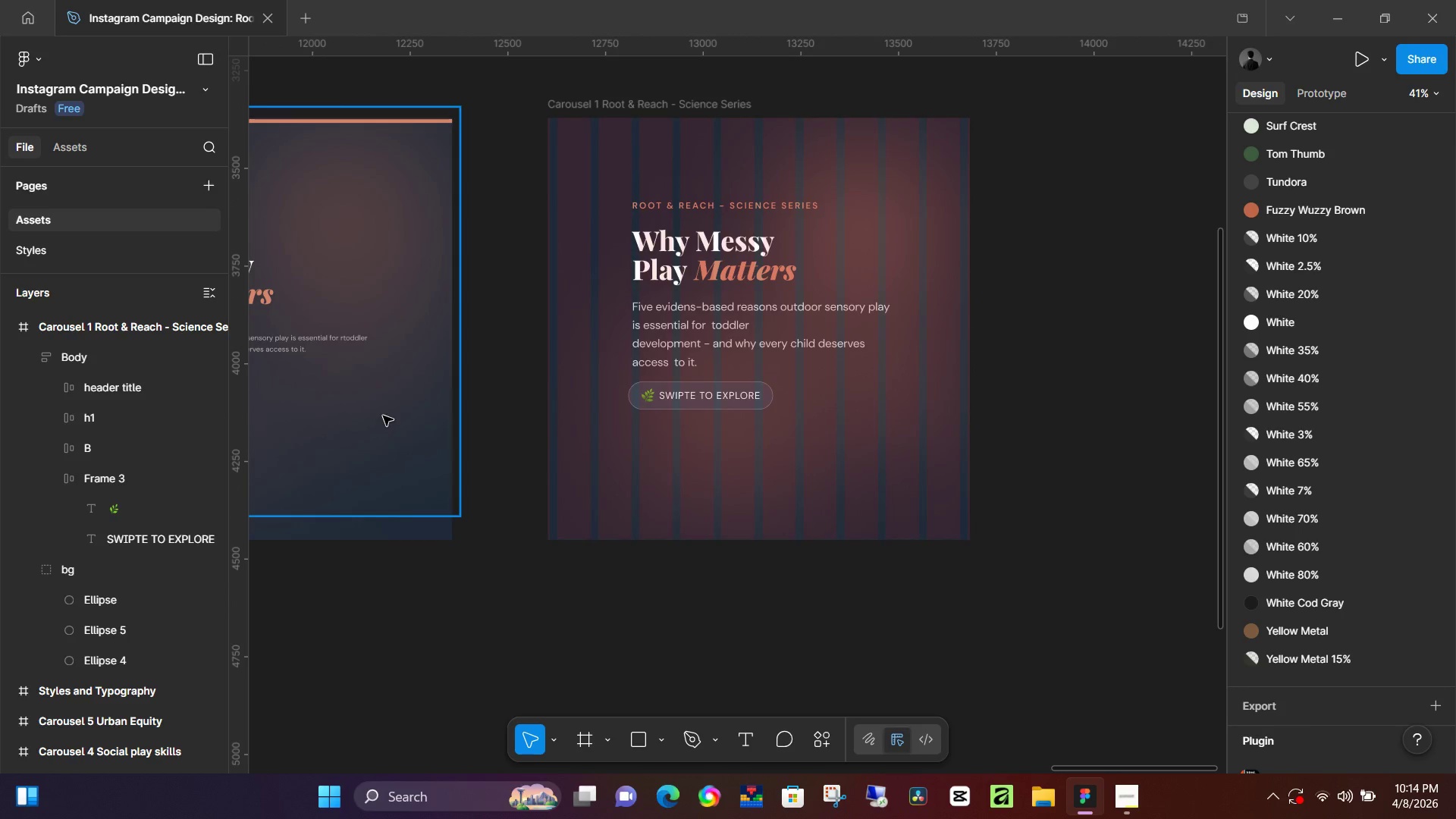 
left_click_drag(start_coordinate=[587, 512], to_coordinate=[472, 403])
 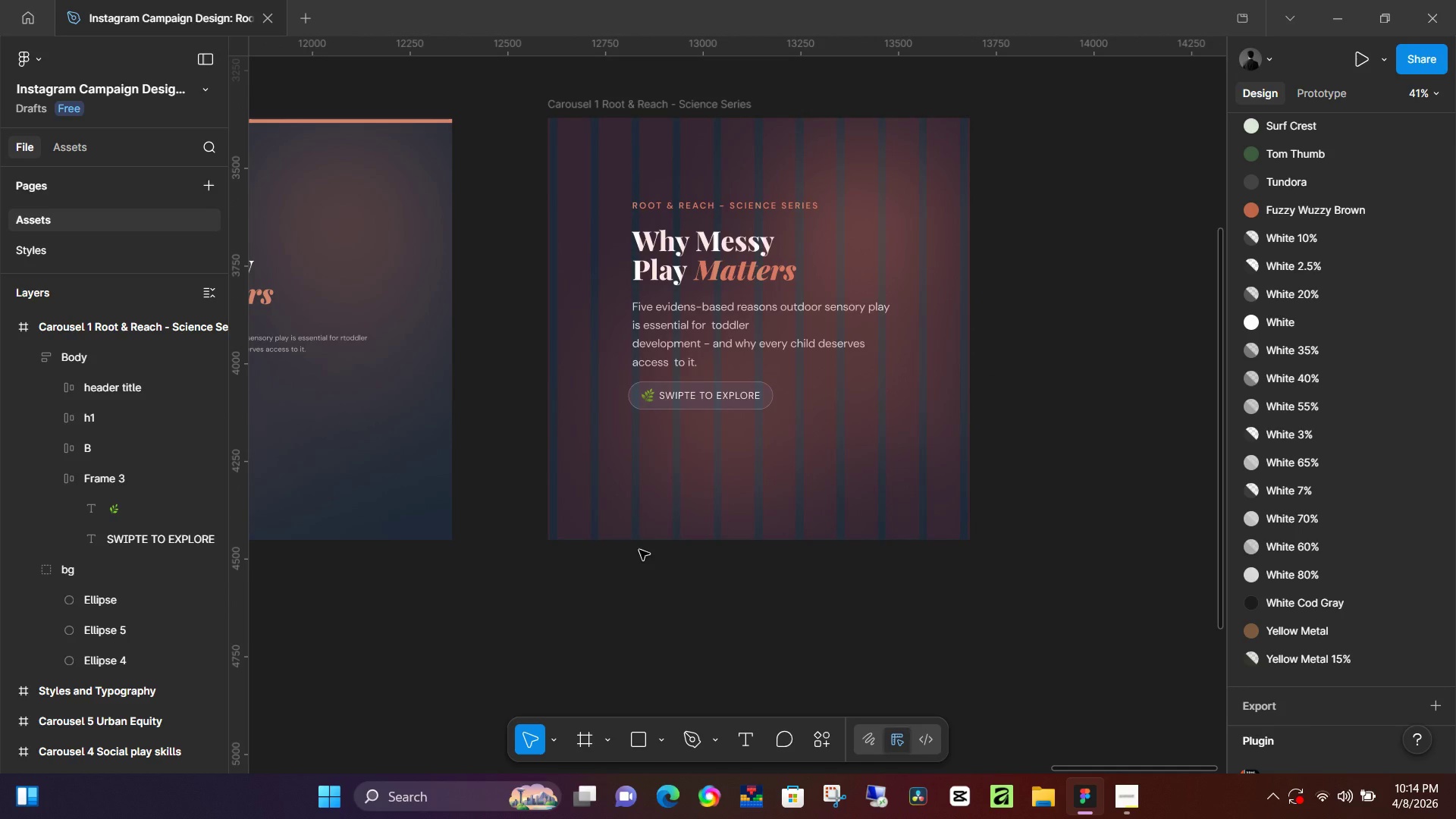 
wait(10.08)
 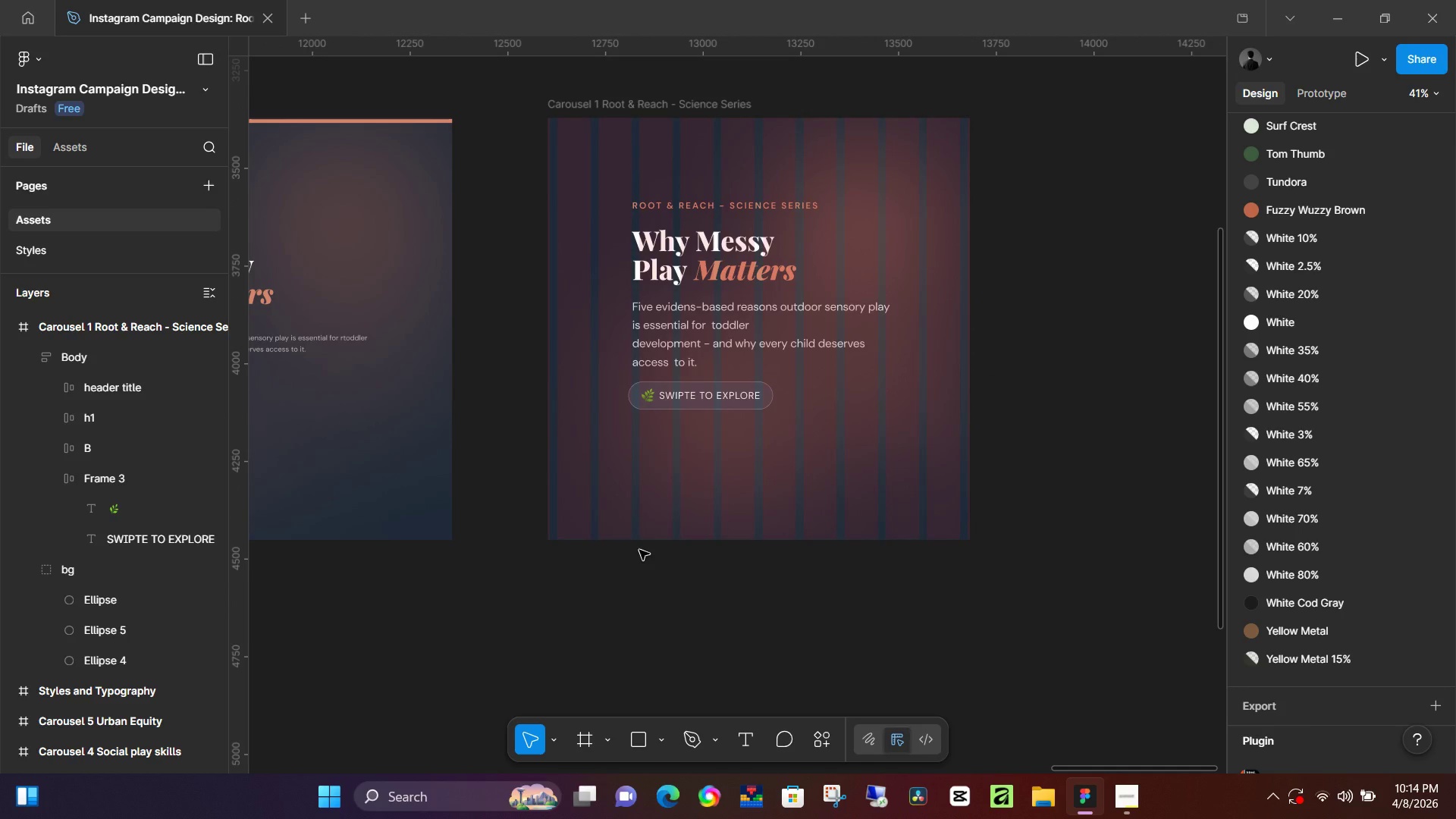 
left_click([664, 106])
 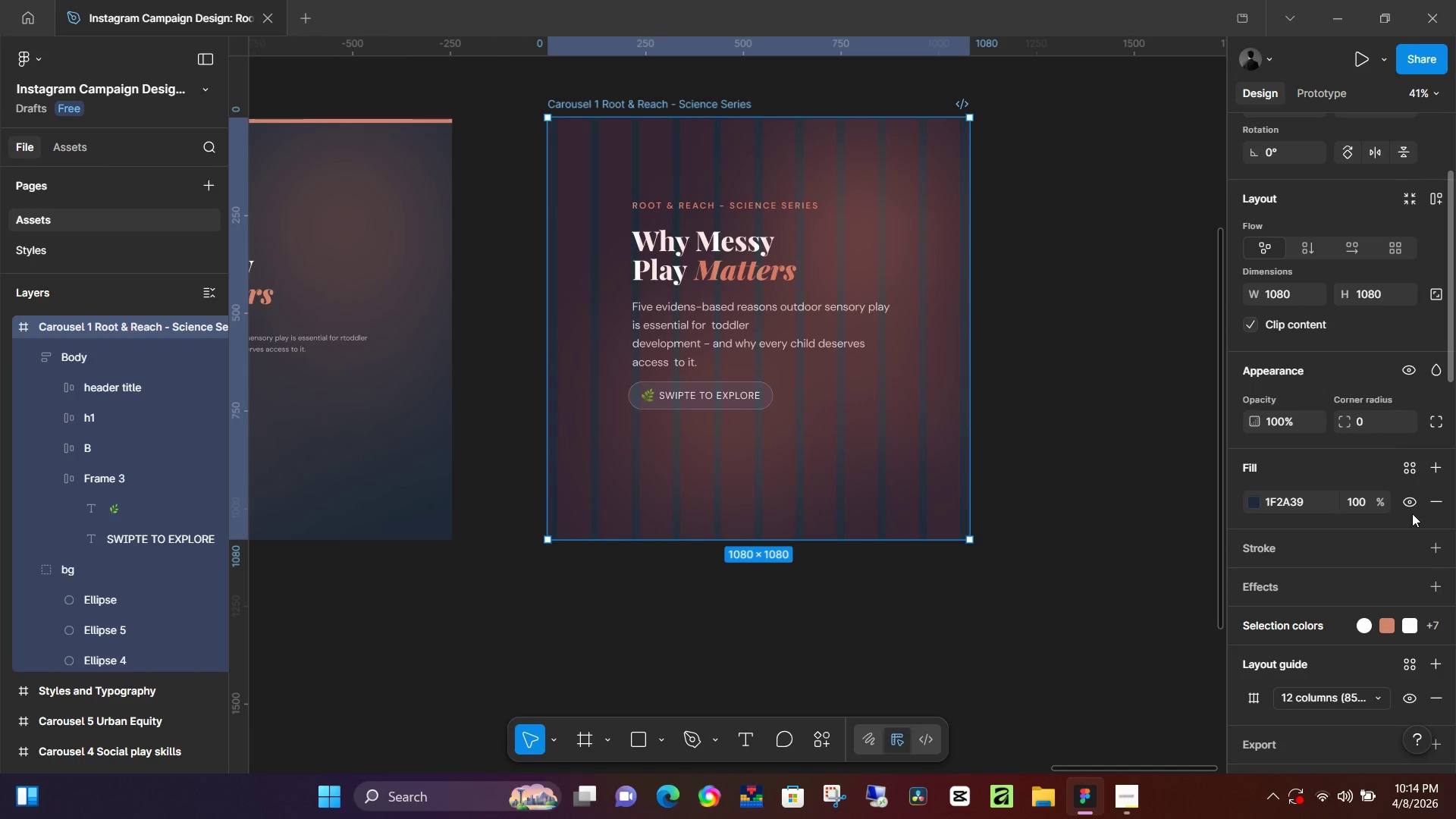 
scroll: coordinate [1374, 539], scroll_direction: down, amount: 6.0
 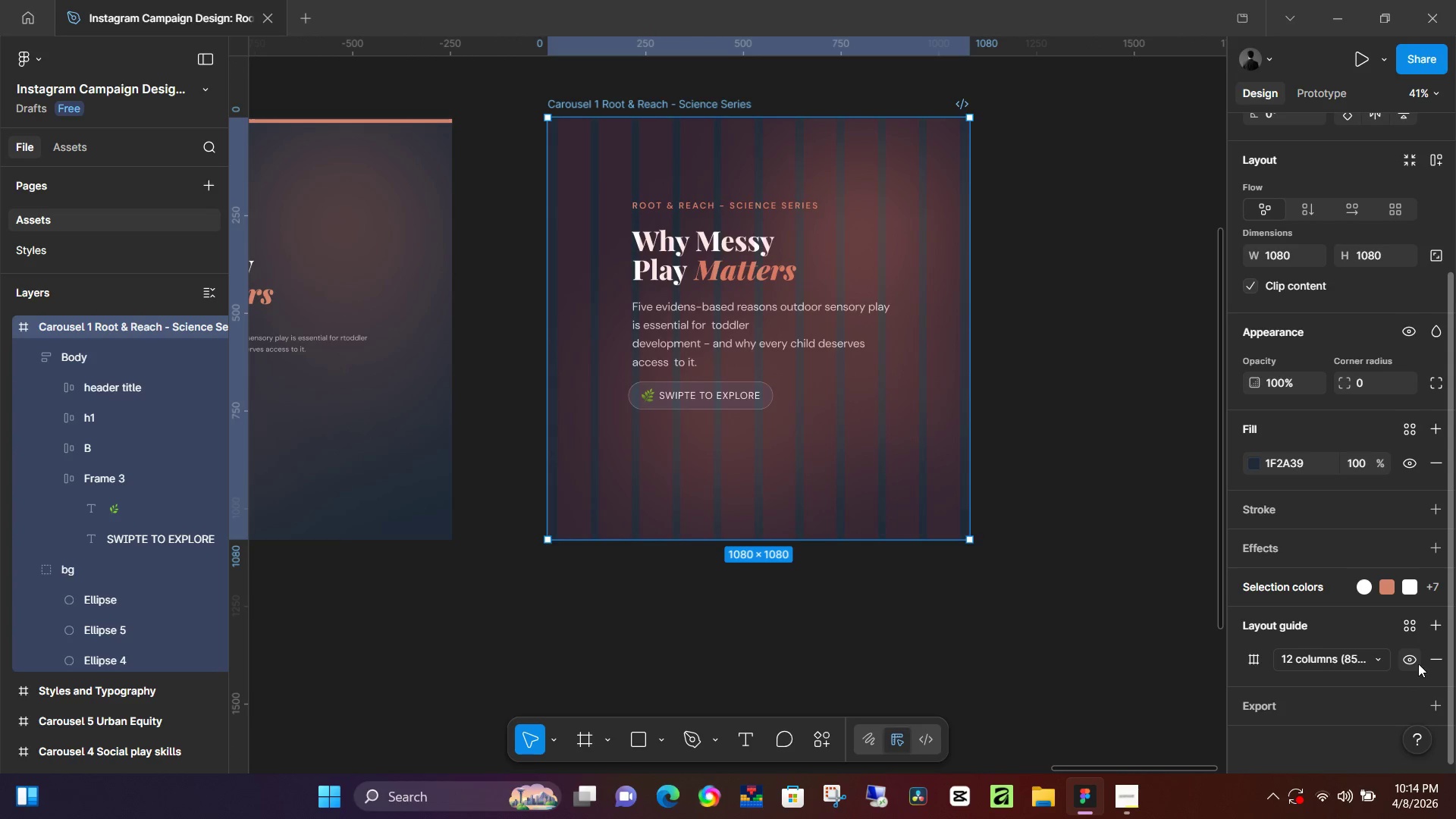 
left_click([1415, 658])
 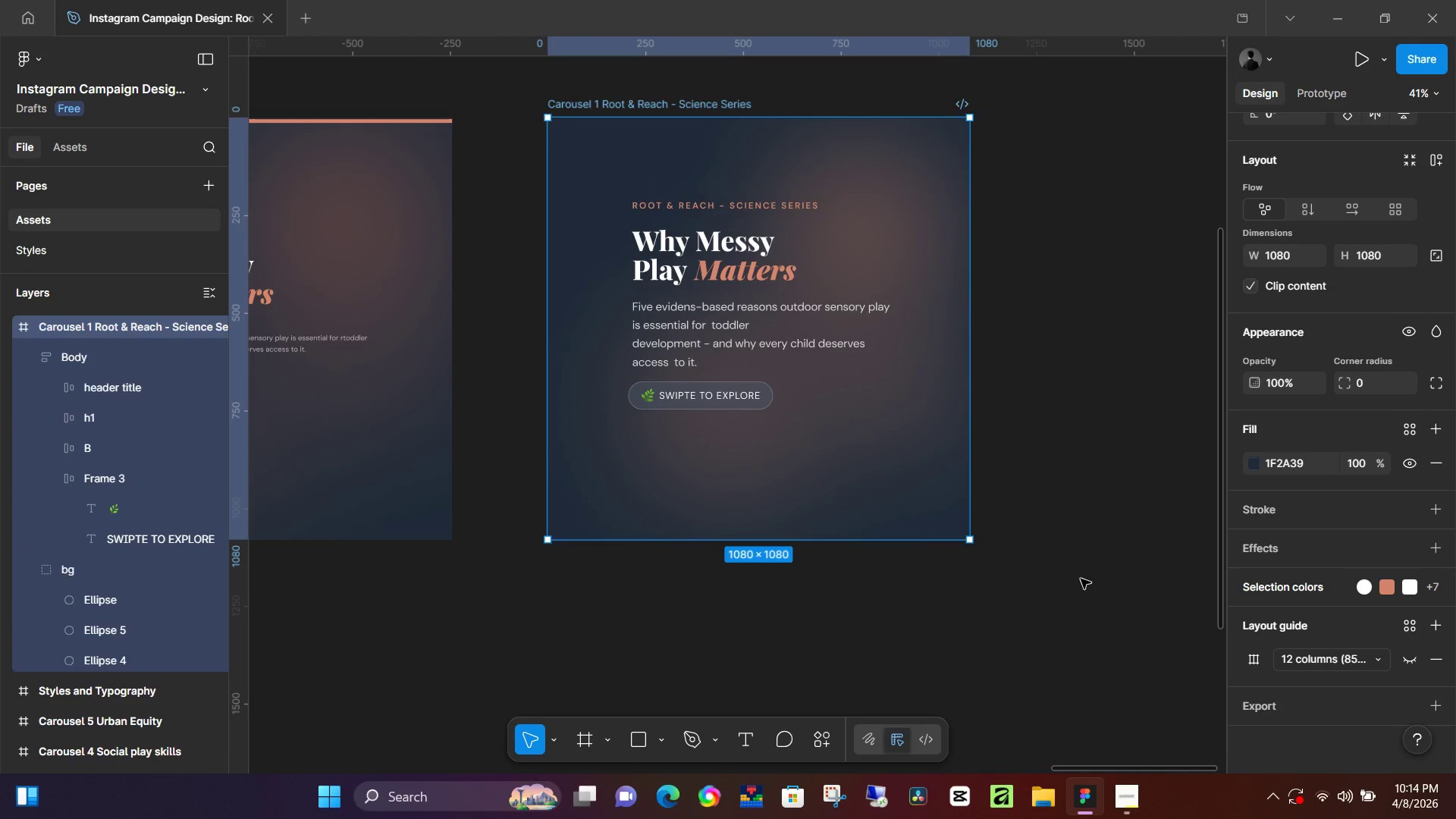 
left_click([1081, 579])
 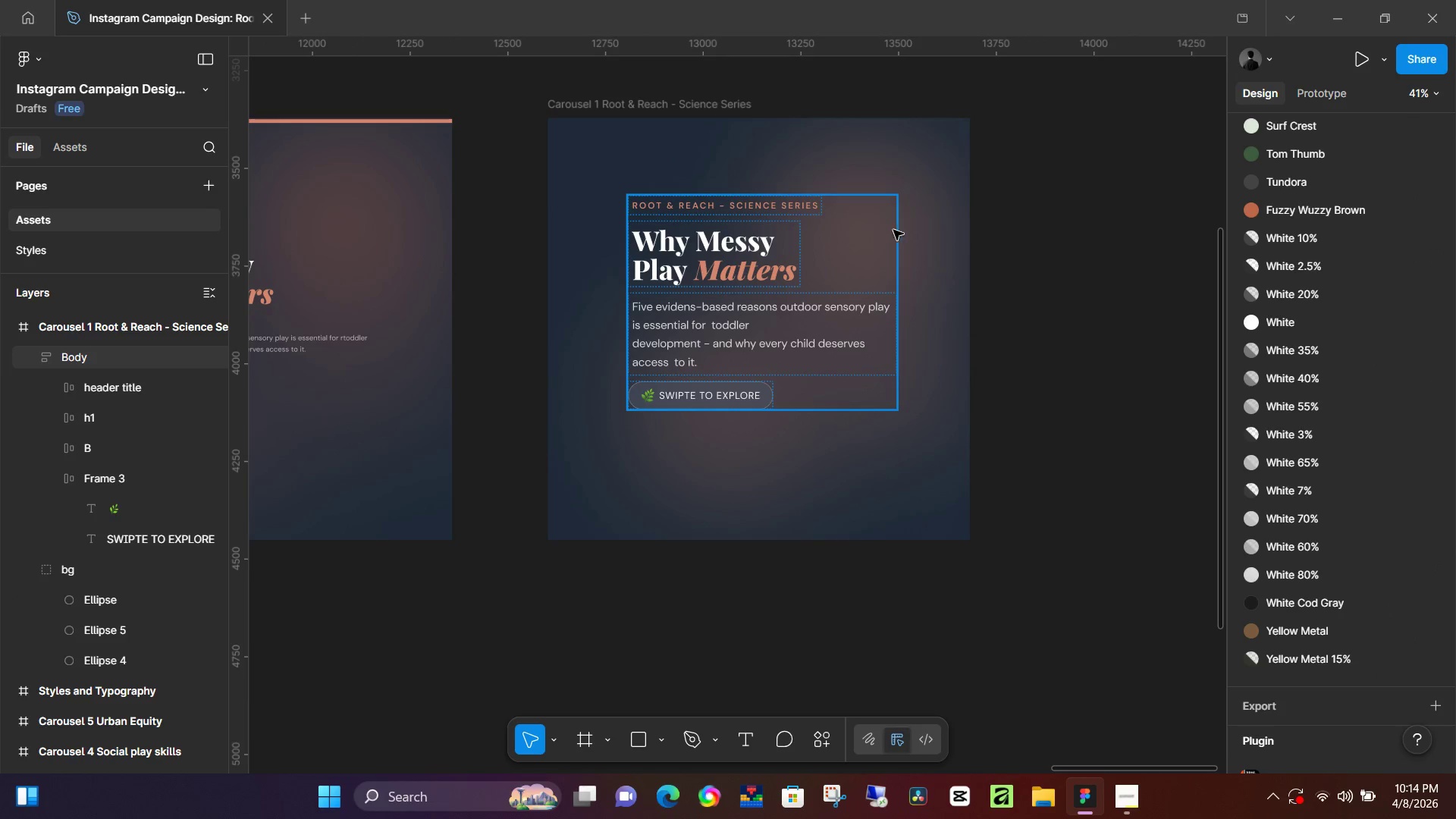 
left_click([918, 226])
 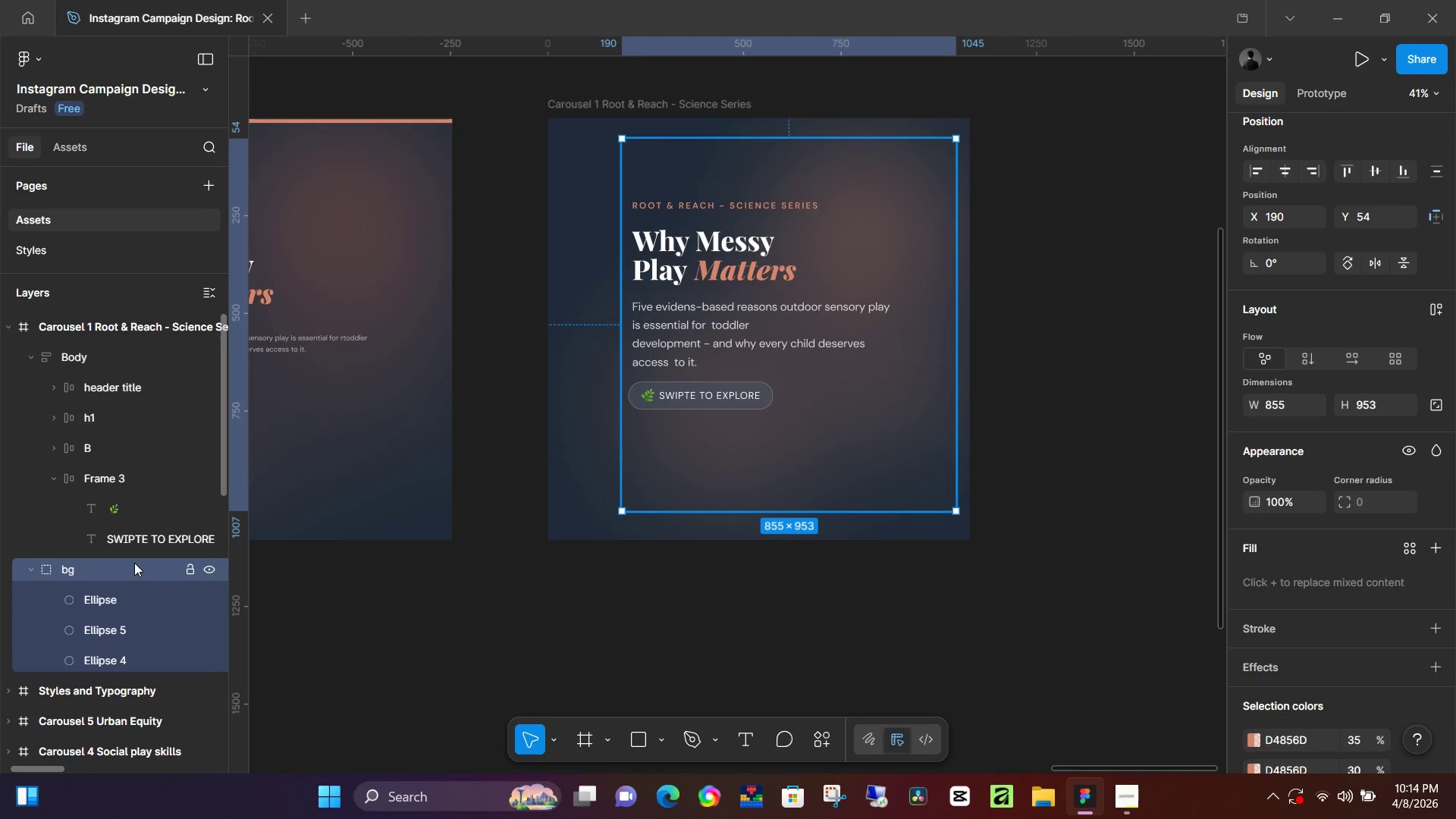 
left_click([114, 601])
 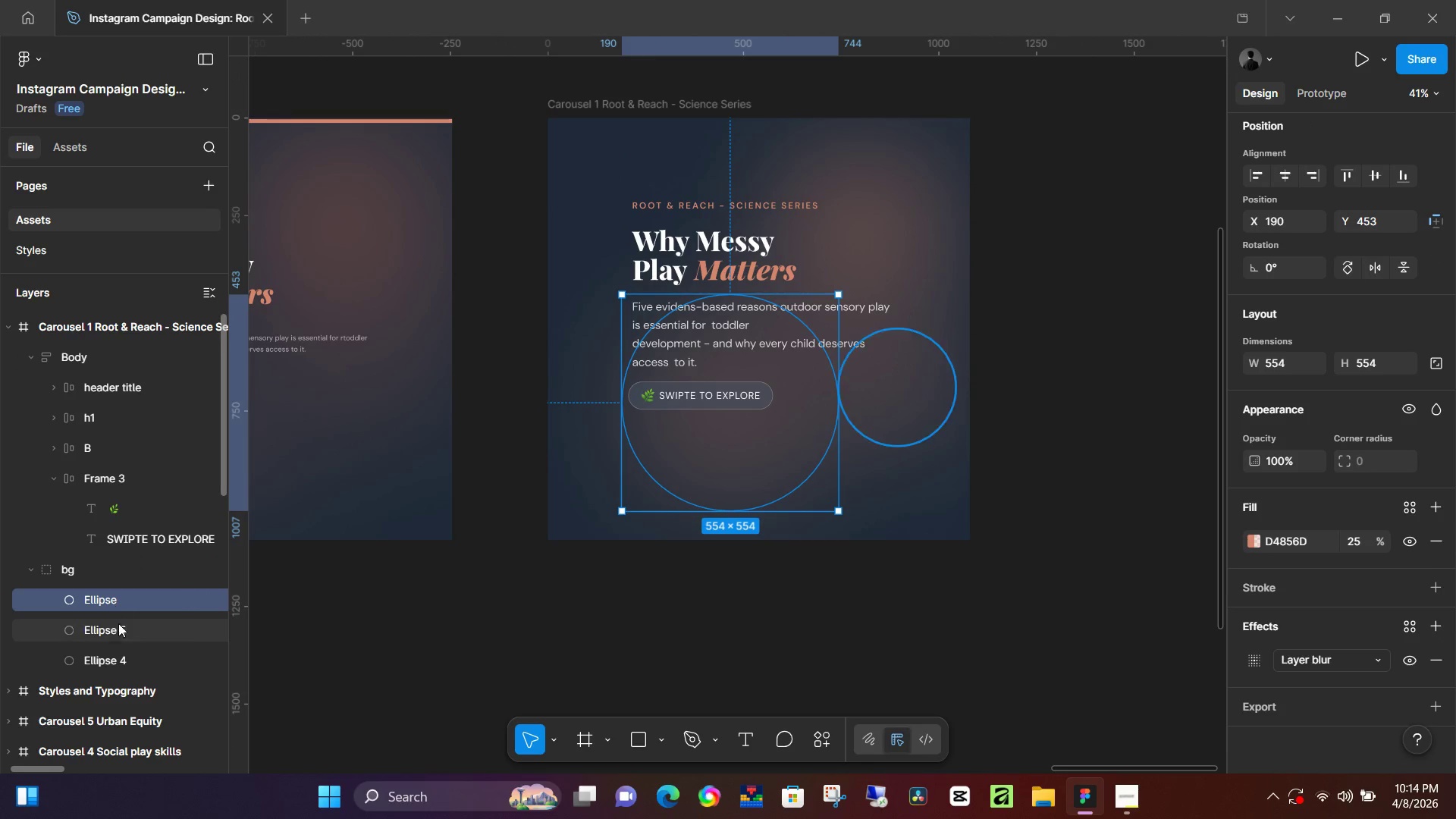 
left_click_drag(start_coordinate=[119, 626], to_coordinate=[121, 630])
 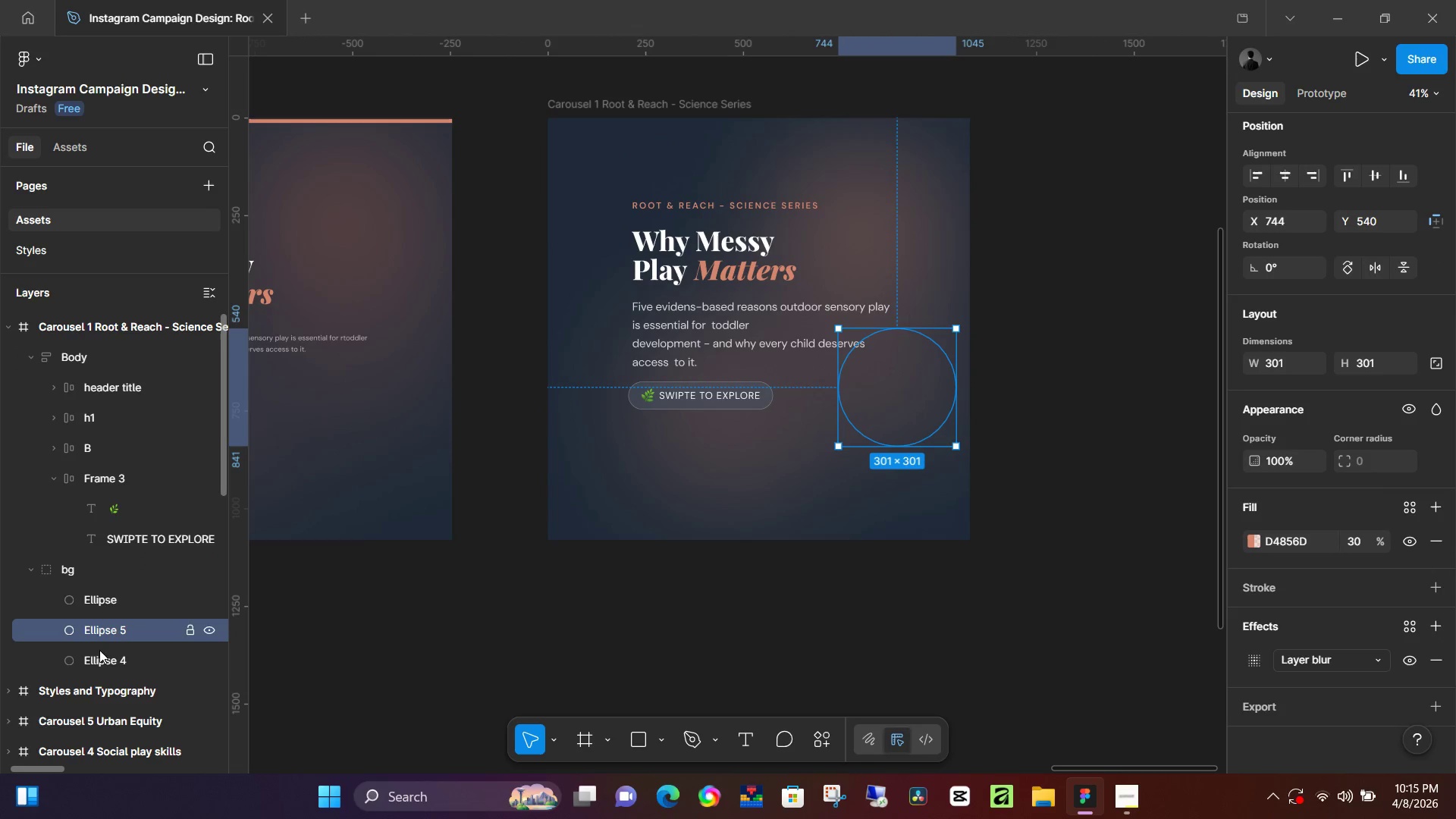 
left_click([97, 654])
 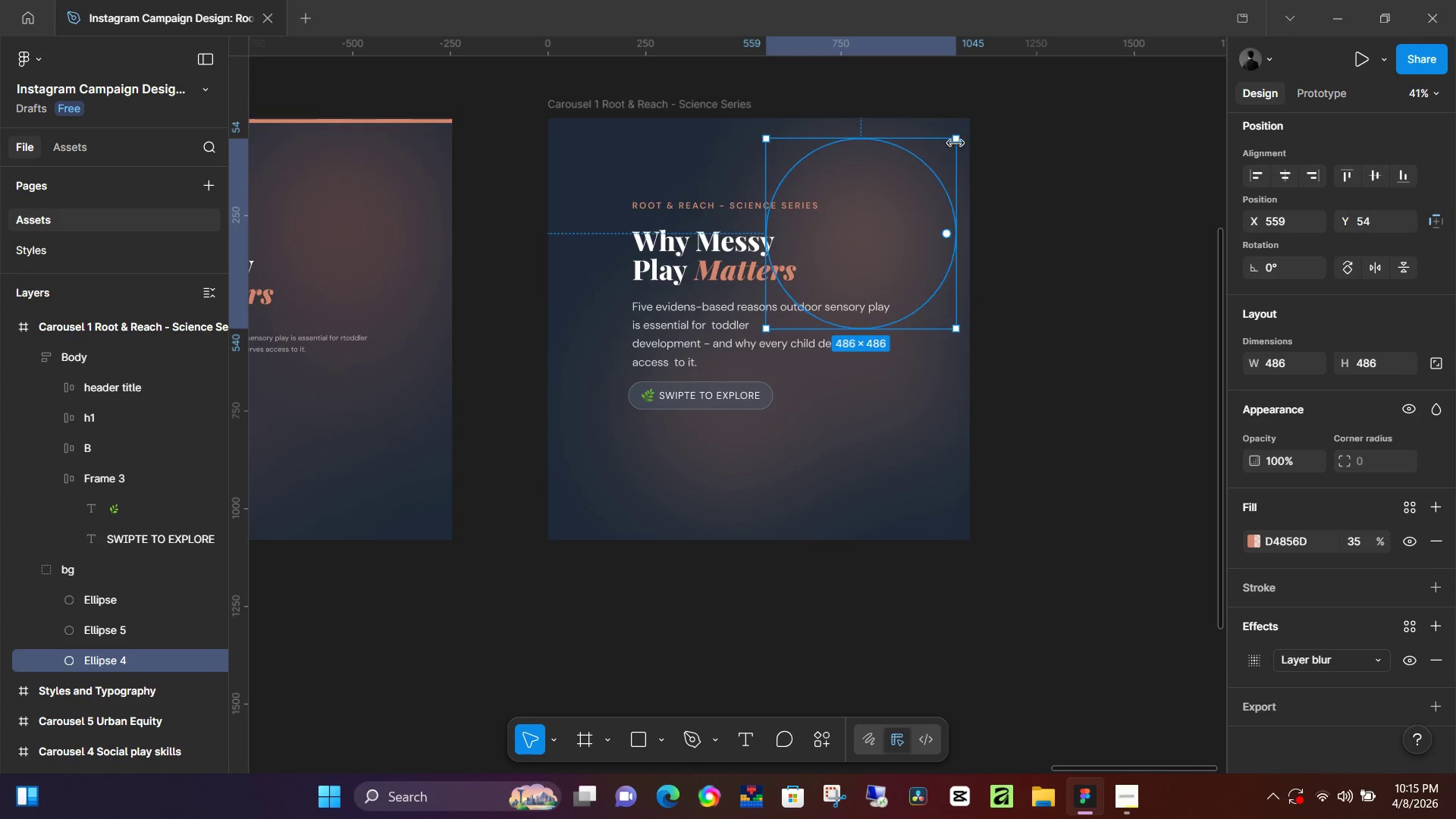 
hold_key(key=ShiftLeft, duration=1.52)
left_click_drag(start_coordinate=[962, 137], to_coordinate=[1001, 107])
 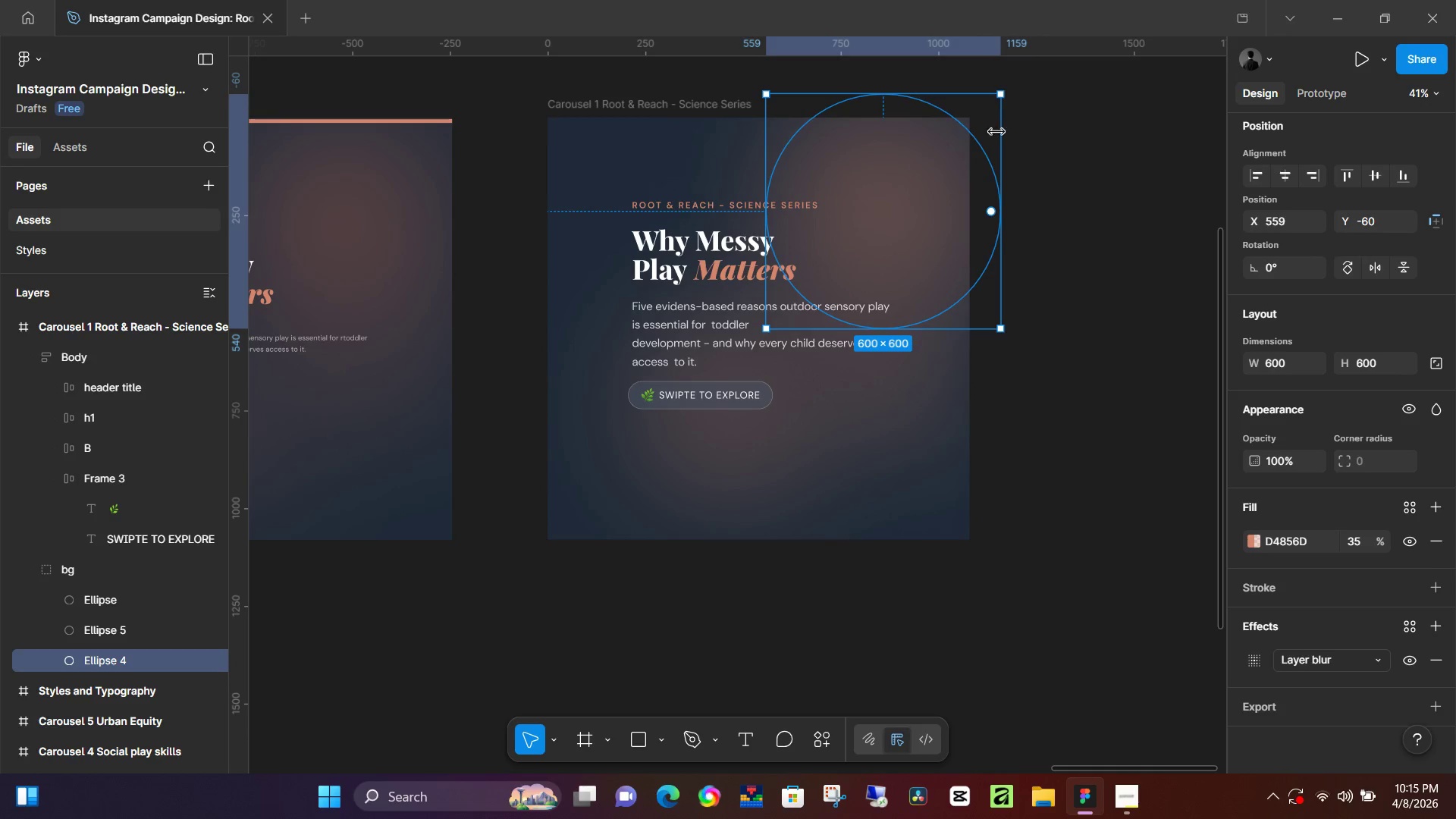 
hold_key(key=ShiftLeft, duration=1.11)
left_click_drag(start_coordinate=[1004, 93], to_coordinate=[988, 114])
 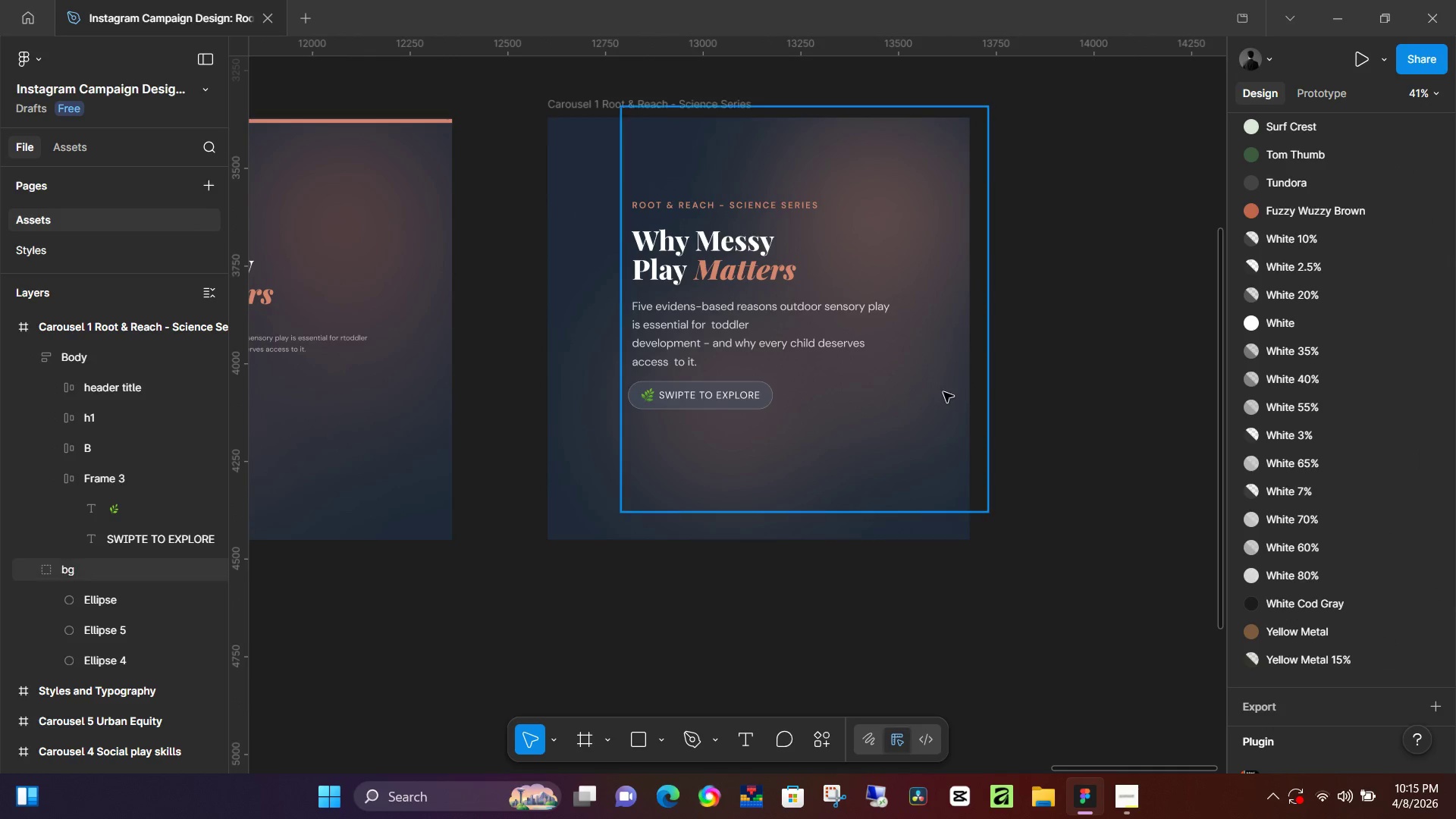 
scroll: coordinate [955, 376], scroll_direction: down, amount: 5.0
 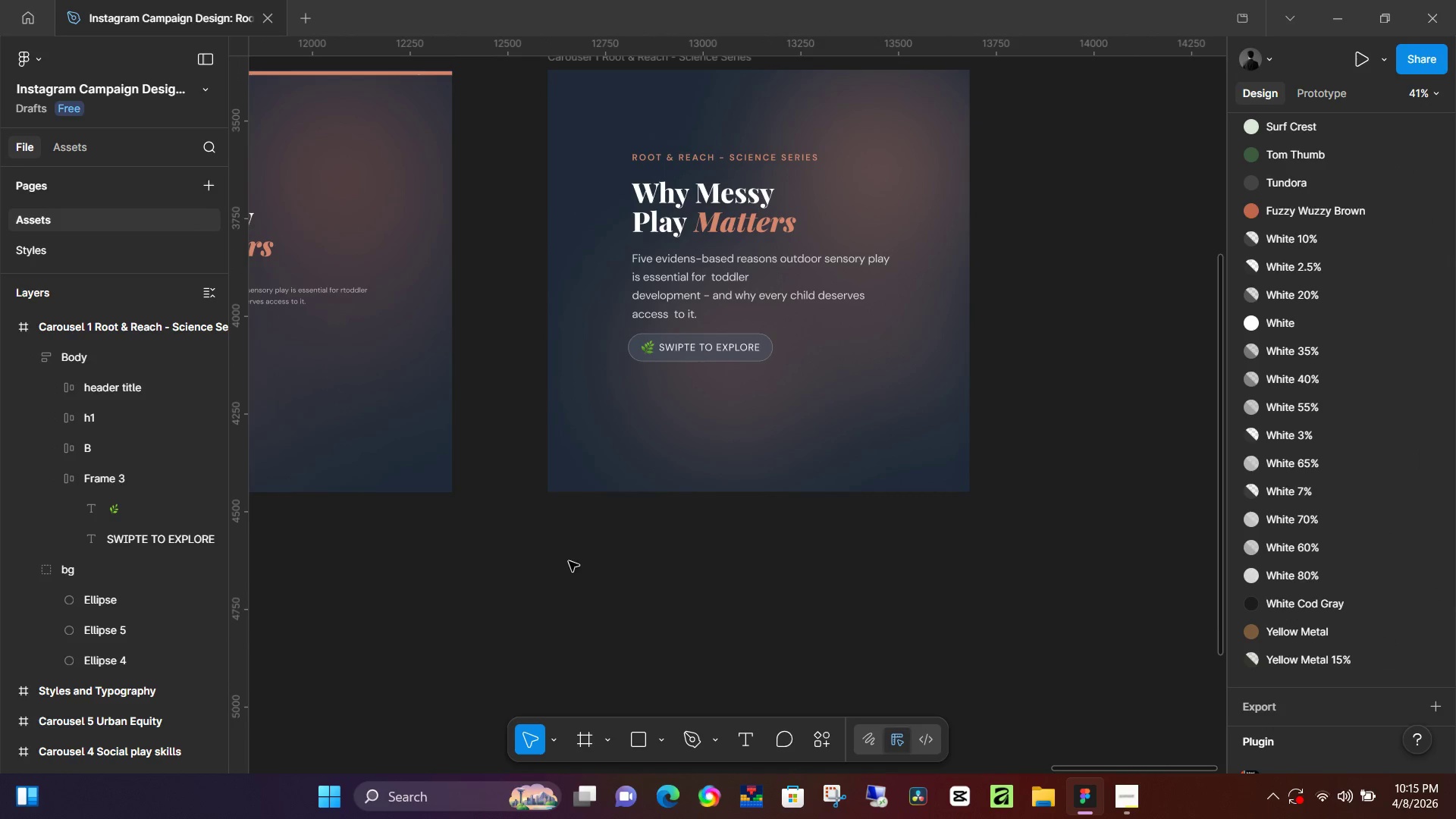 
hold_key(key=Space, duration=0.98)
 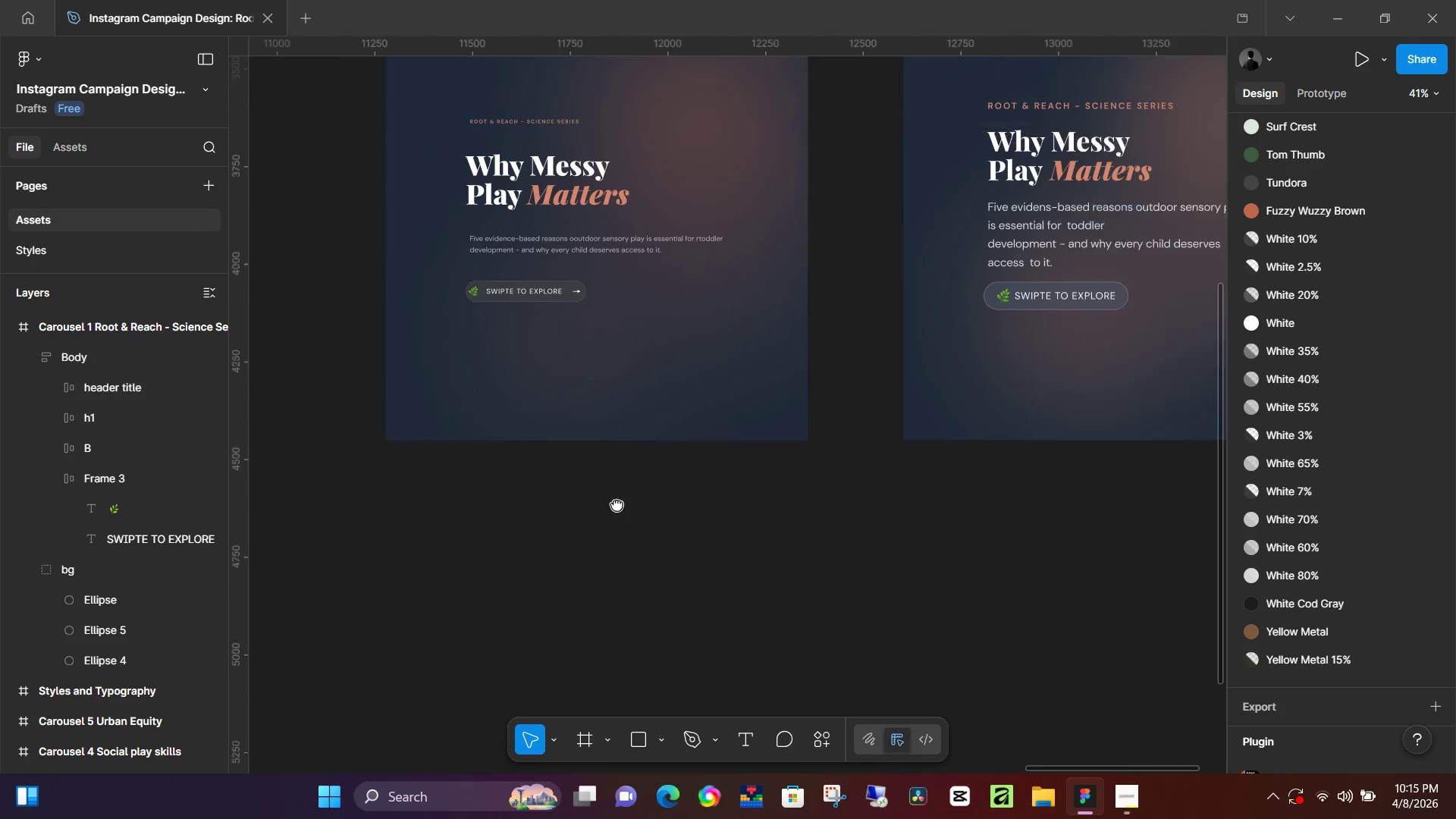 
left_click_drag(start_coordinate=[579, 507], to_coordinate=[1089, 370])
 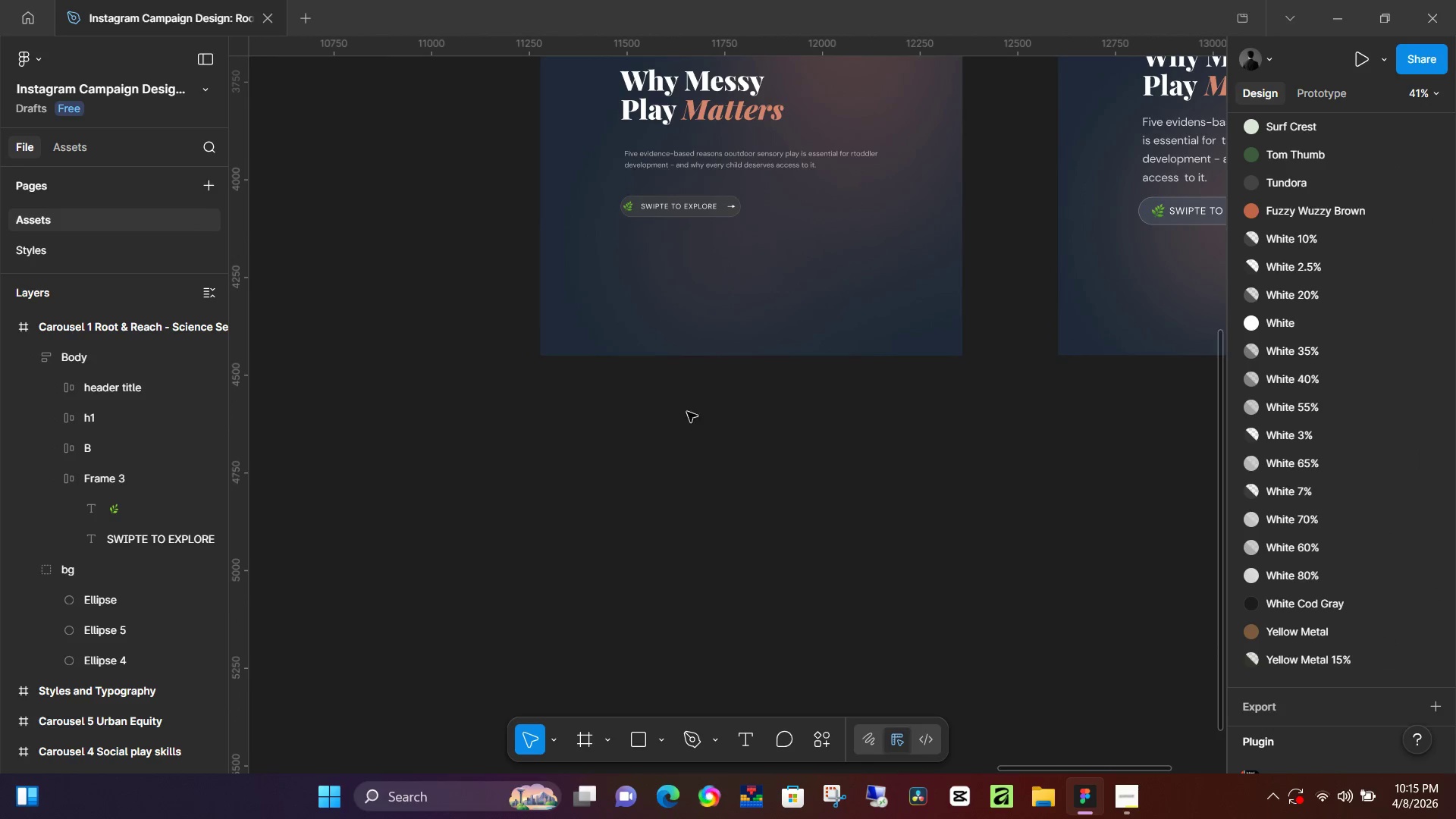 
hold_key(key=Space, duration=1.41)
 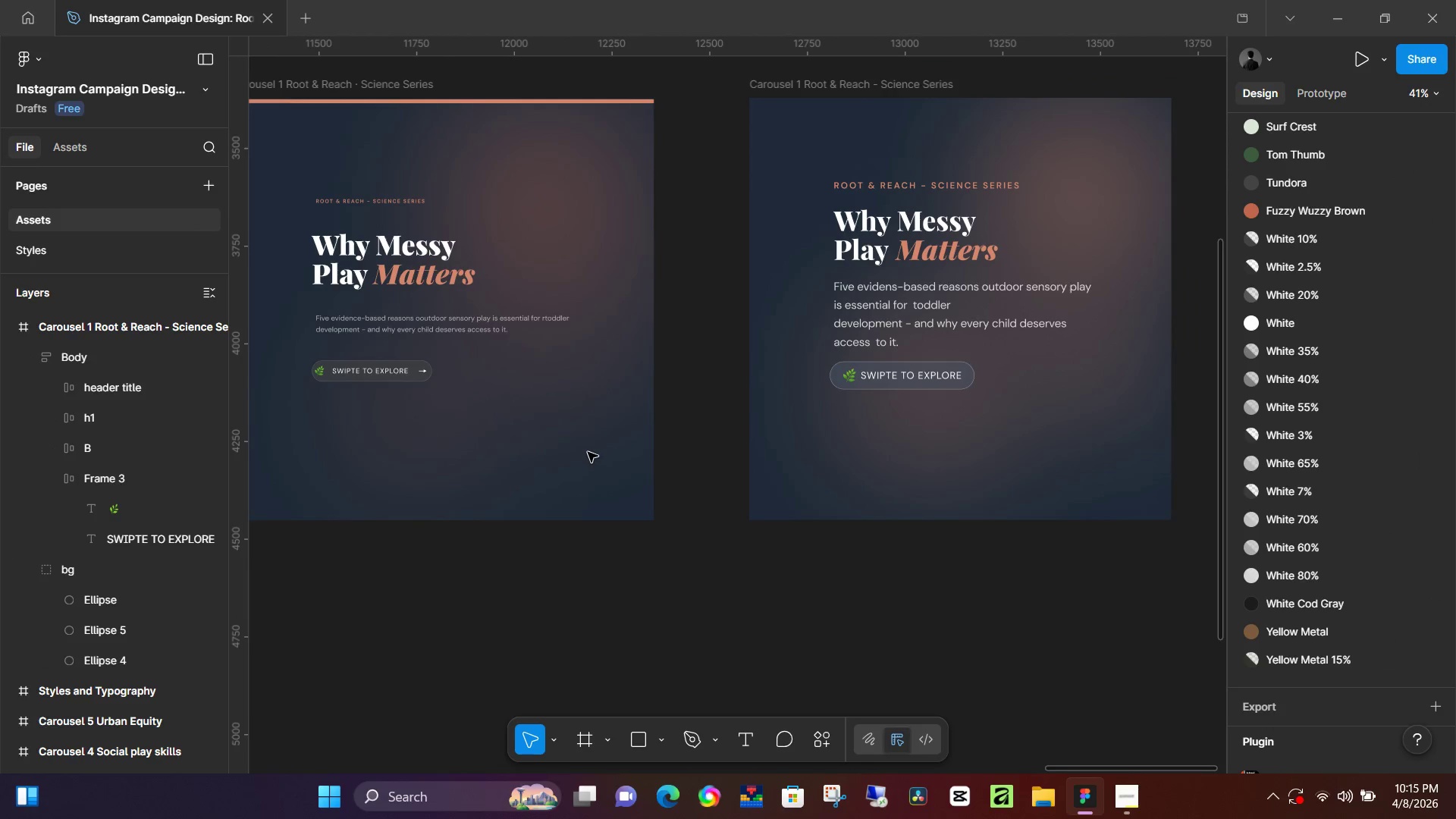 
left_click_drag(start_coordinate=[864, 368], to_coordinate=[555, 532])
 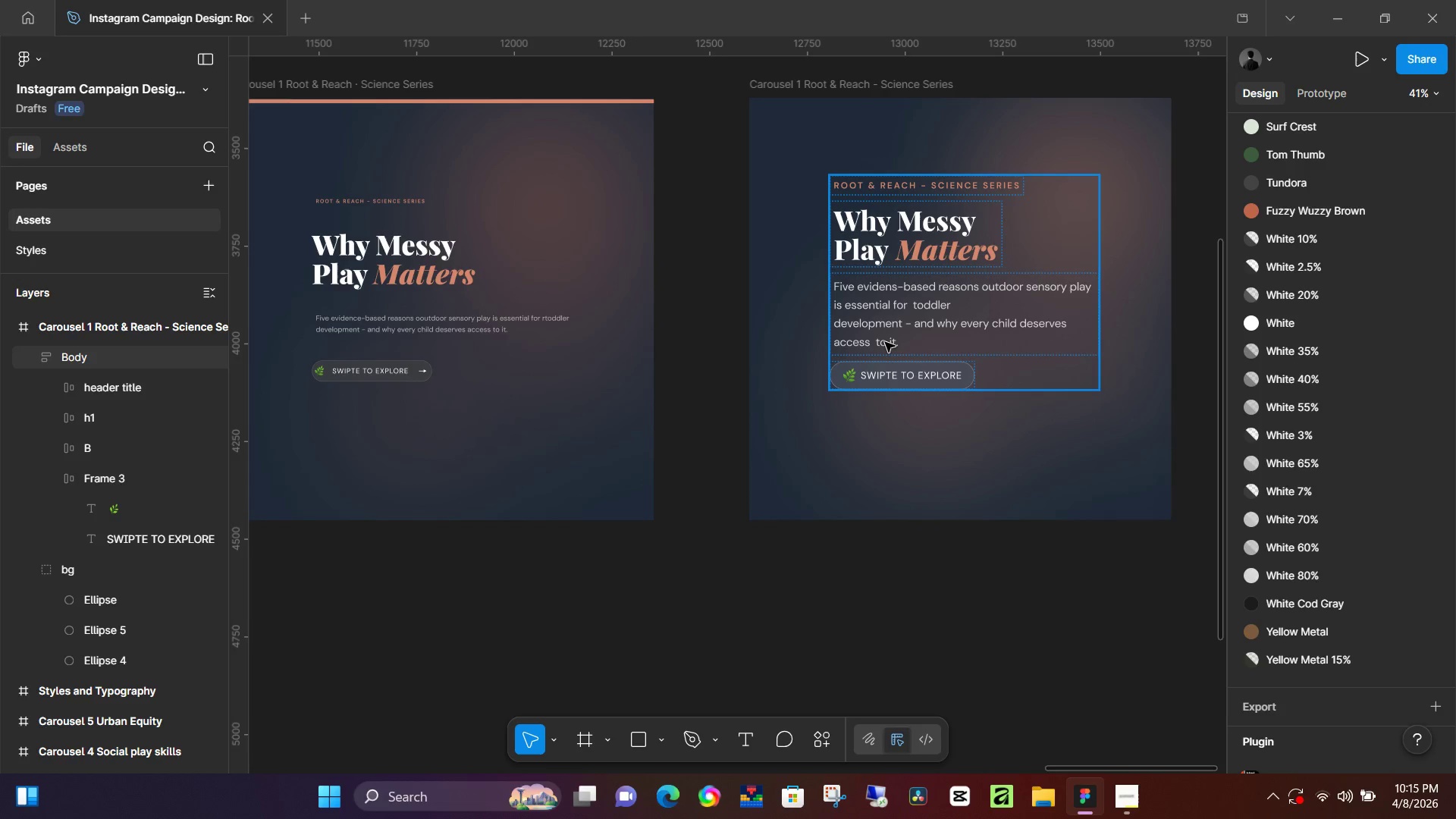 
left_click([889, 340])
 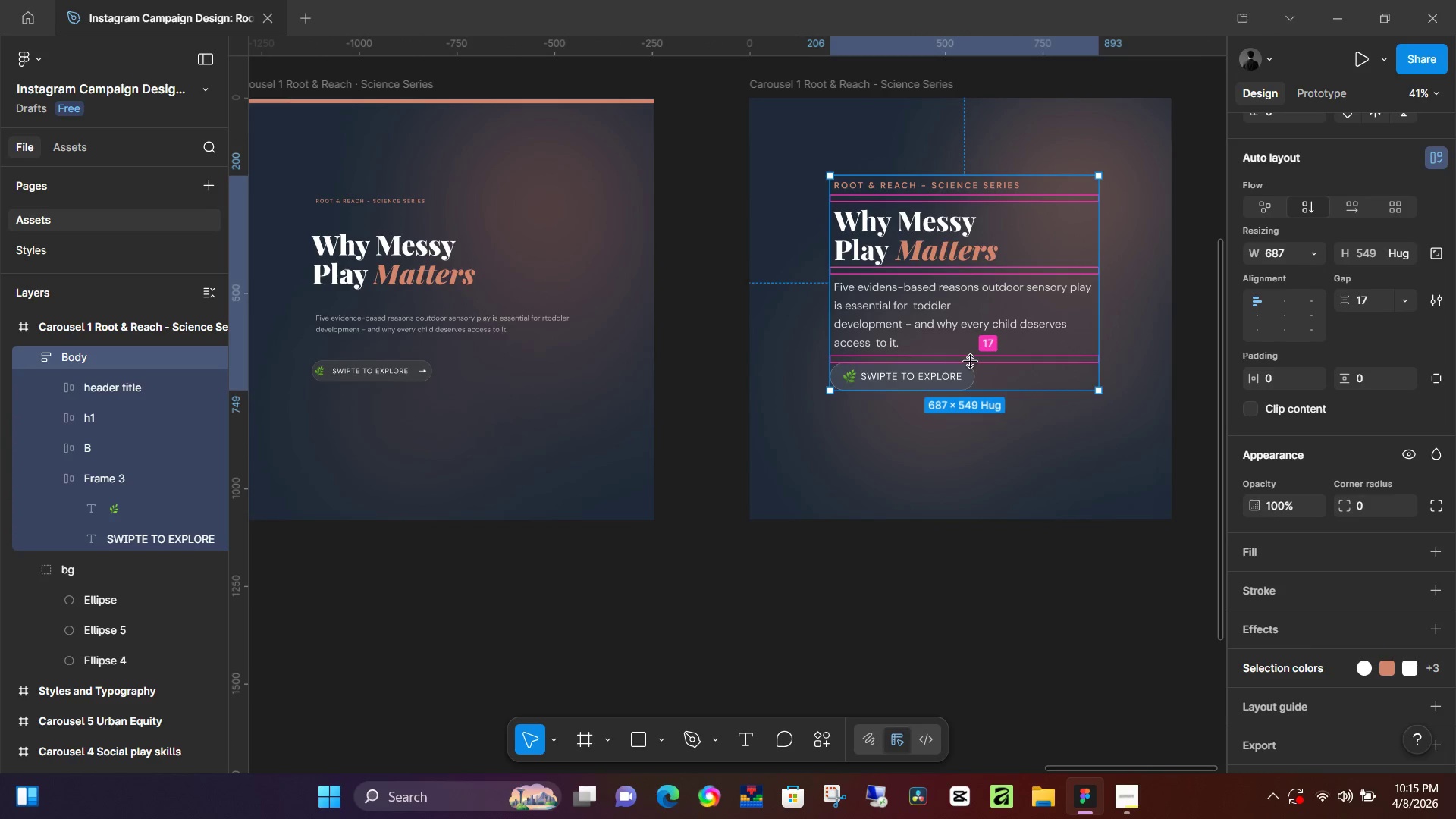 
wait(5.14)
 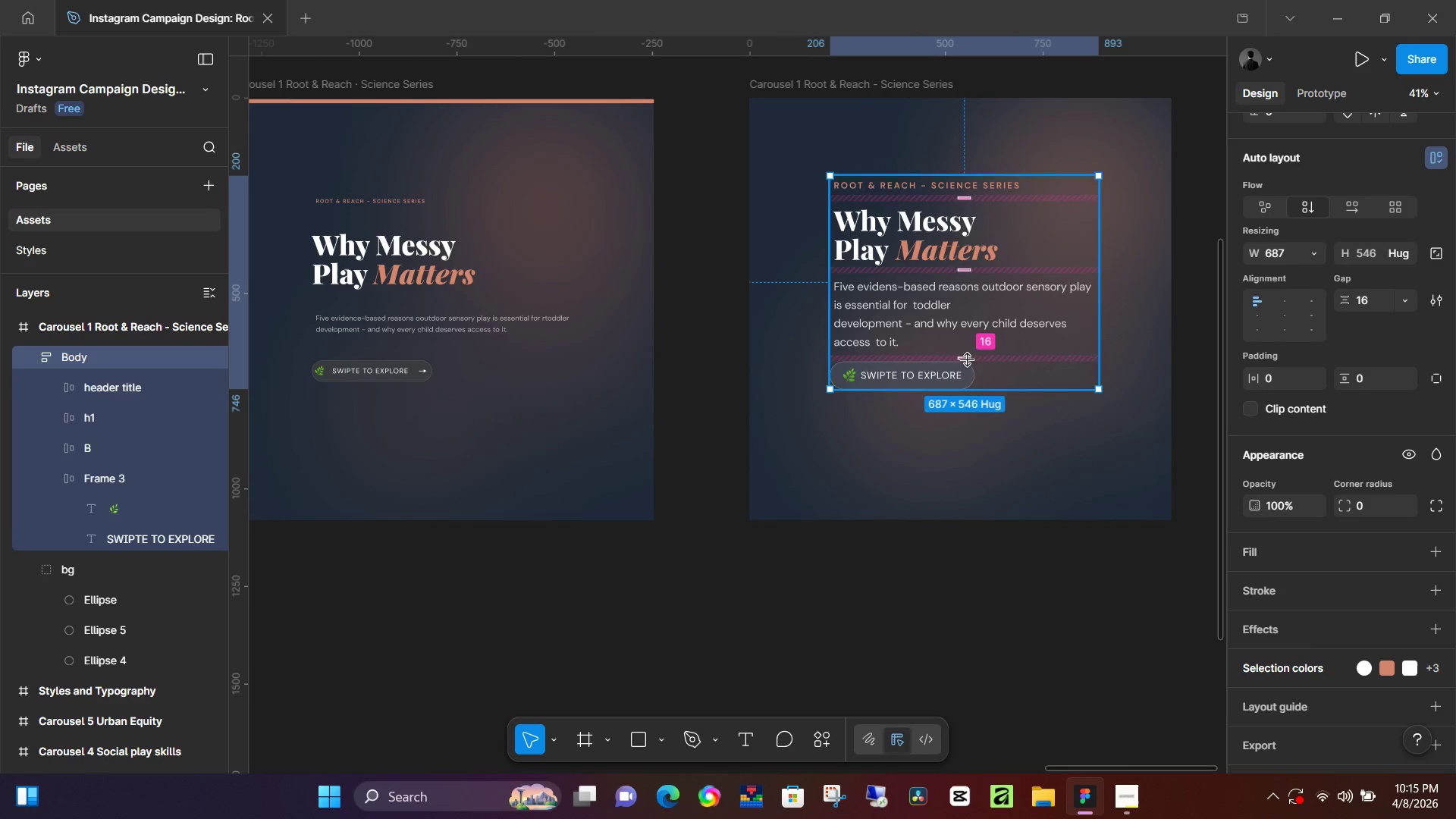 
left_click([869, 552])
 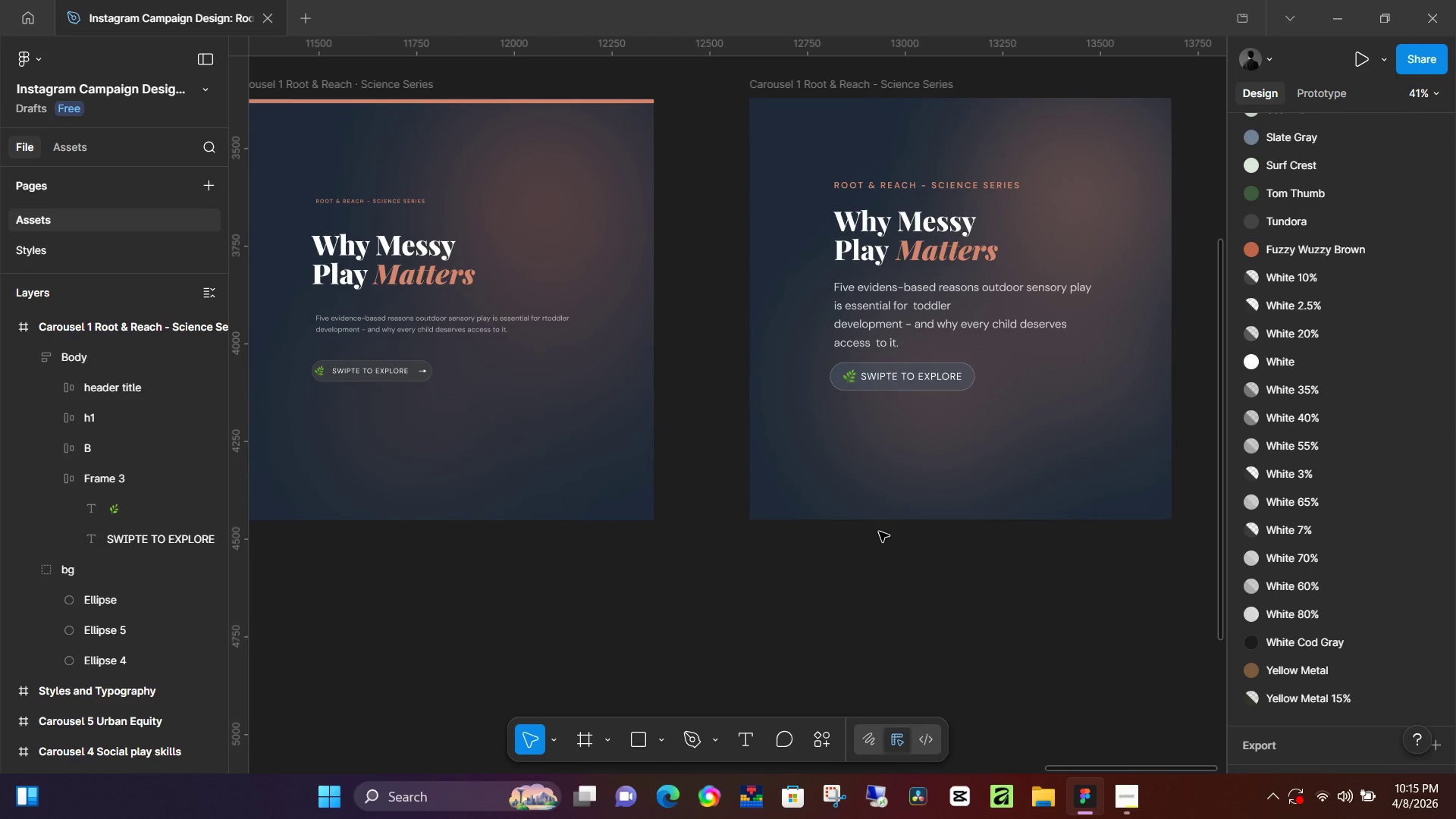 
wait(28.92)
 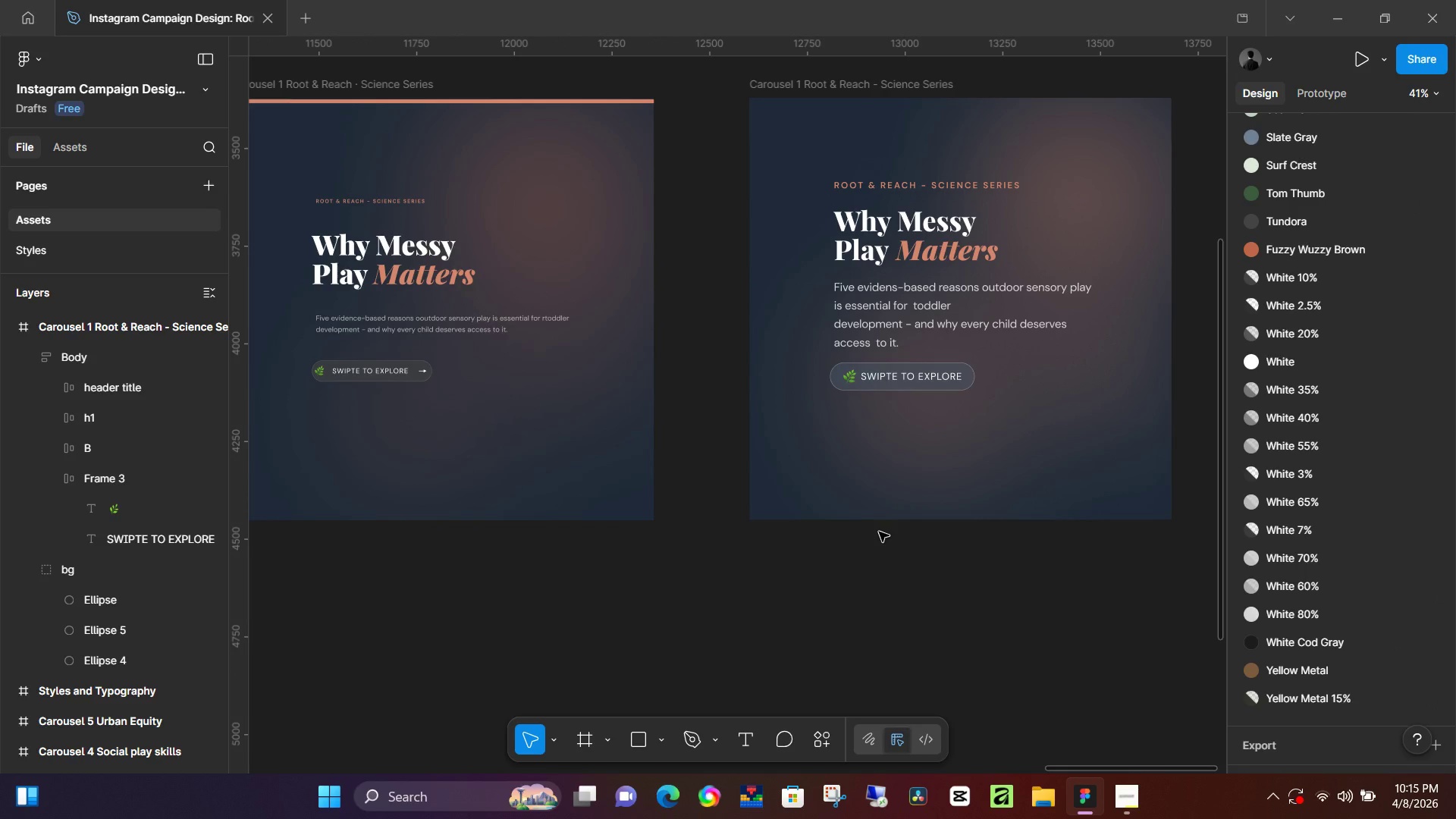 
left_click([768, 558])
 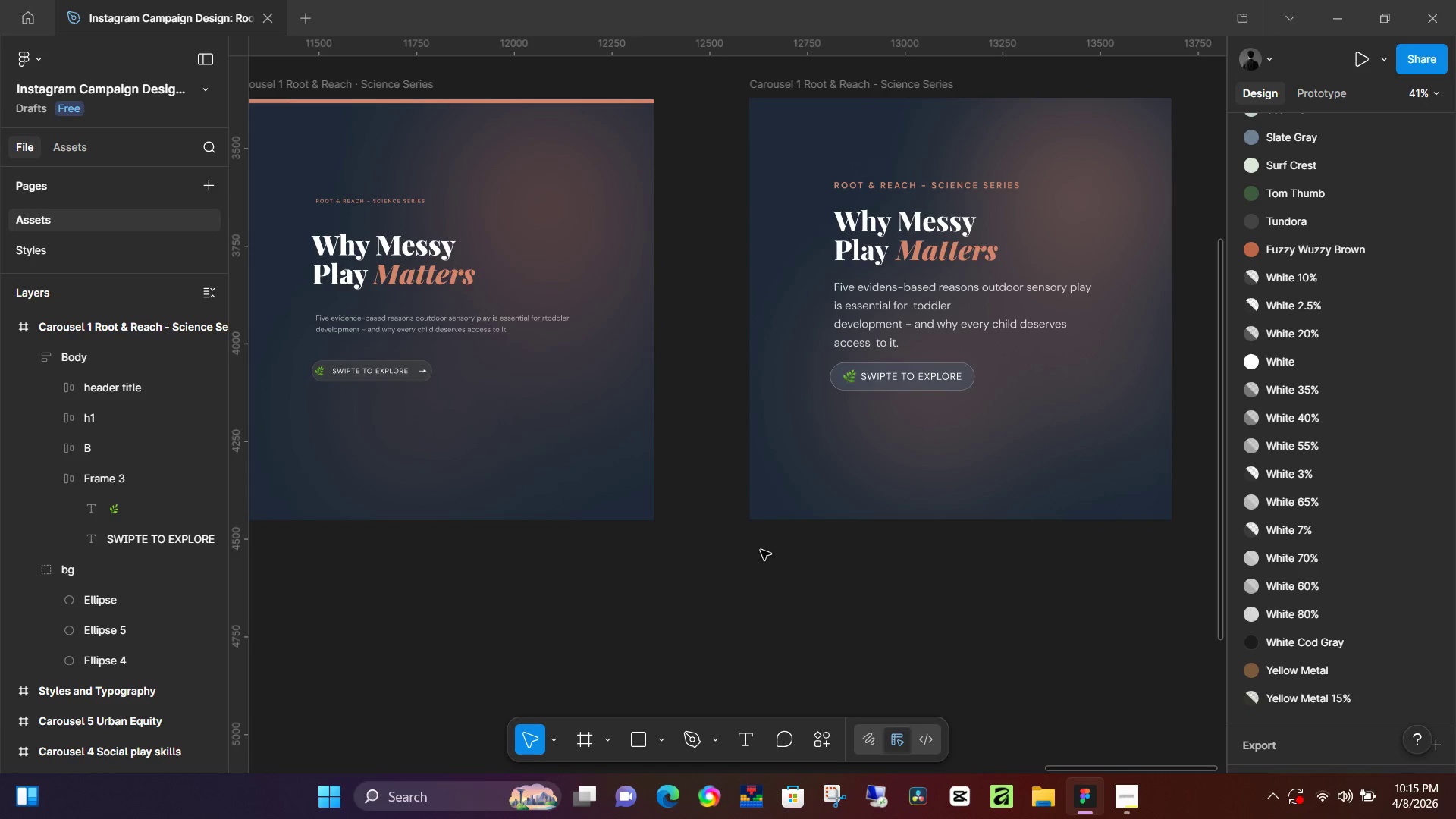 
hold_key(key=Space, duration=0.72)
 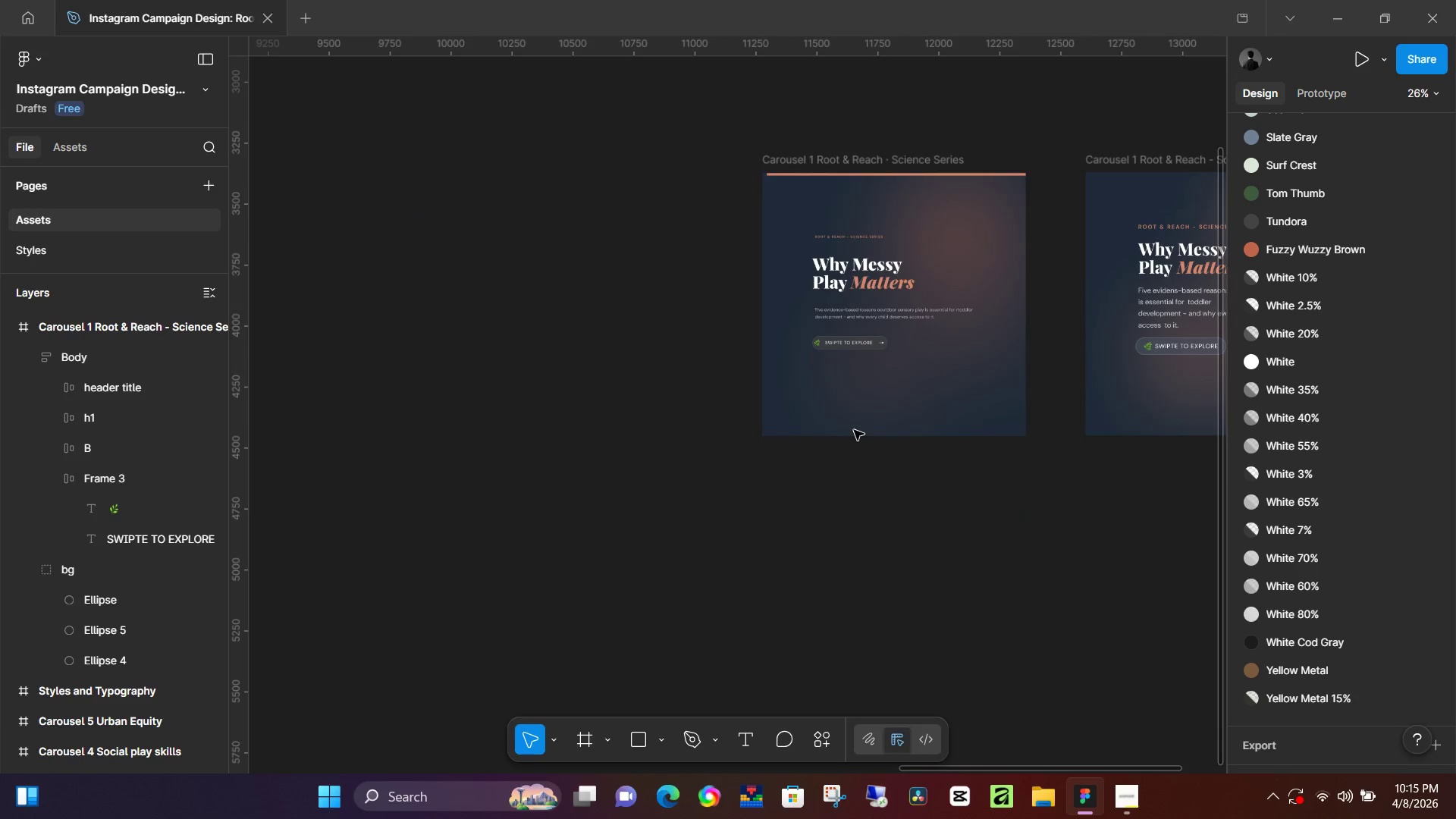 
left_click_drag(start_coordinate=[654, 595], to_coordinate=[1129, 513])
 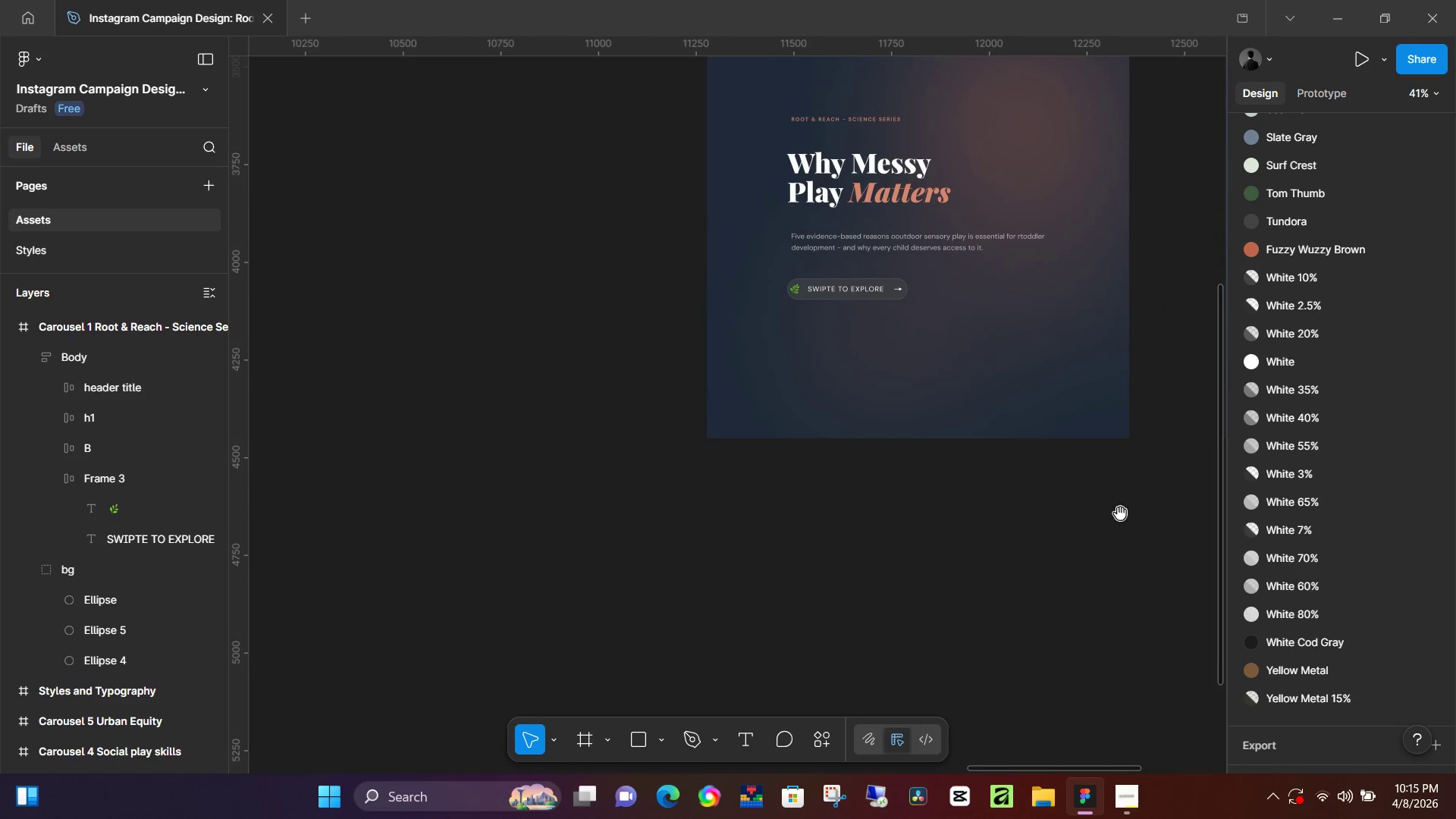 
hold_key(key=Space, duration=2.92)
 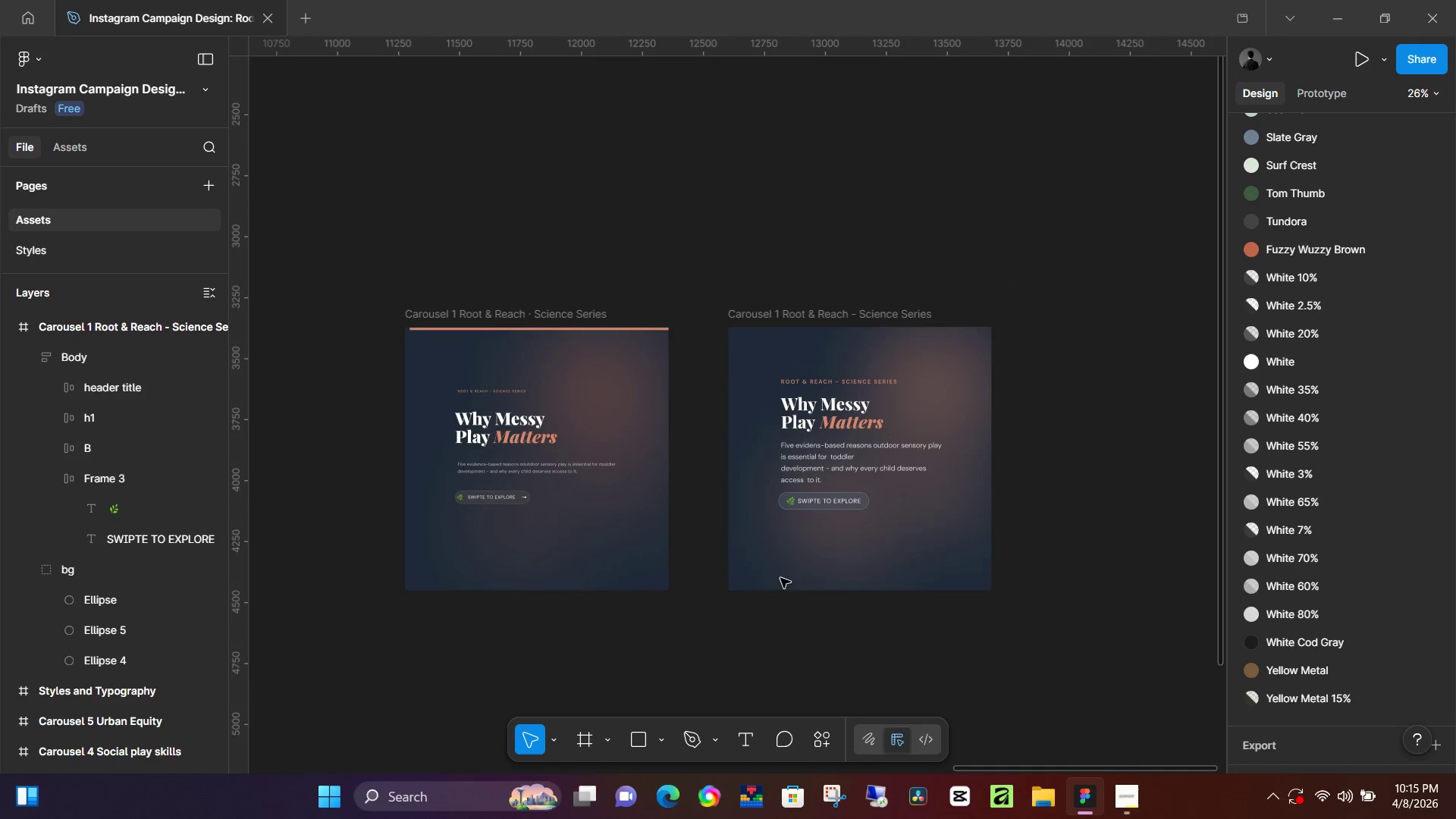 
hold_key(key=ControlLeft, duration=0.31)
scroll: coordinate [856, 433], scroll_direction: down, amount: 4.0
 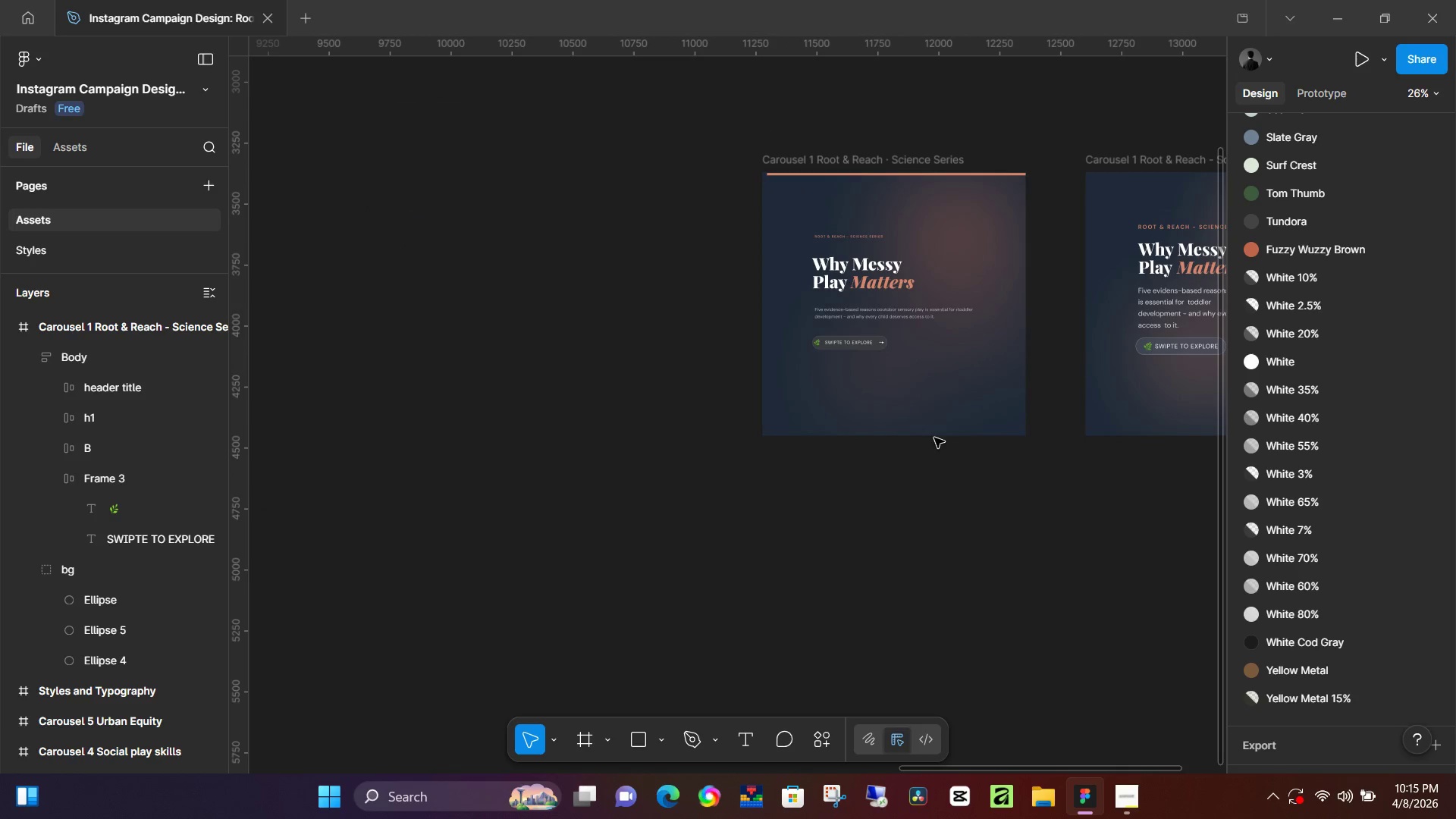 
hold_key(key=ControlLeft, duration=0.88)
 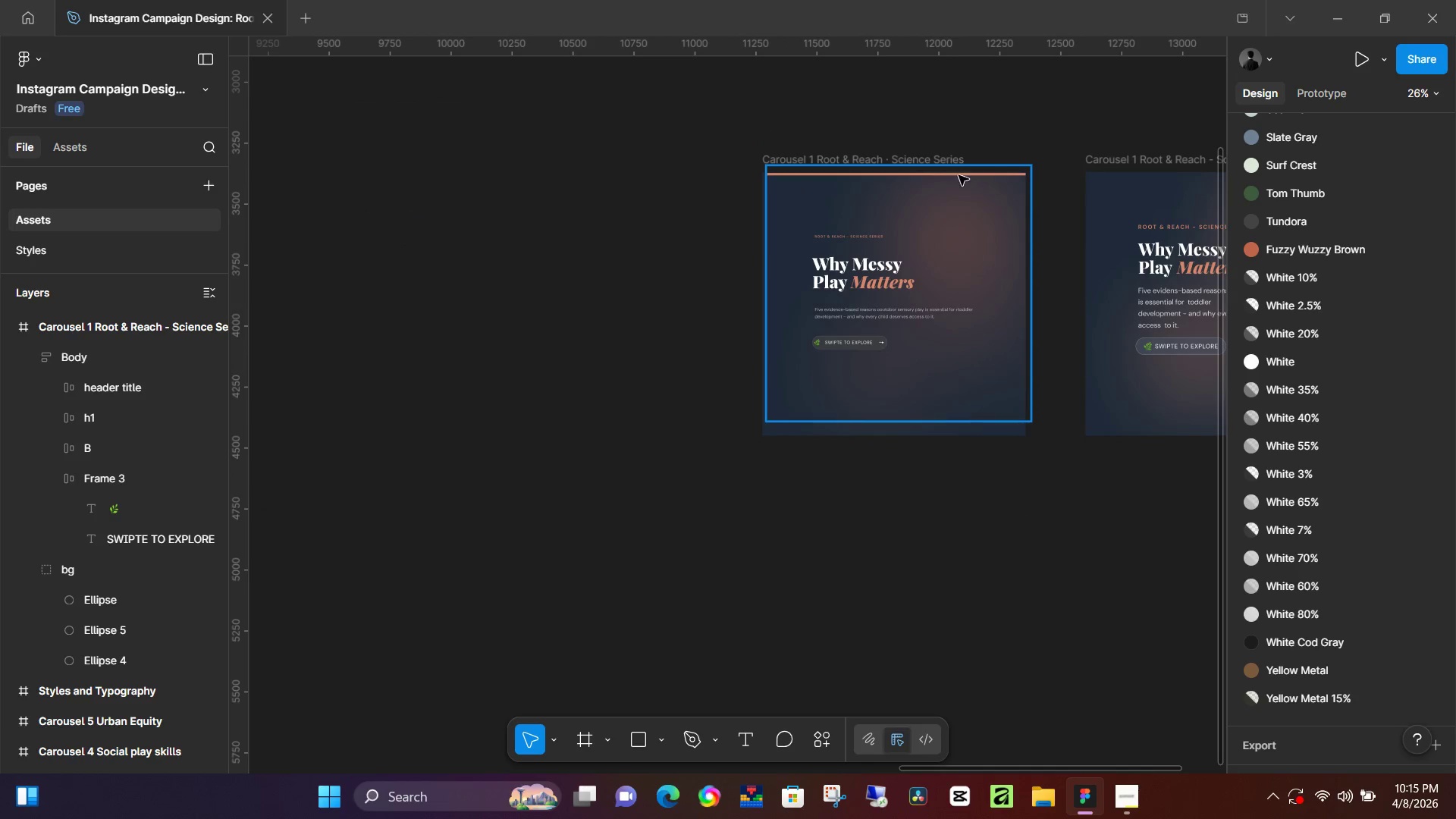 
hold_key(key=Space, duration=0.58)
 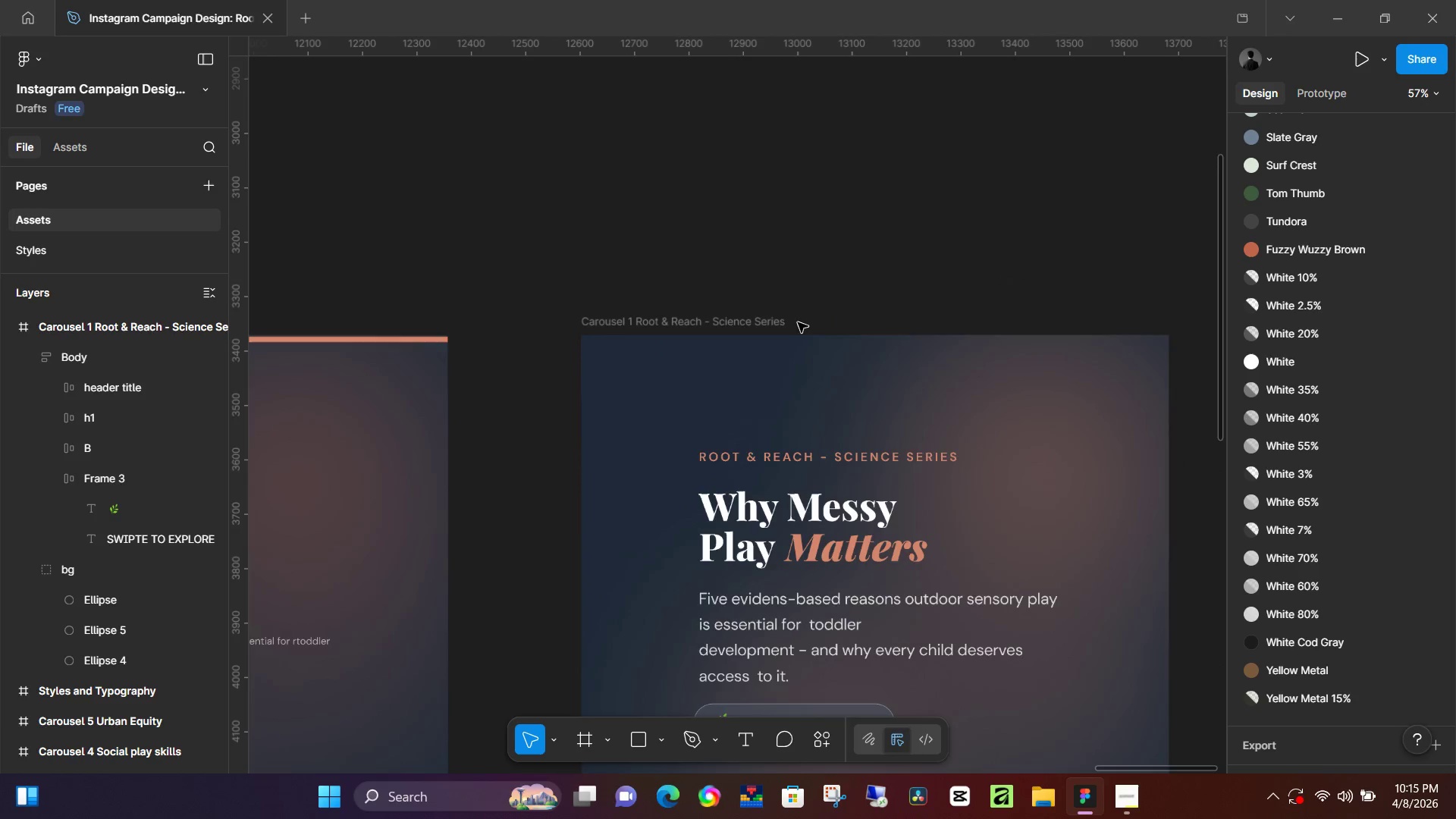 
left_click_drag(start_coordinate=[1137, 468], to_coordinate=[780, 623])
 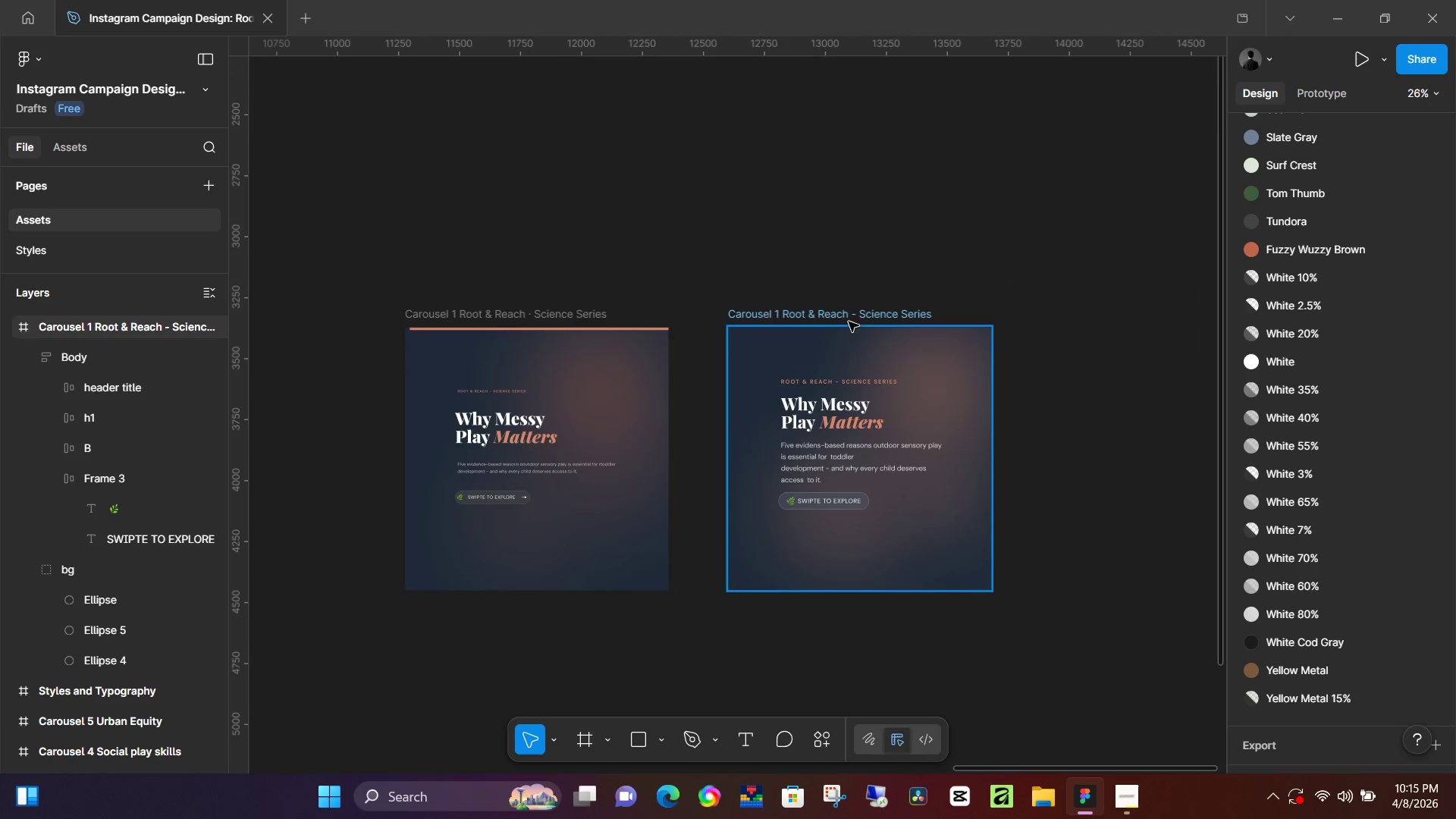 
hold_key(key=ControlLeft, duration=0.64)
scroll: coordinate [774, 327], scroll_direction: up, amount: 8.0
 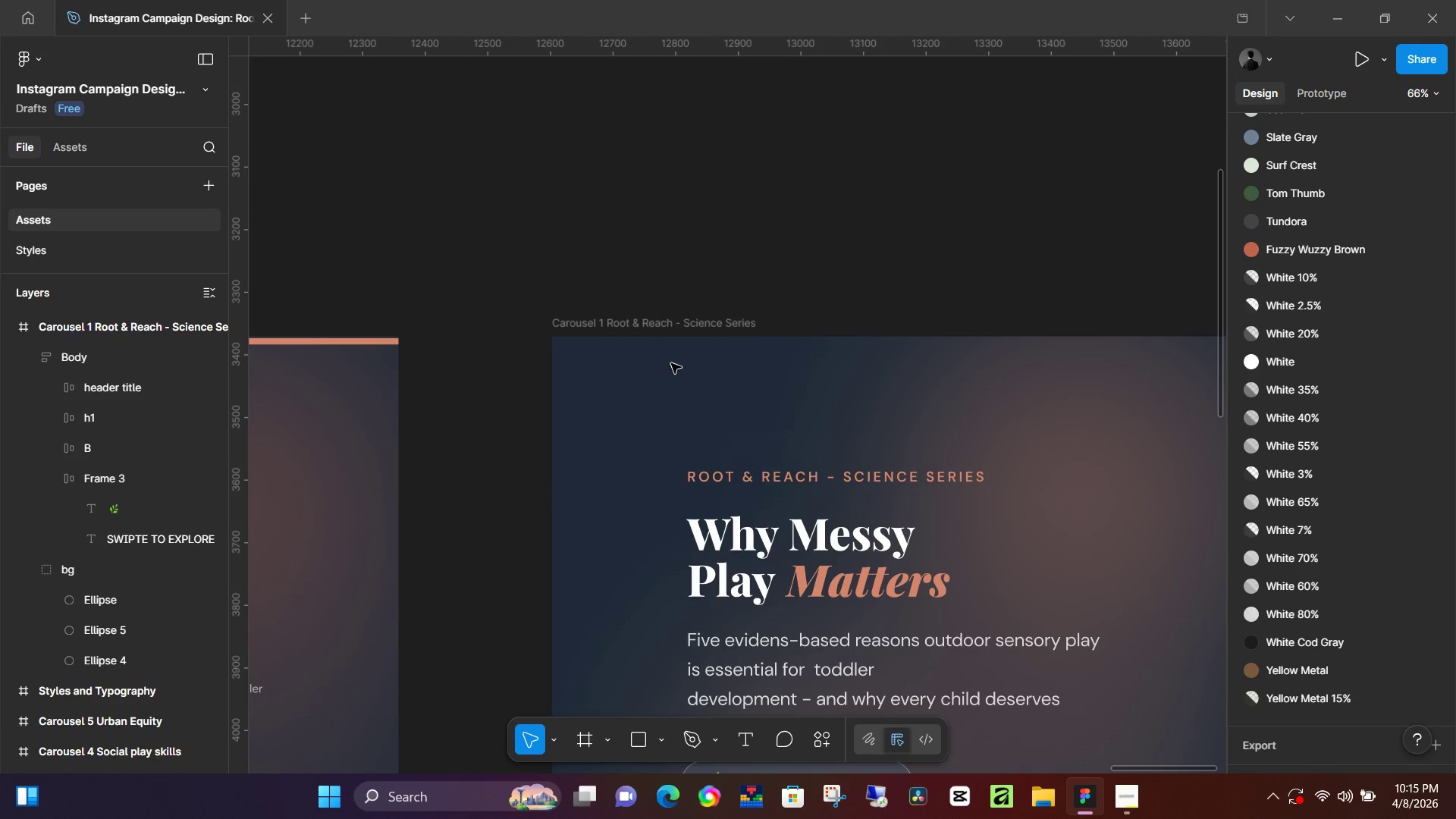 
key(L)
 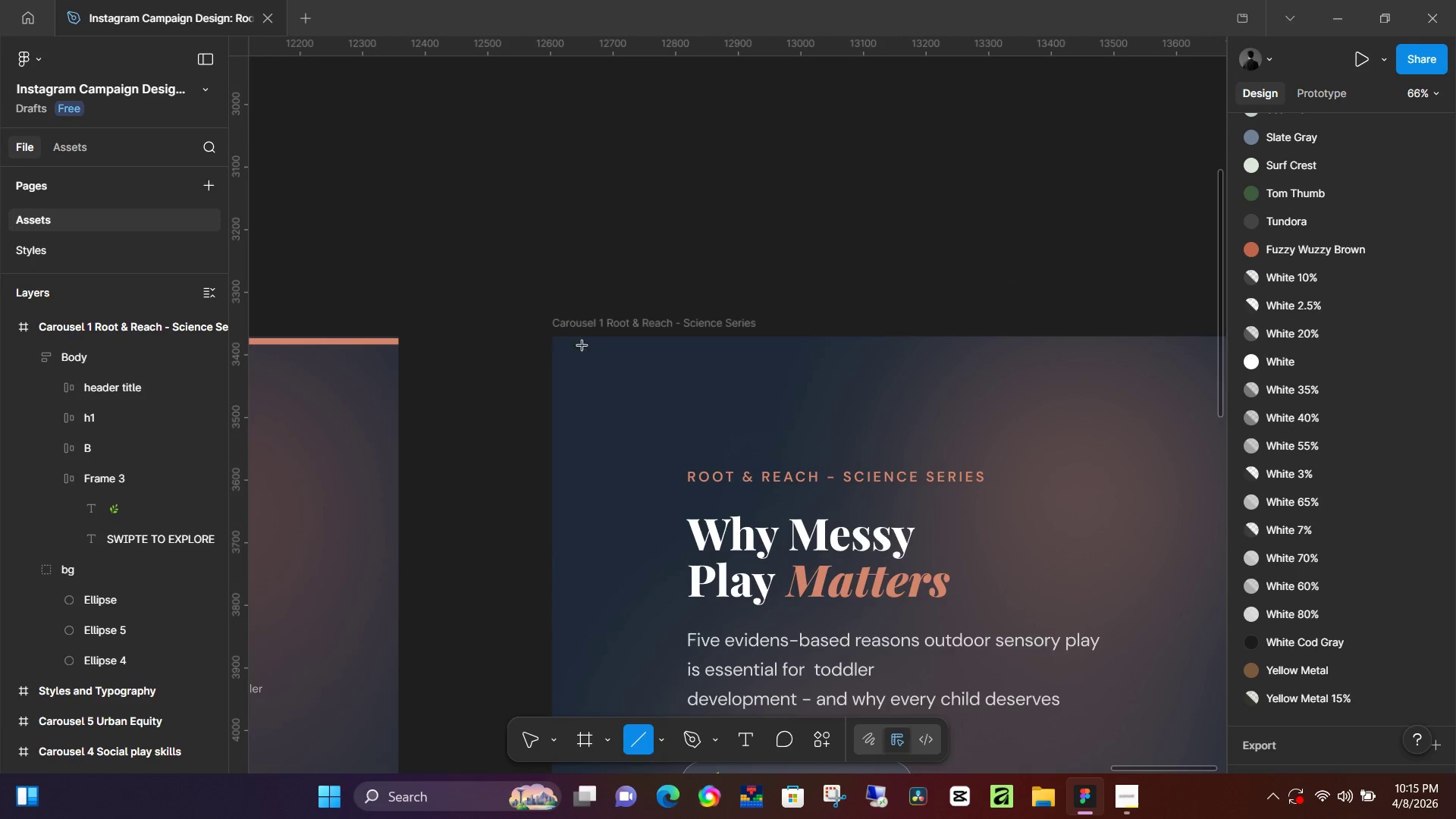 
hold_key(key=ShiftLeft, duration=1.52)
left_click_drag(start_coordinate=[550, 338], to_coordinate=[989, 342])
 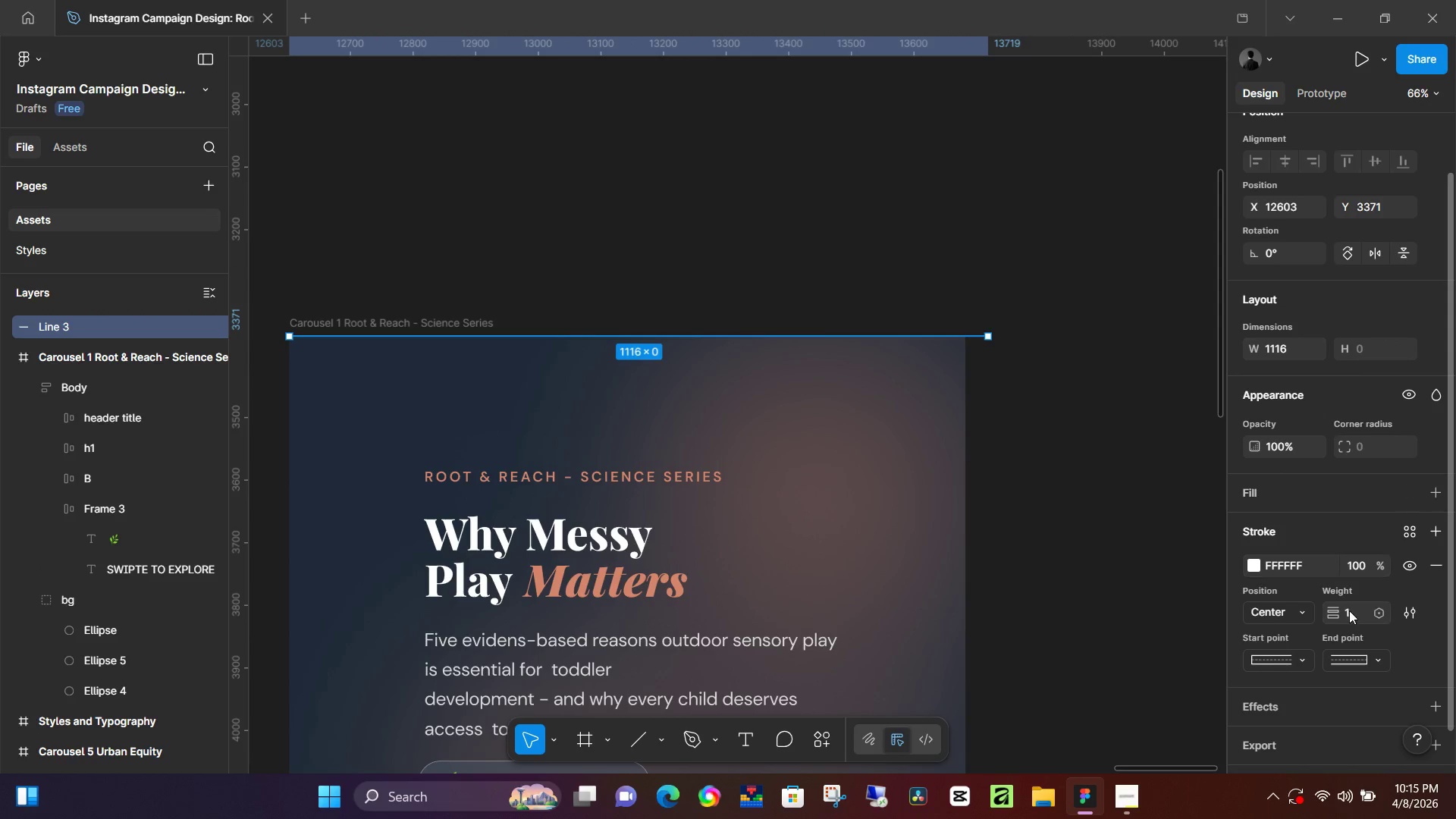 
hold_key(key=ShiftLeft, duration=1.22)
 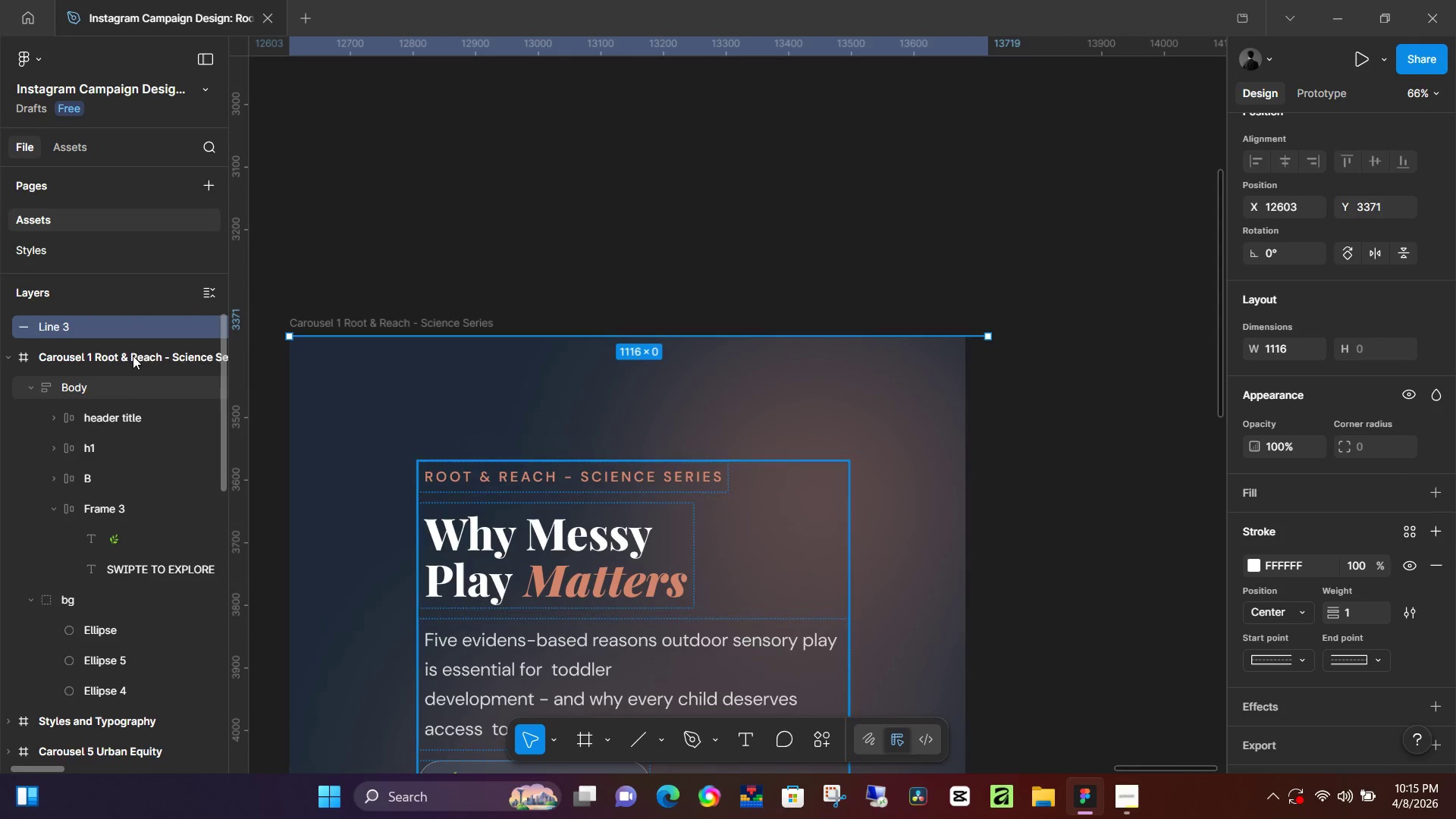 
left_click_drag(start_coordinate=[111, 331], to_coordinate=[98, 366])
 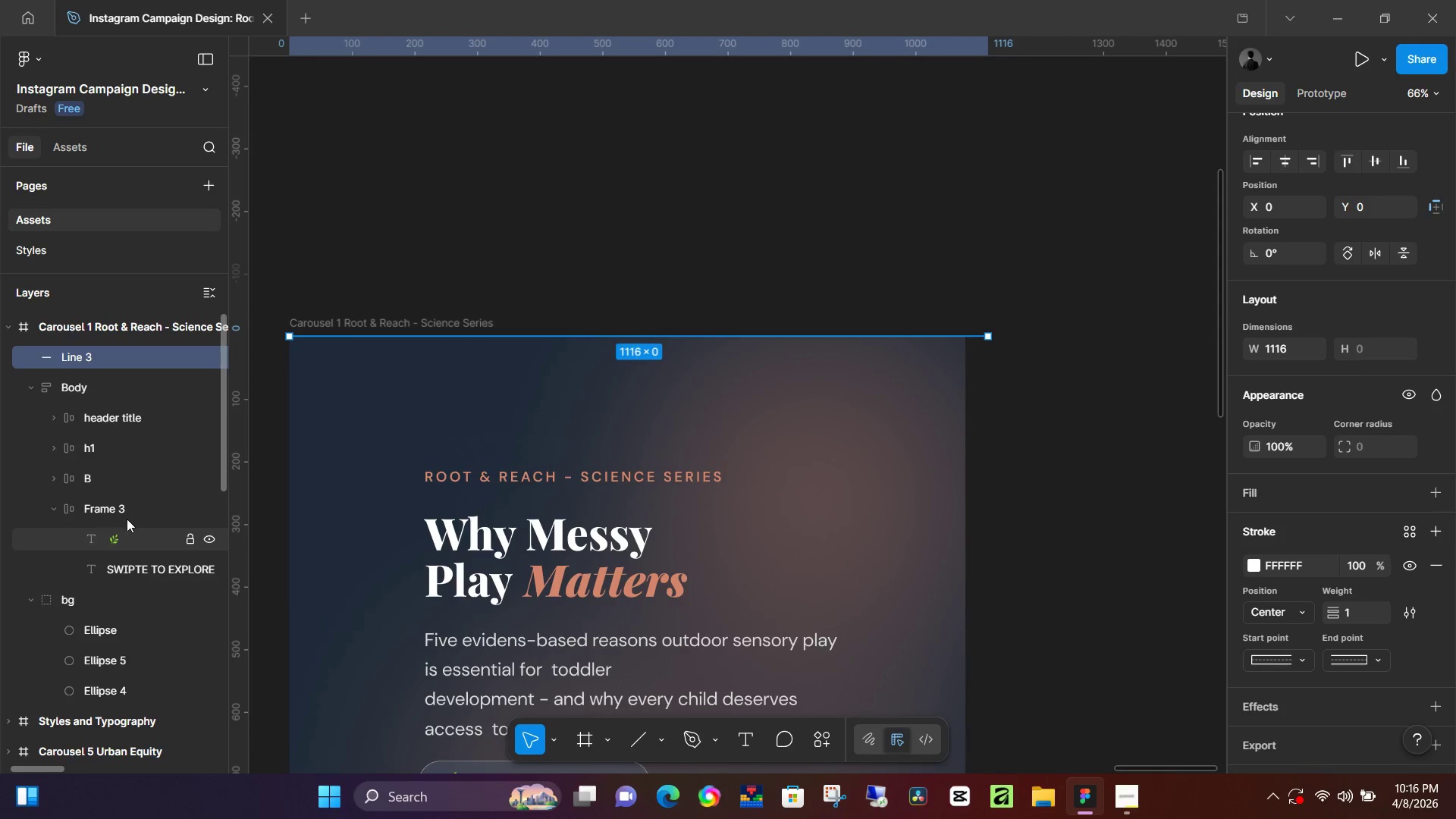 
left_click_drag(start_coordinate=[108, 359], to_coordinate=[89, 610])
 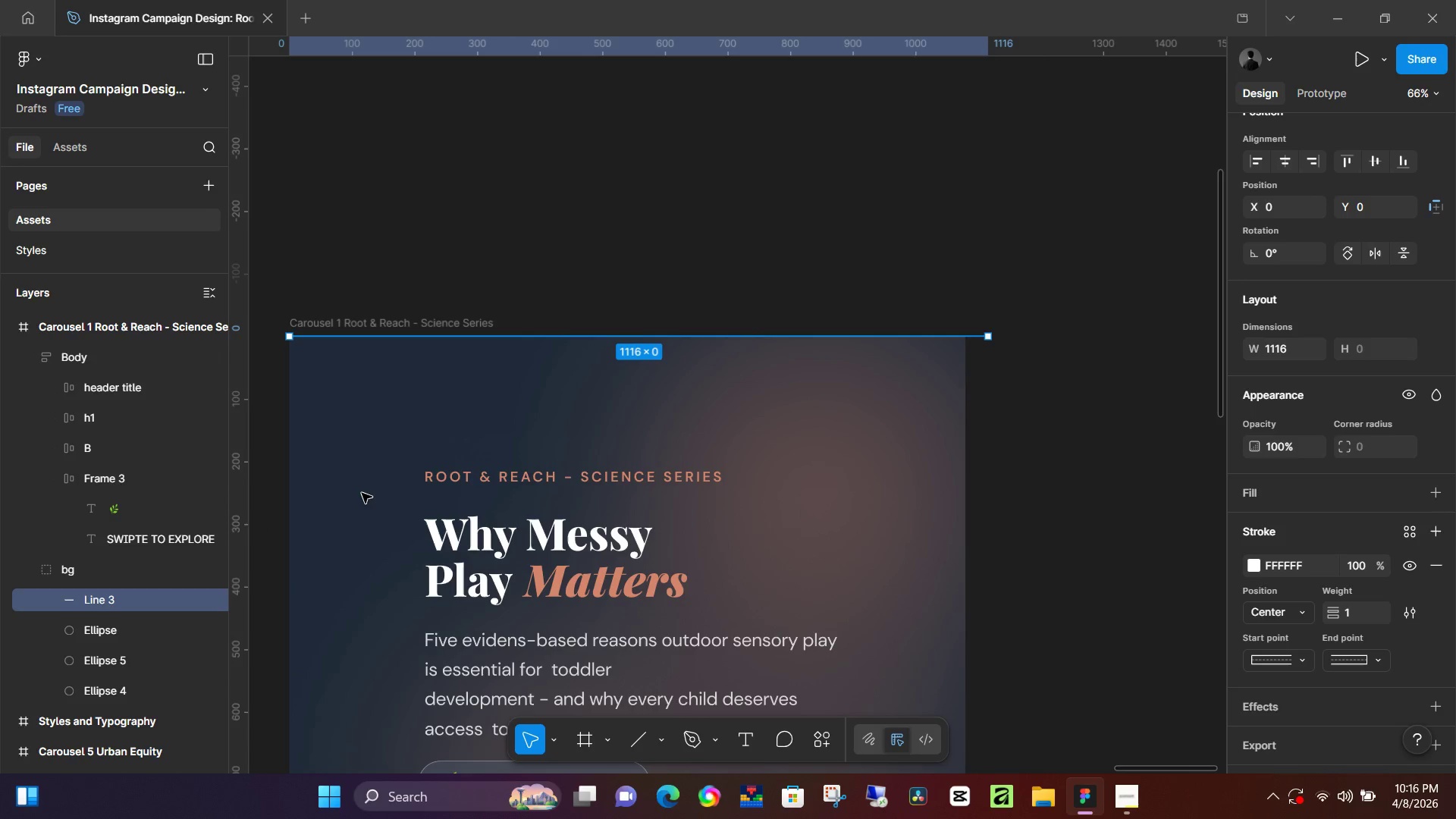 
key(ArrowDown)
 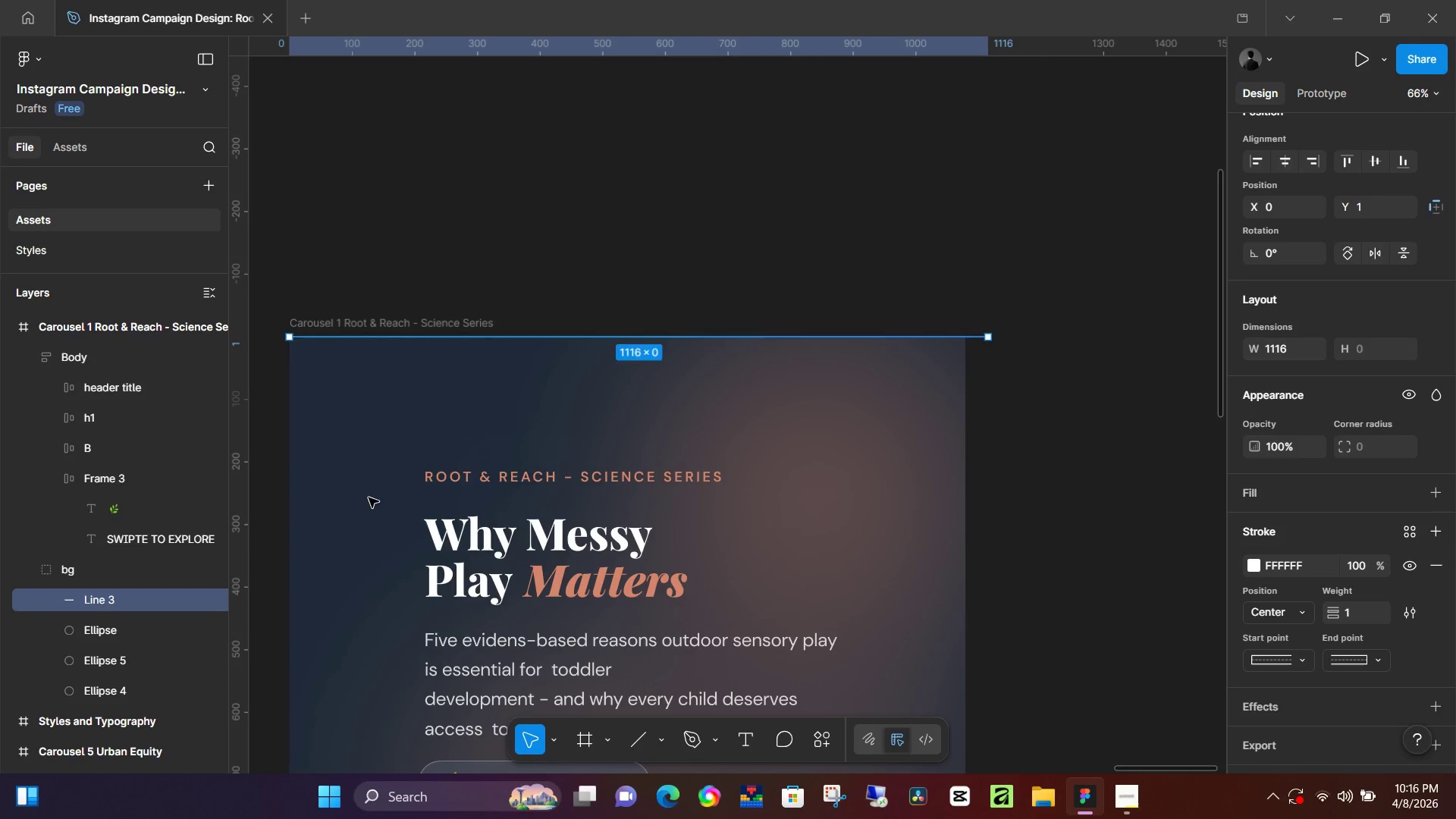 
key(ArrowDown)
 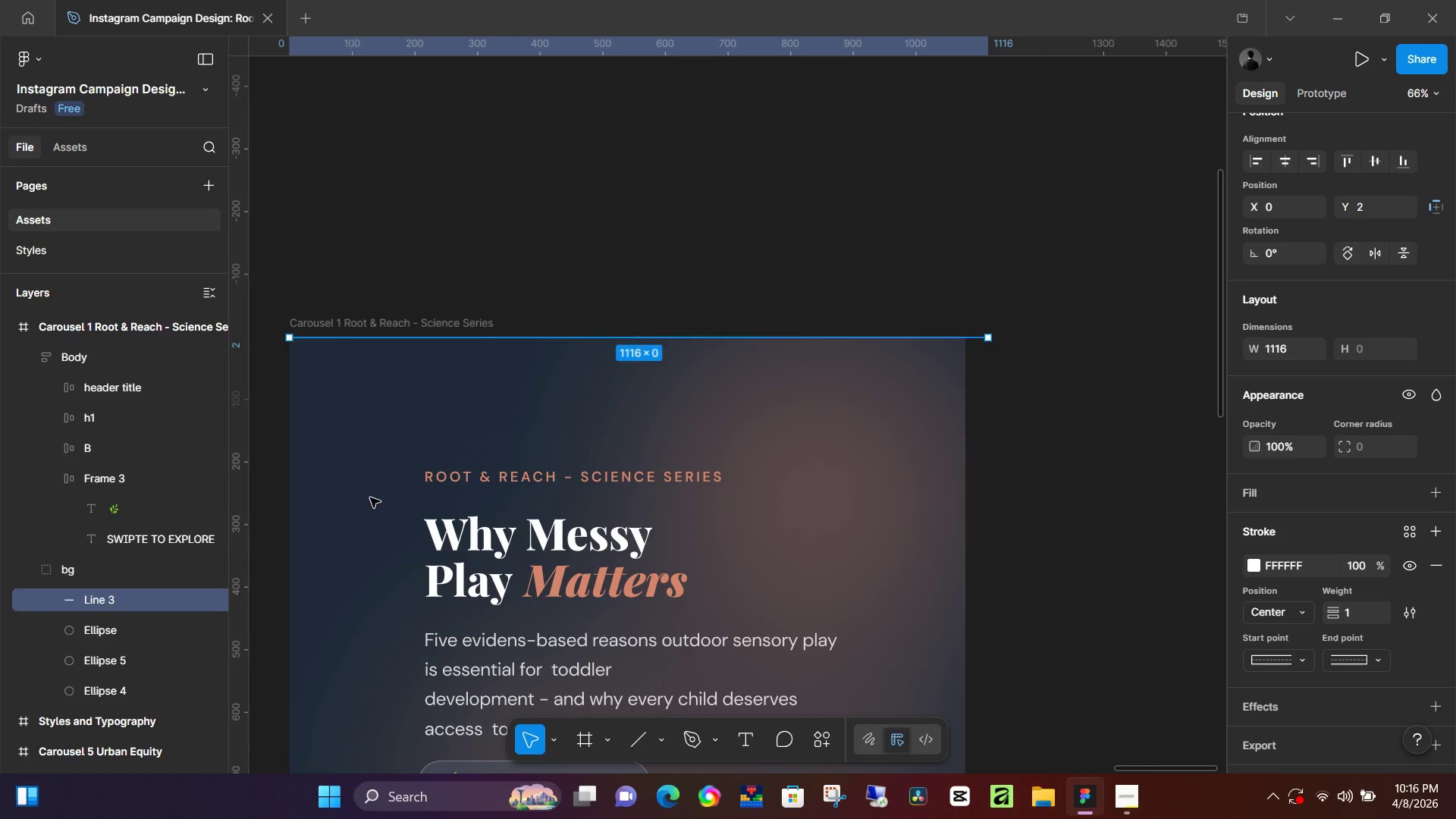 
key(ArrowDown)
 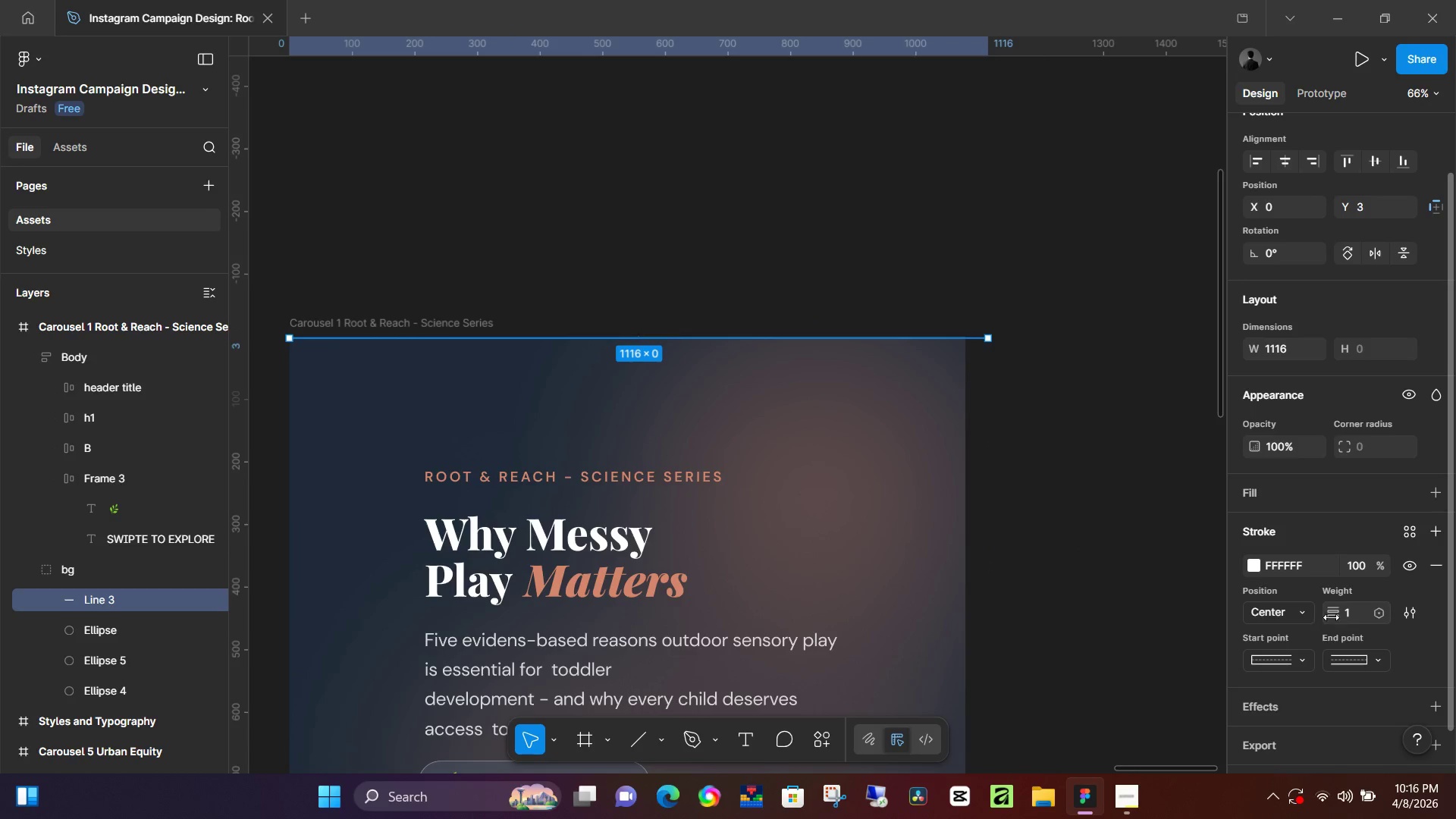 
left_click([1351, 609])
 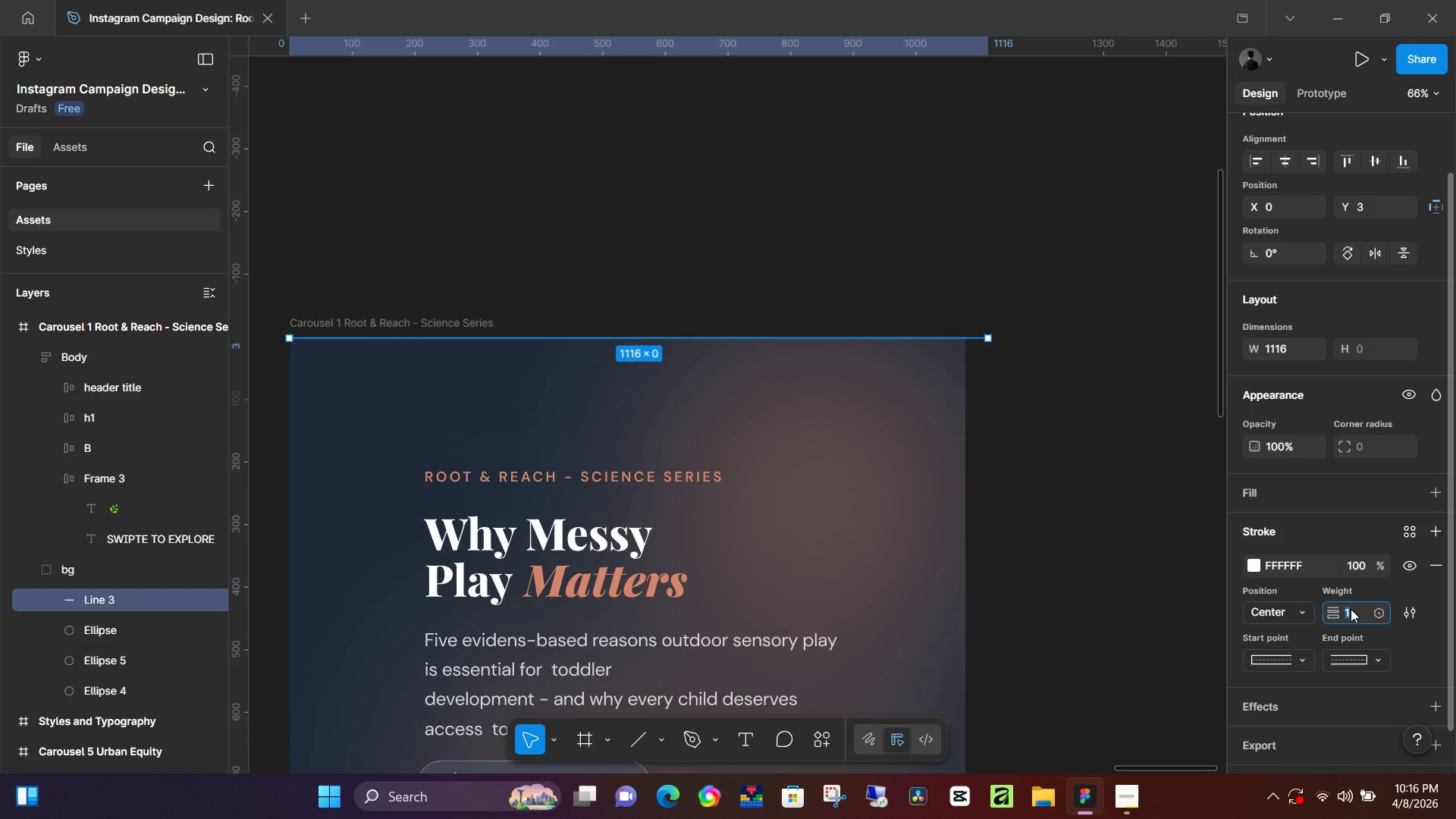 
key(Numpad1)
 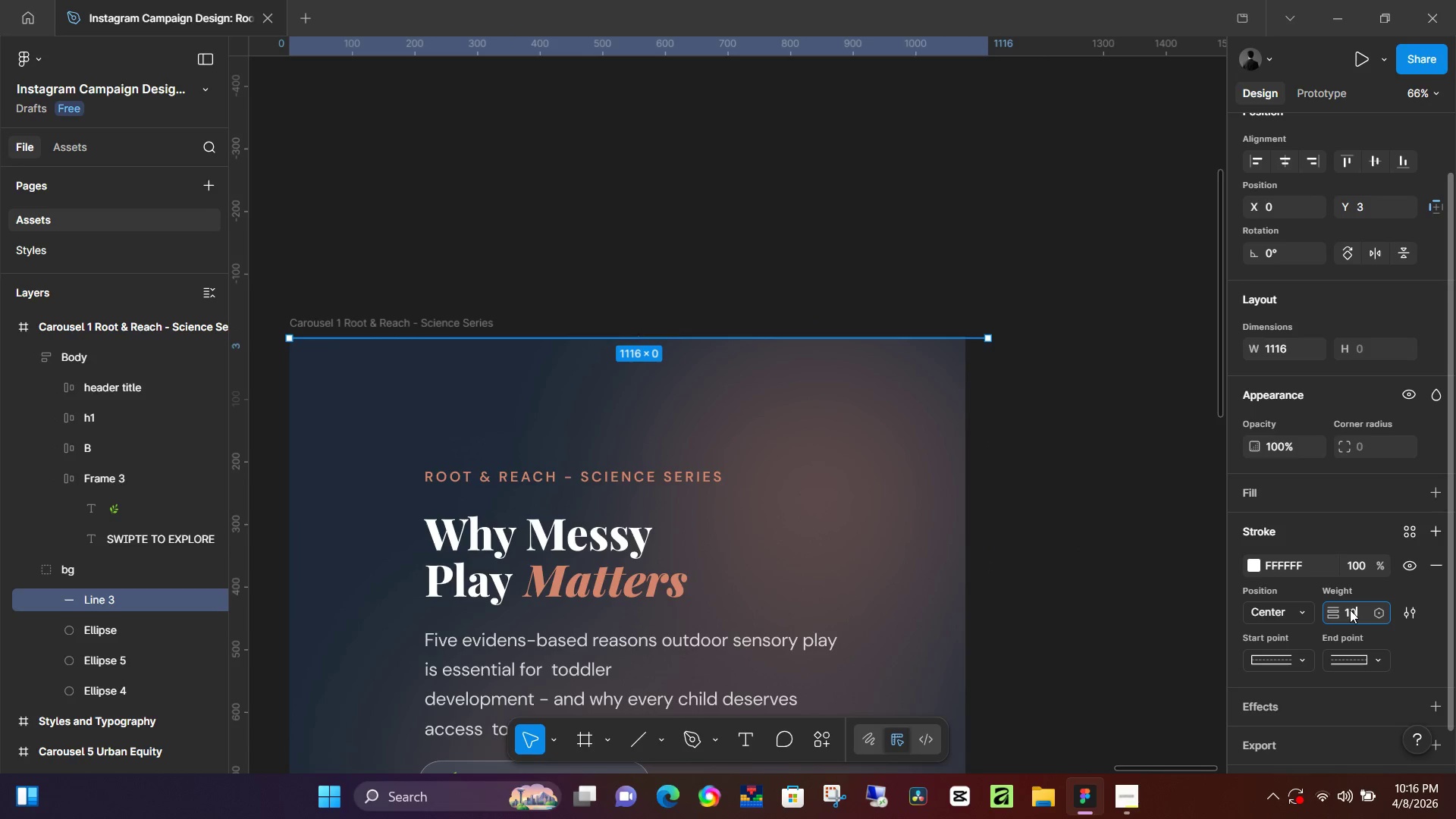 
key(Numpad0)
 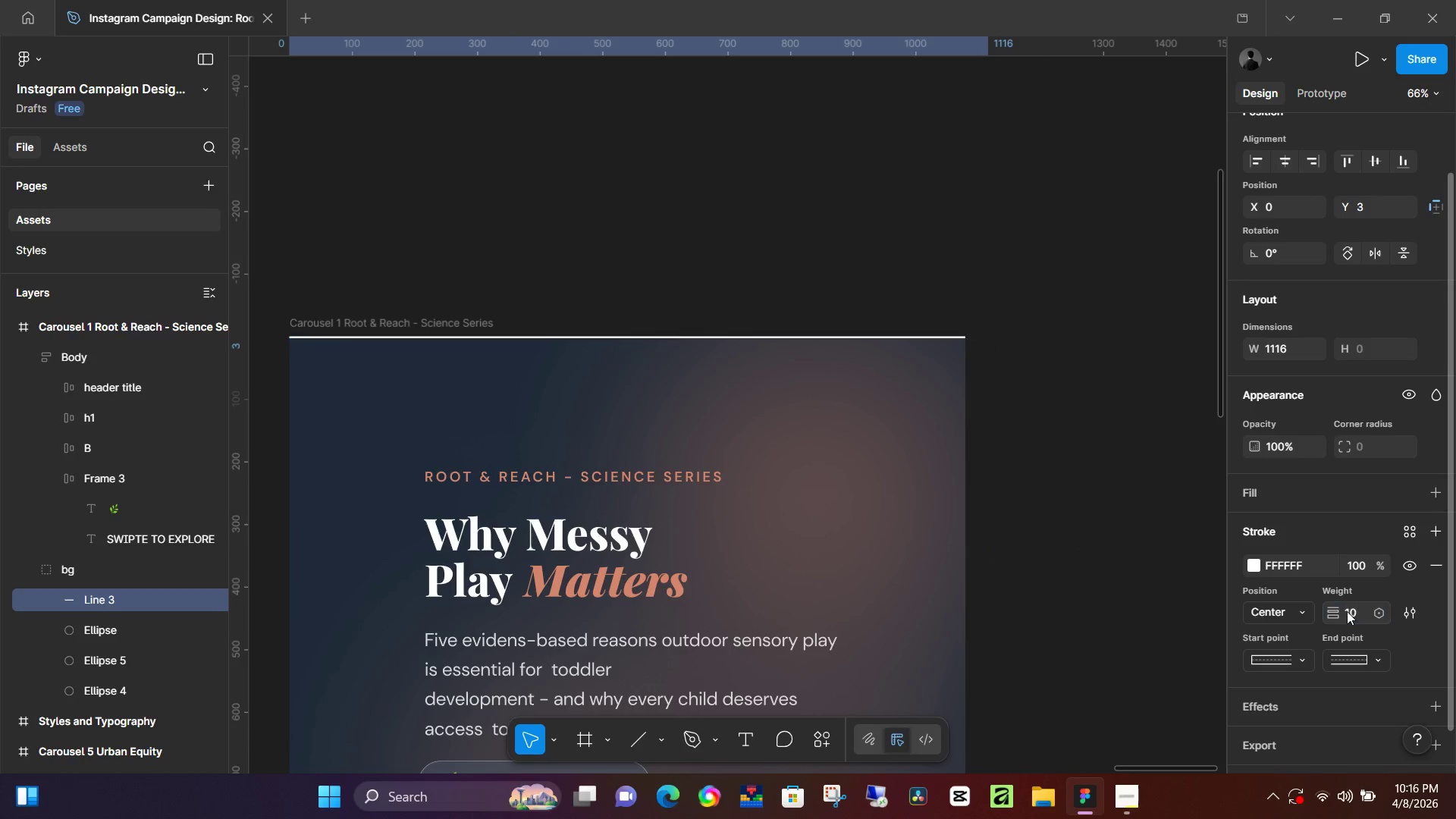 
key(NumpadEnter)
 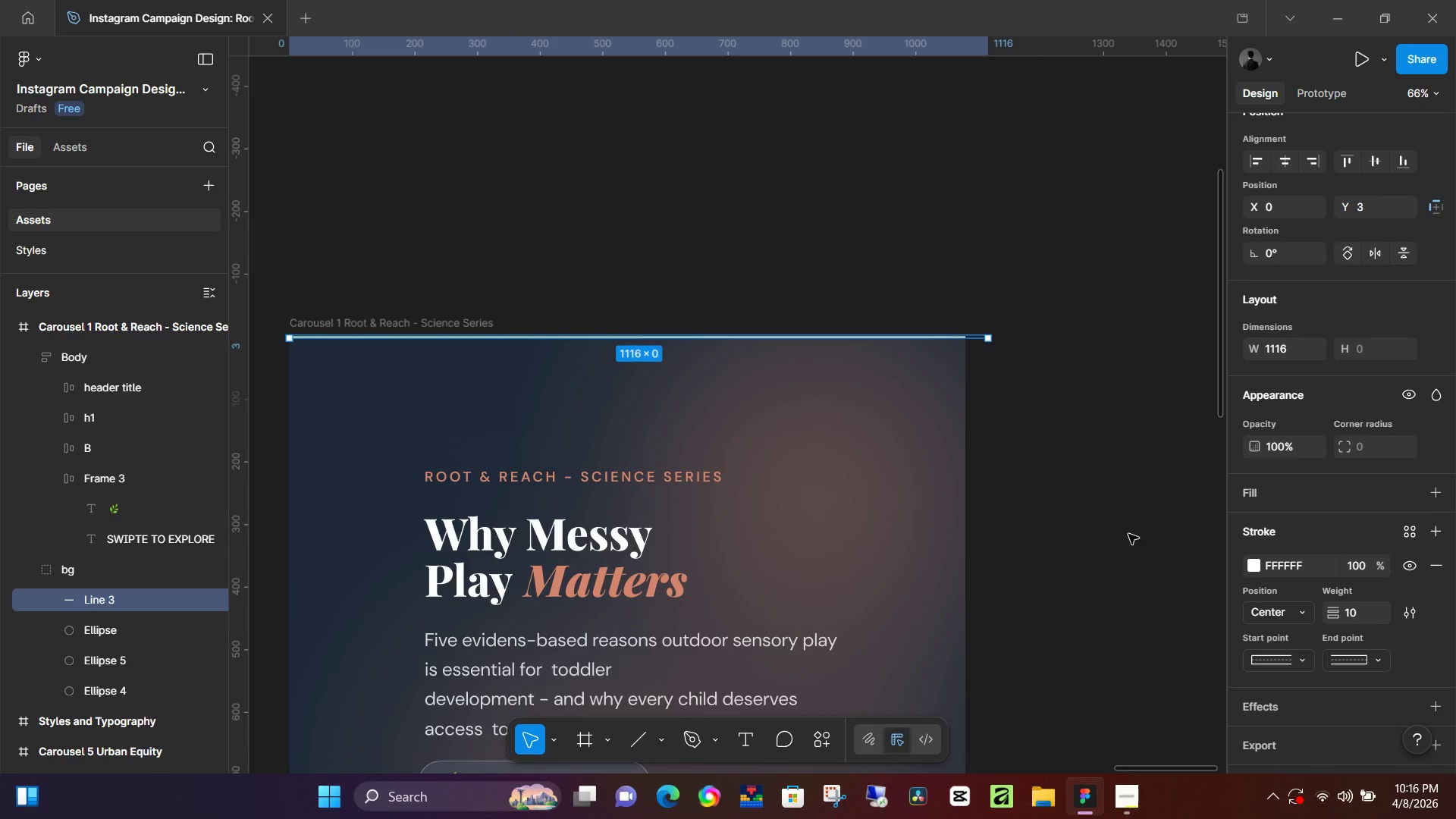 
key(ArrowDown)
 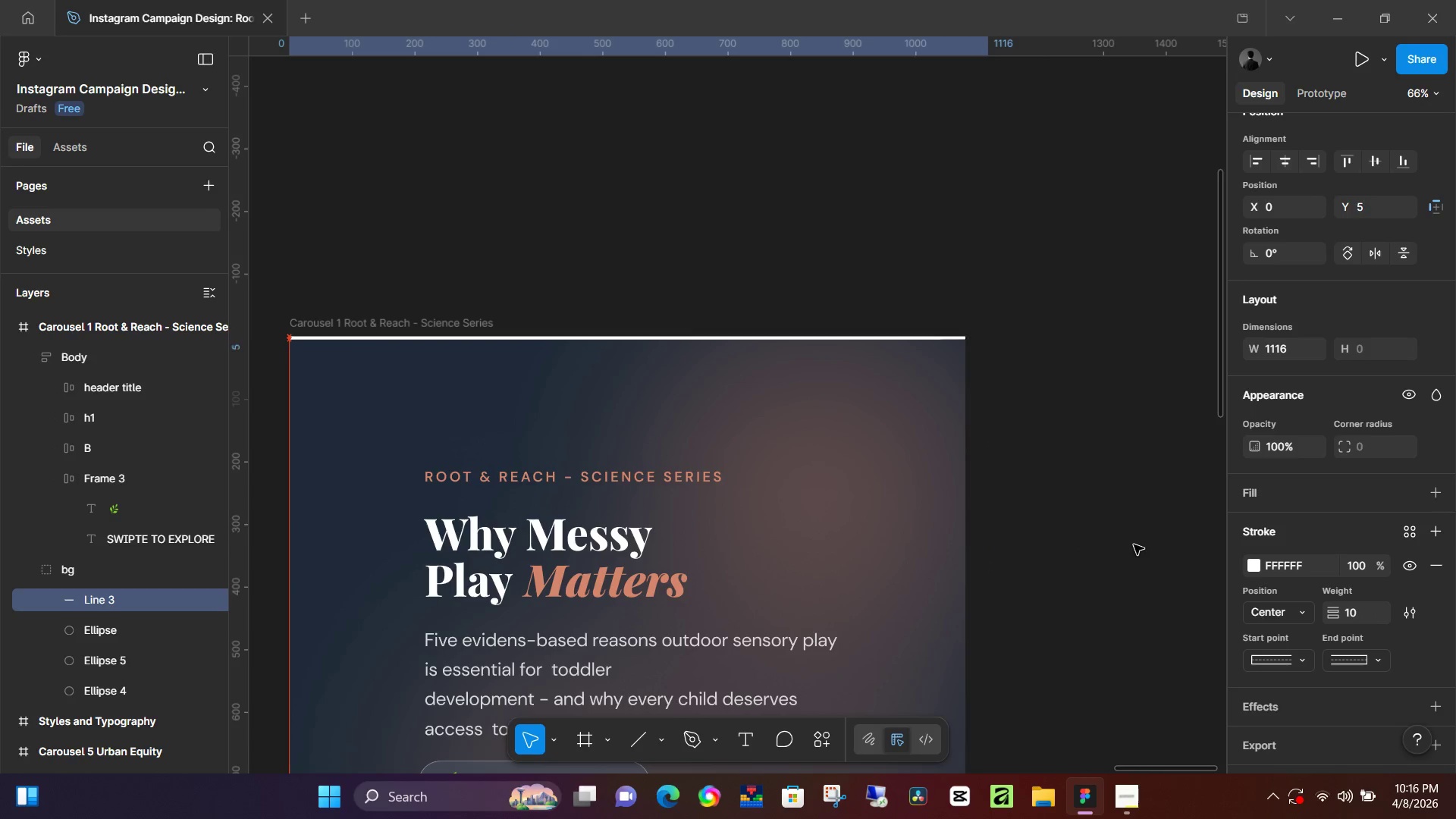 
key(ArrowDown)
 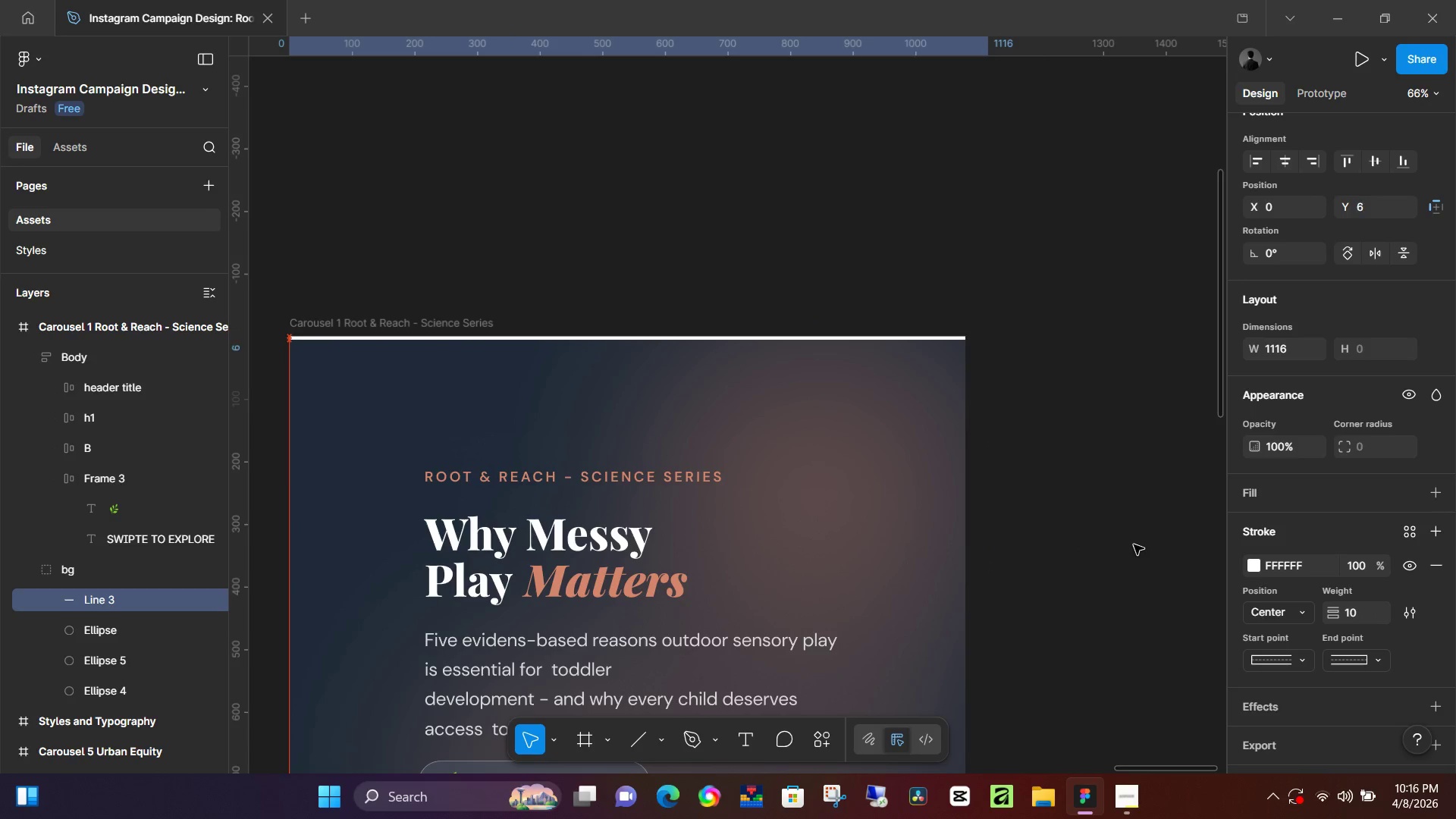 
key(ArrowDown)
 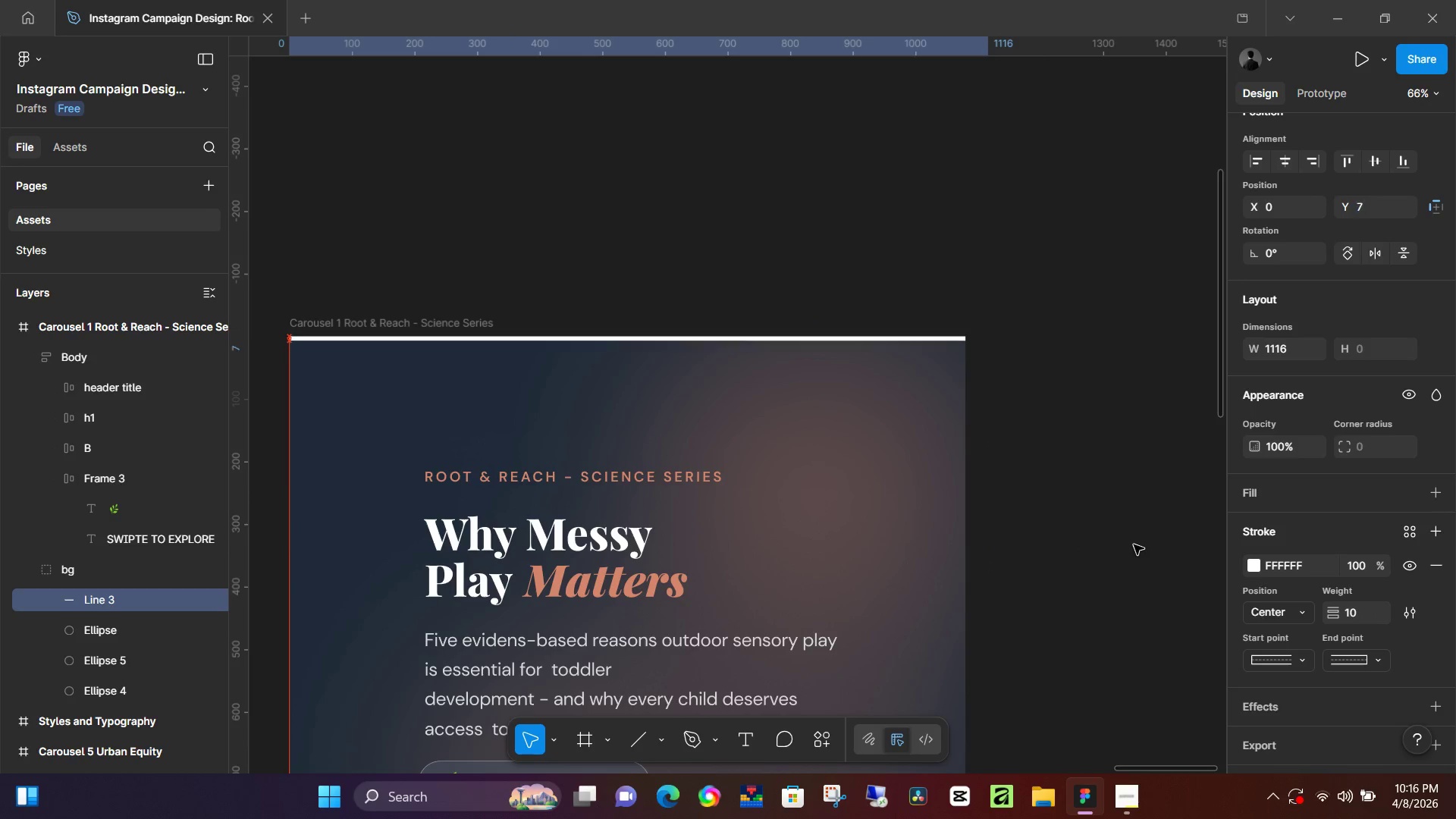 
key(ArrowDown)
 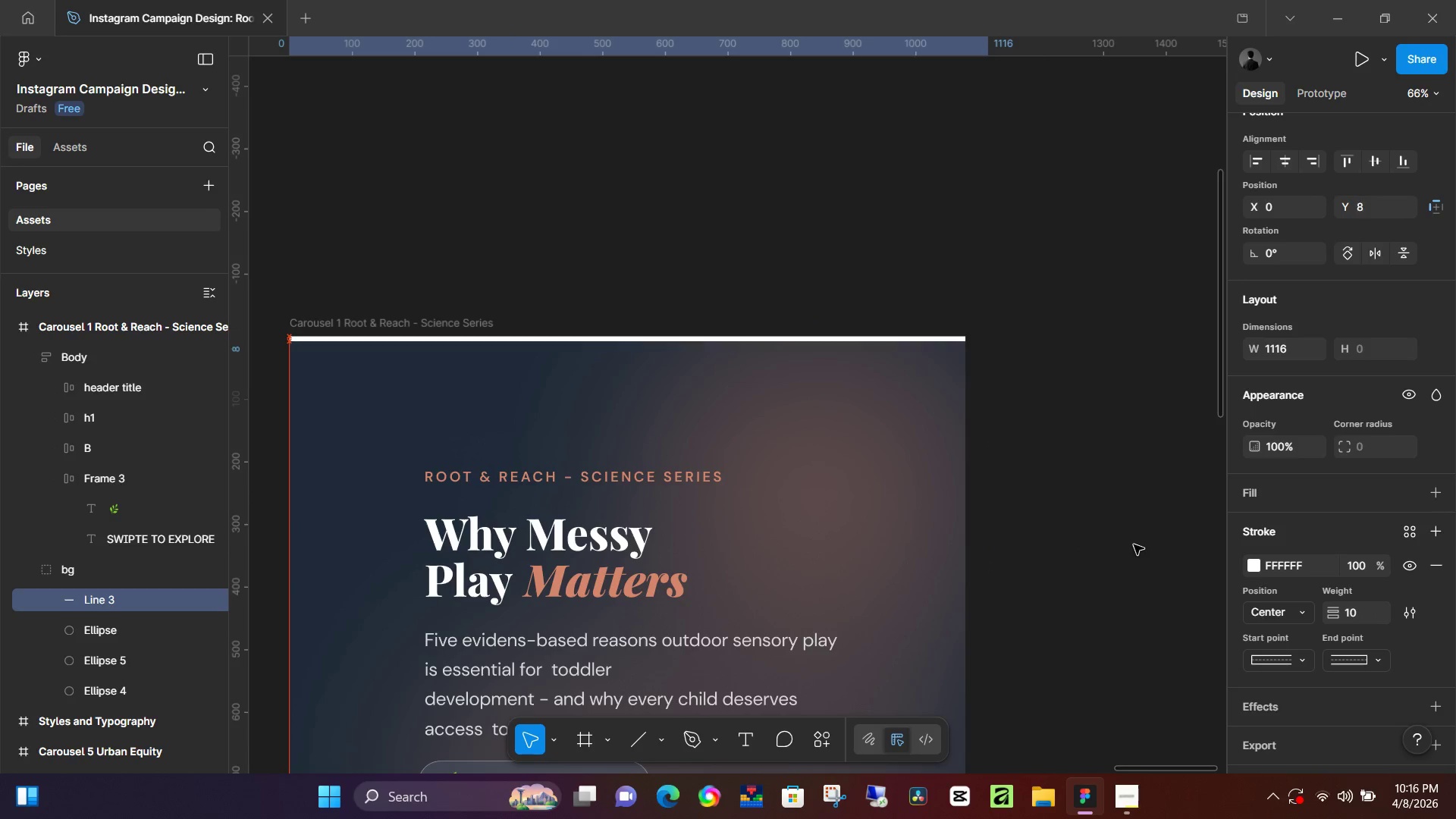 
key(ArrowDown)
 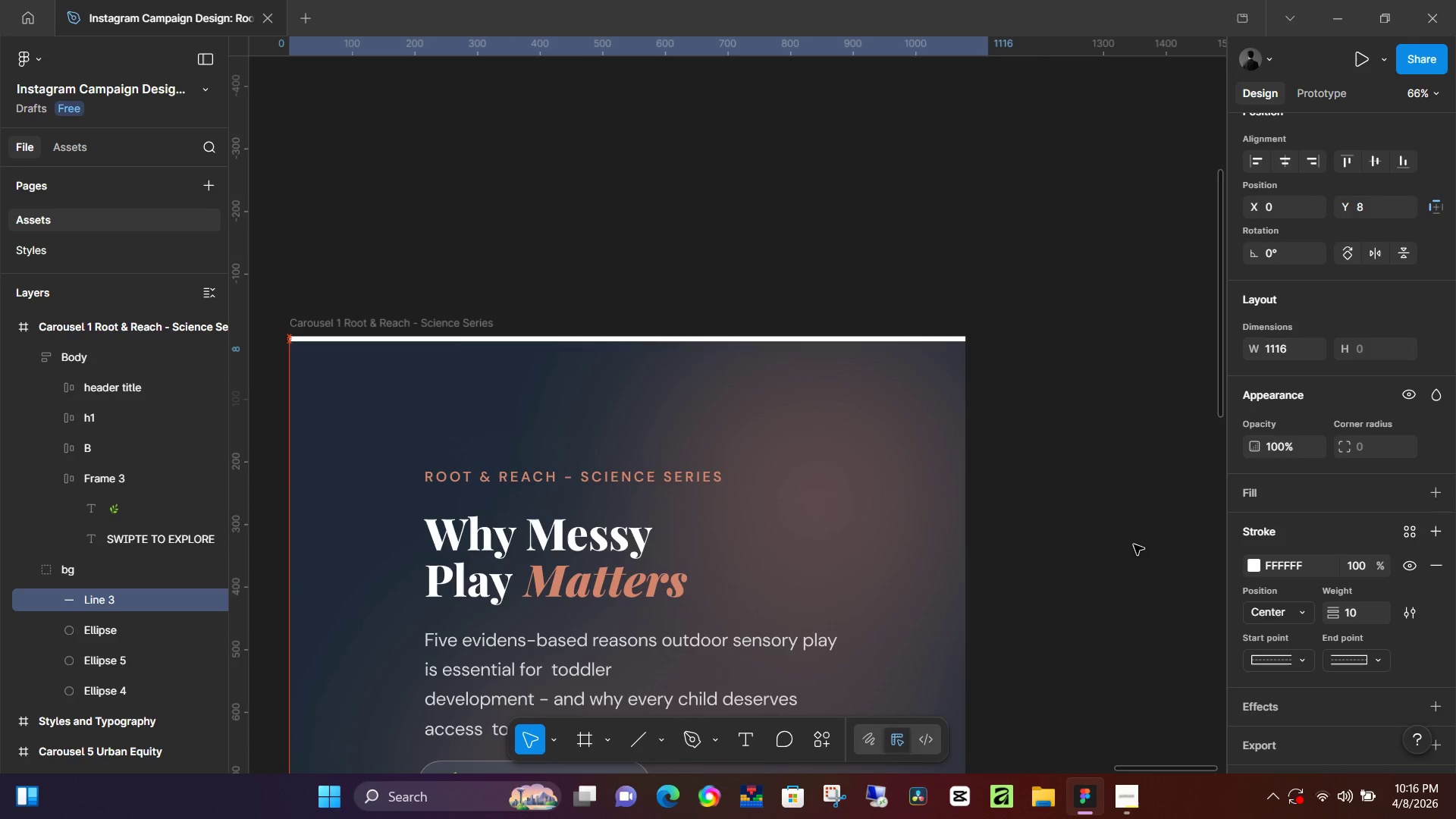 
key(ArrowDown)
 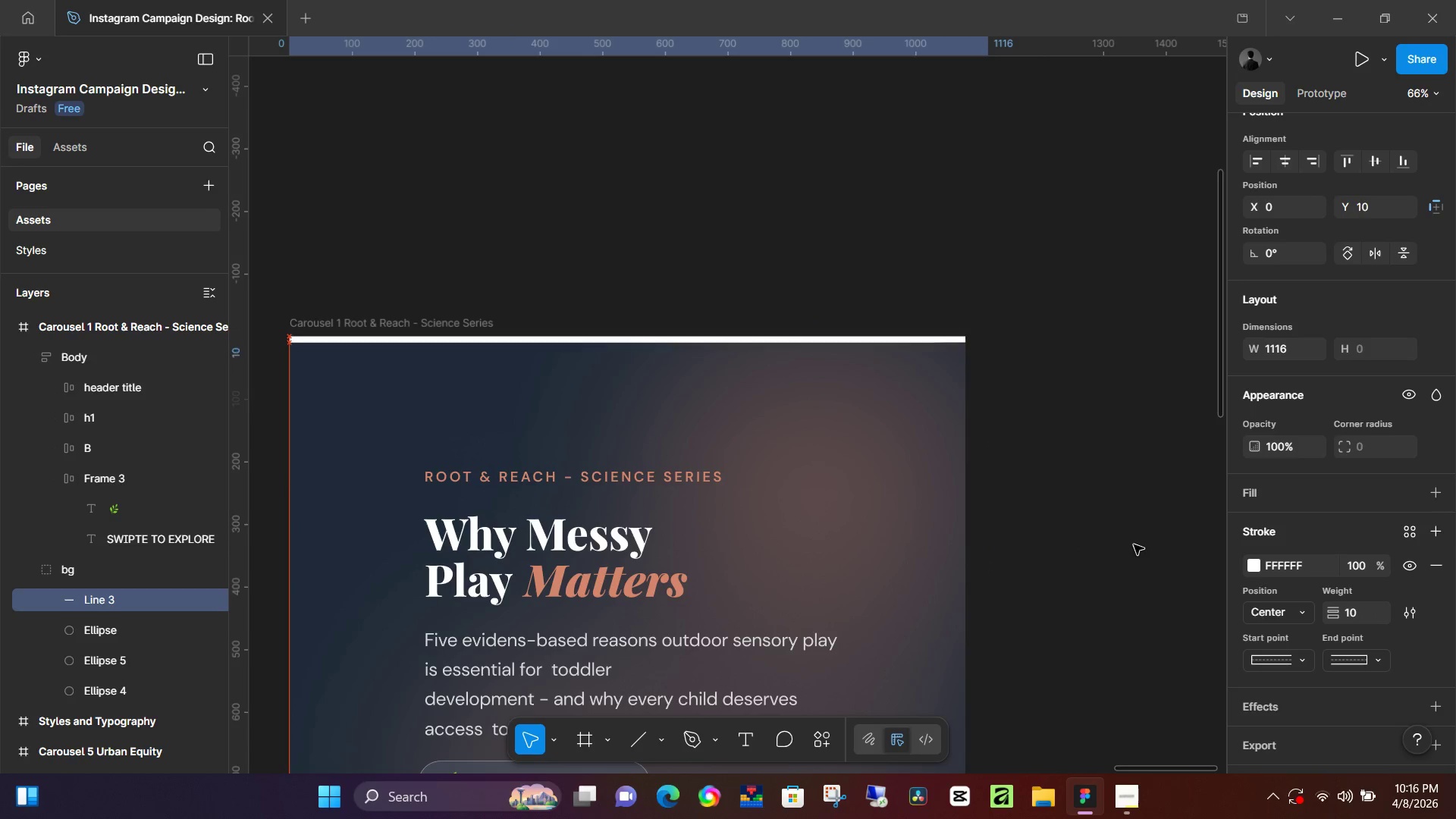 
key(ArrowDown)
 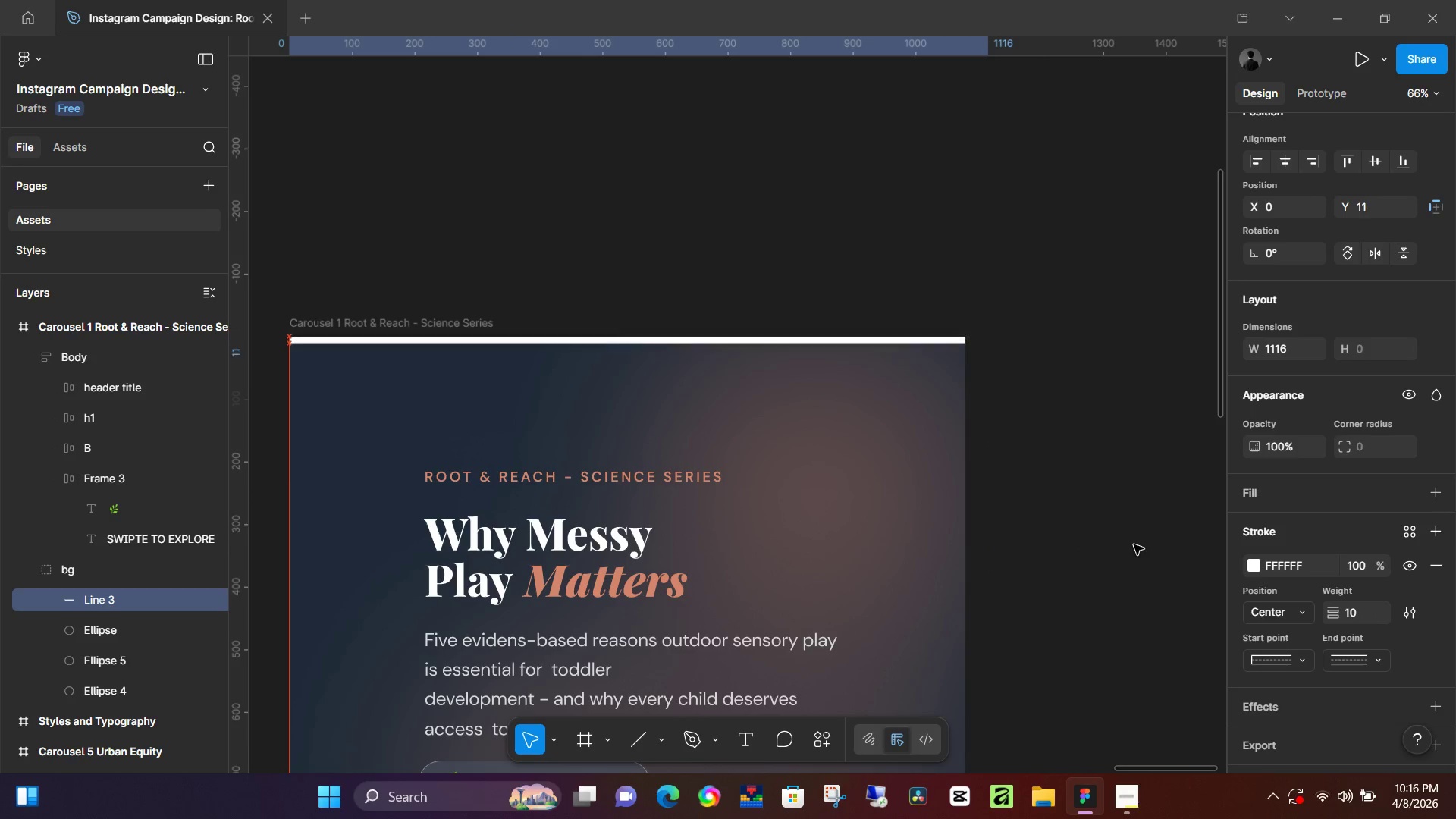 
key(ArrowDown)
 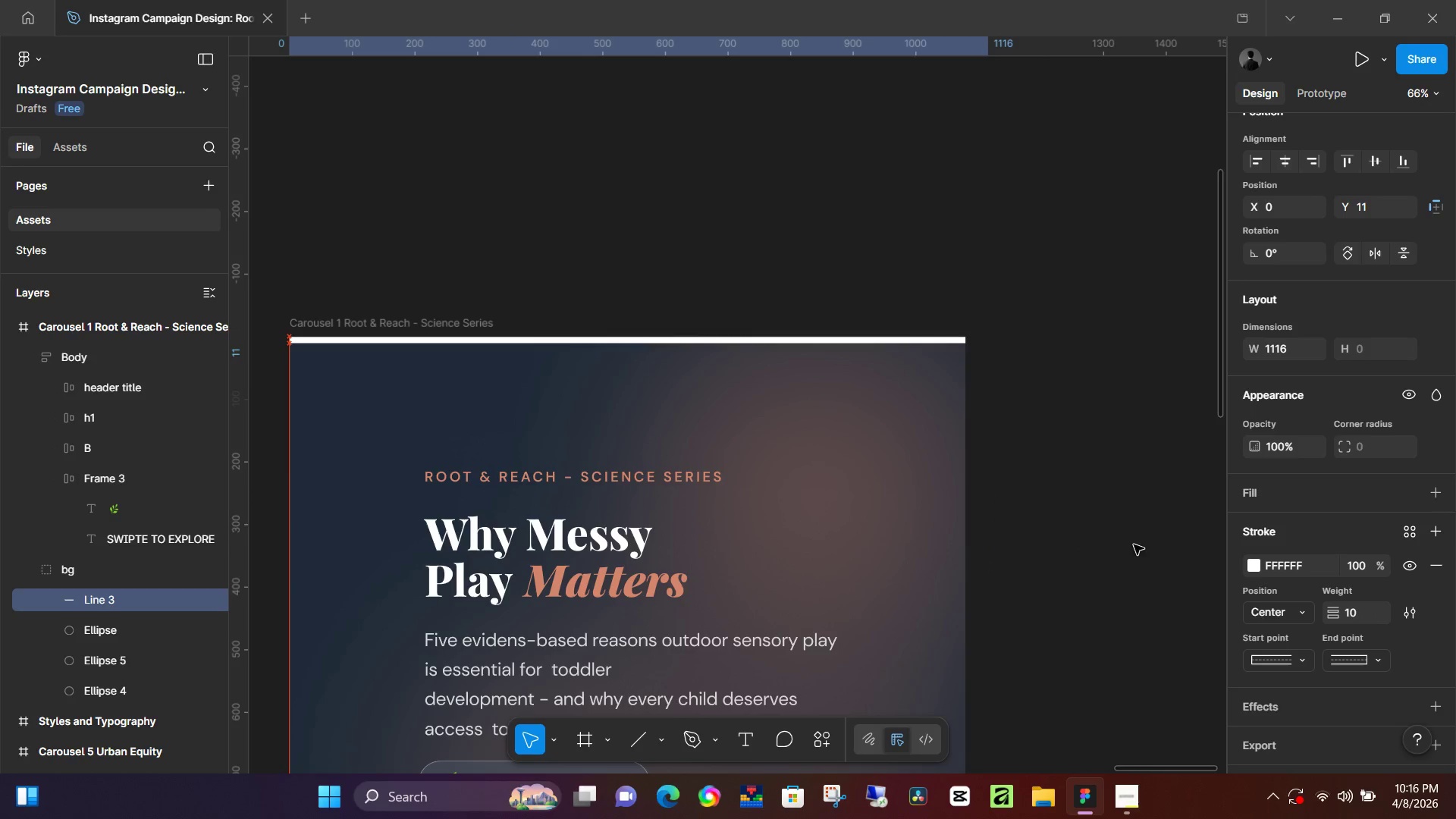 
key(ArrowDown)
 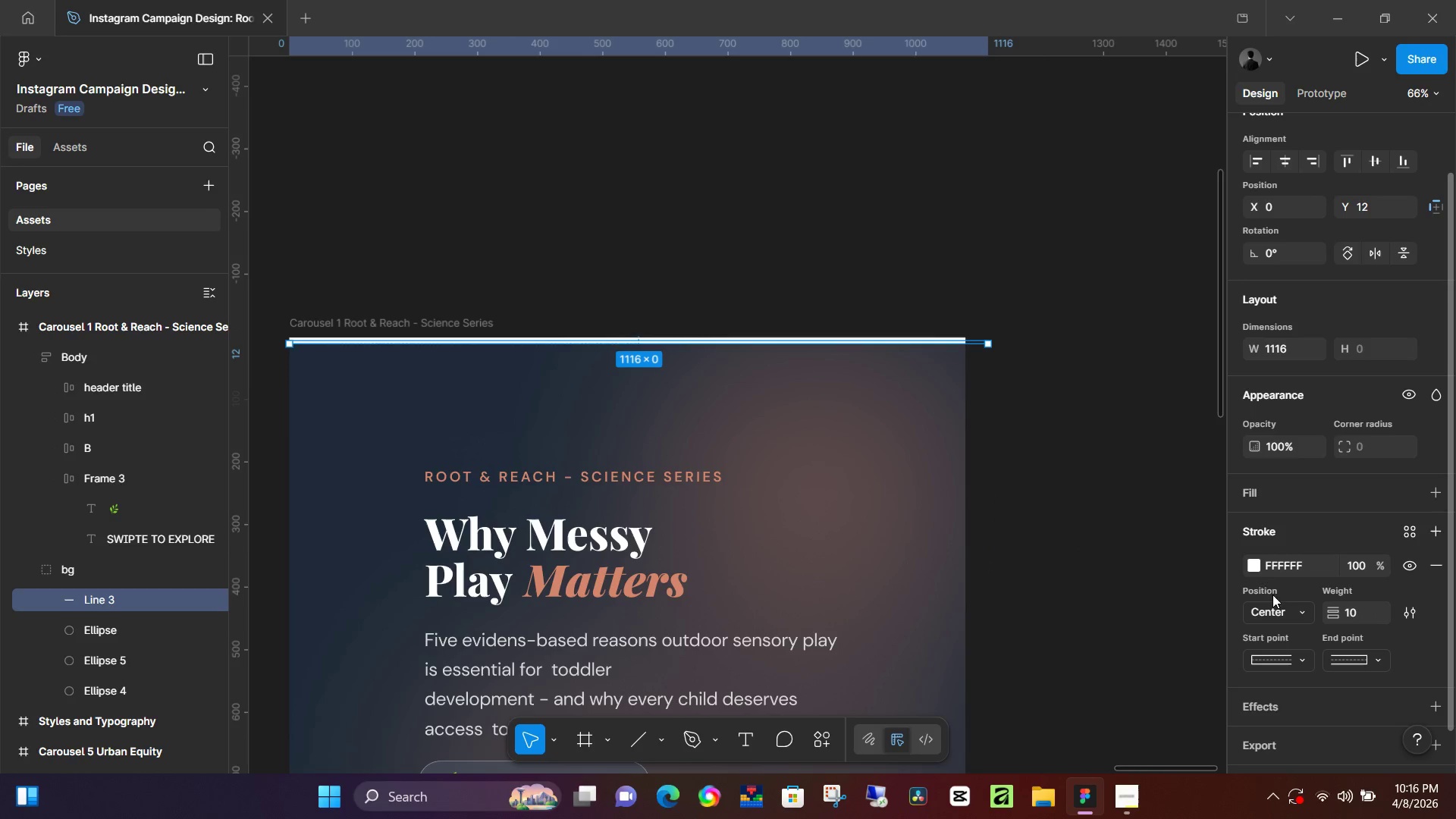 
left_click([1256, 566])
 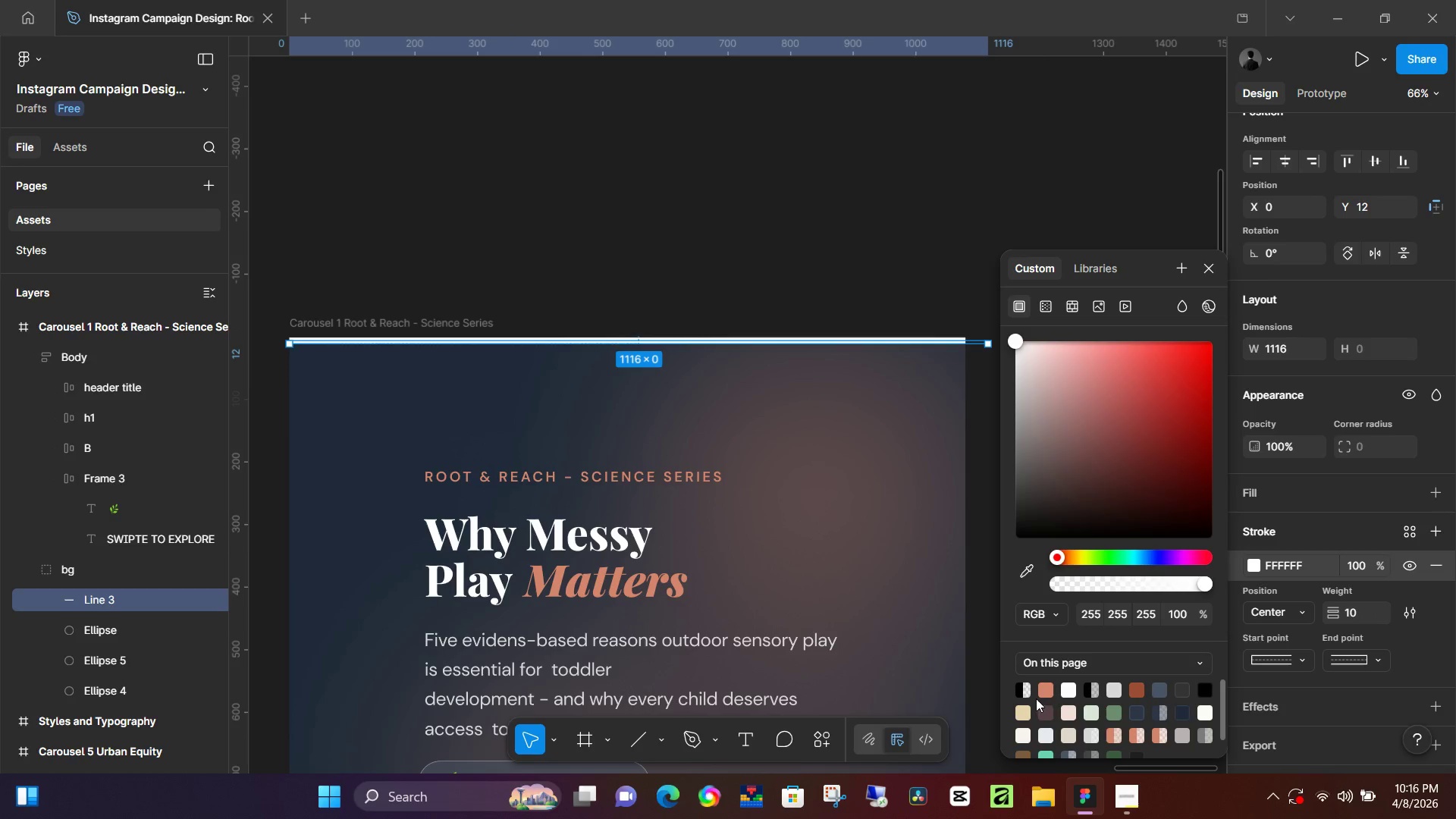 
left_click([1050, 687])
 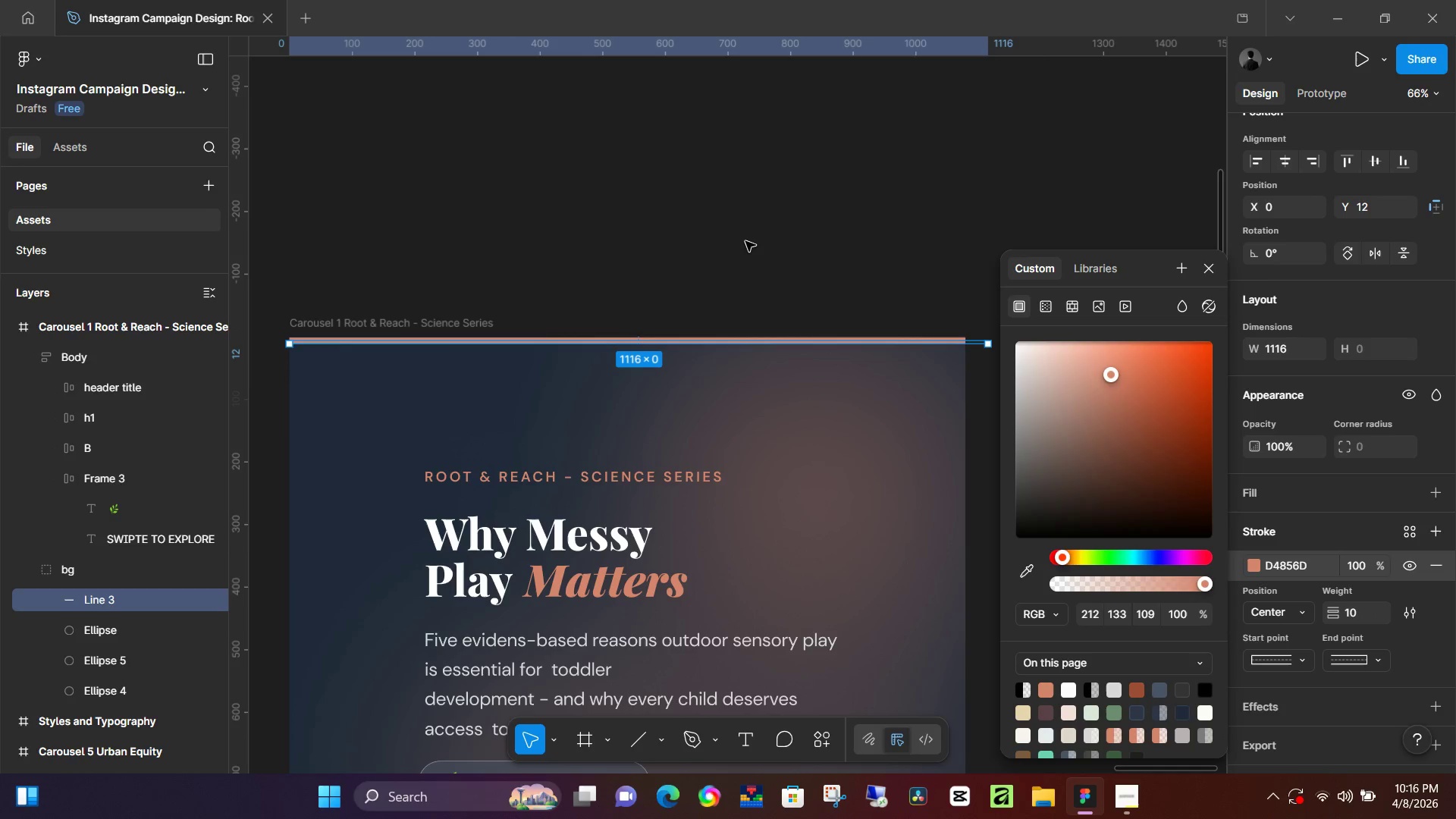 
left_click([745, 241])
 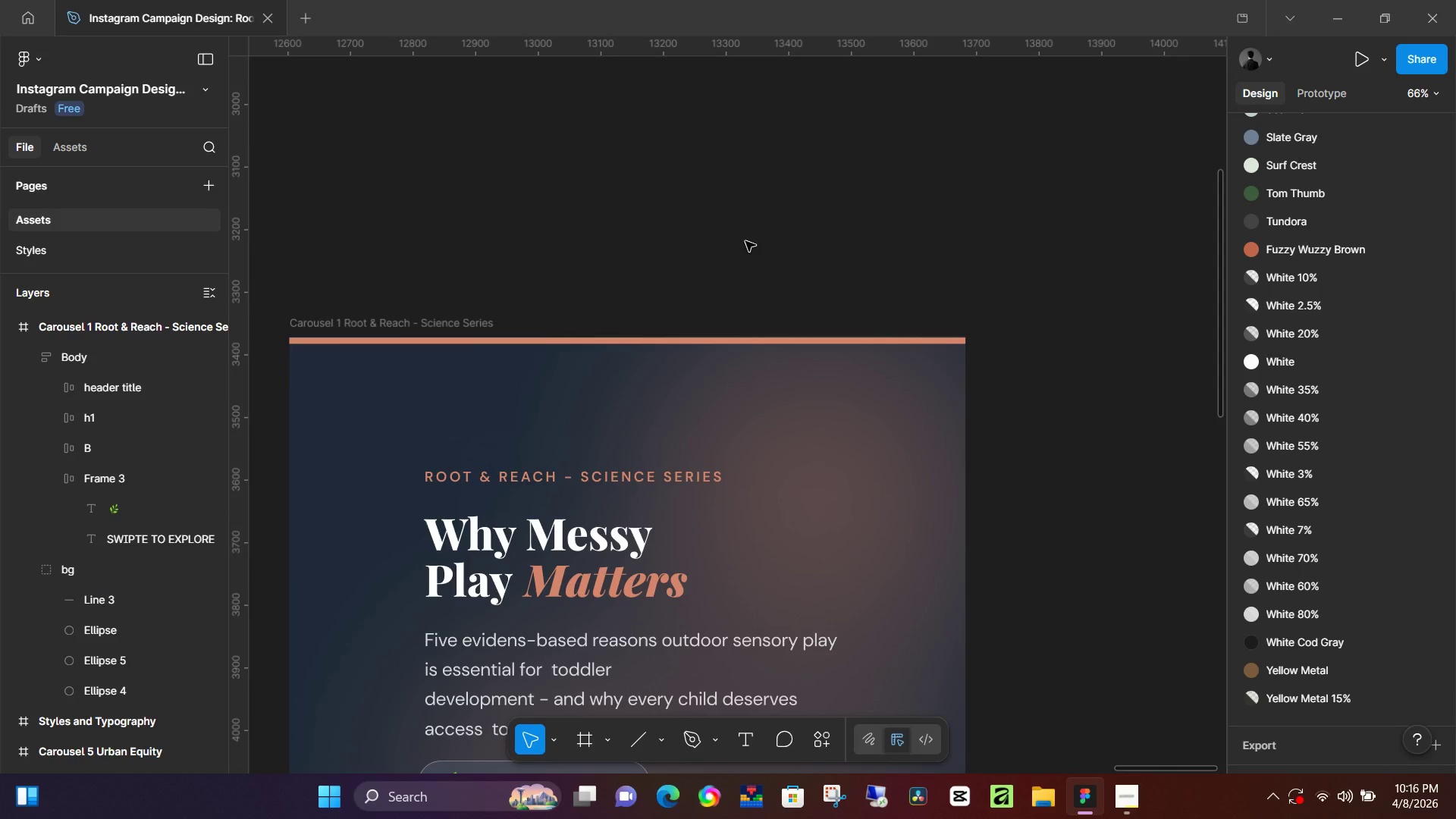 
scroll: coordinate [847, 351], scroll_direction: down, amount: 11.0
 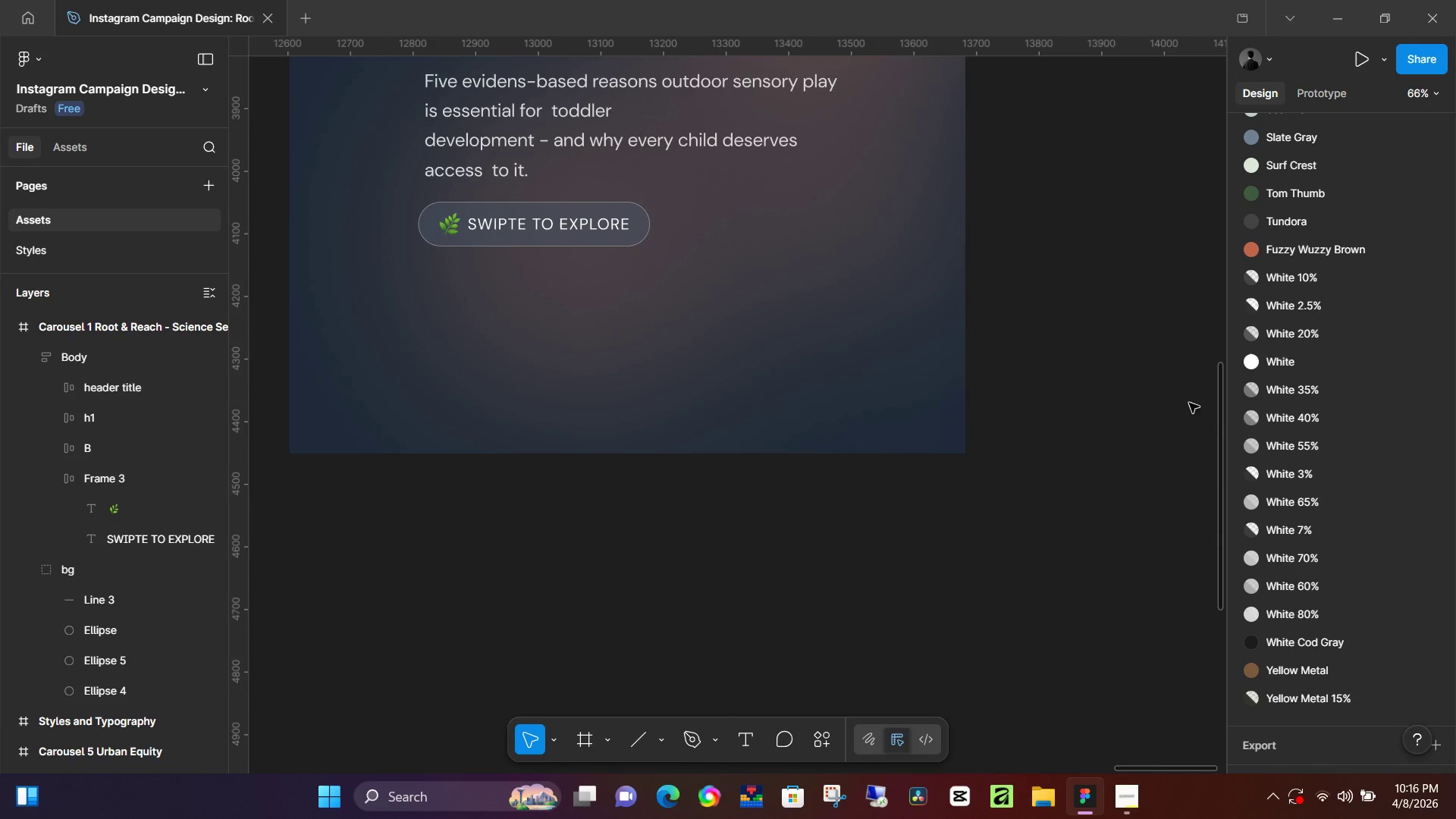 
left_click([1113, 391])
 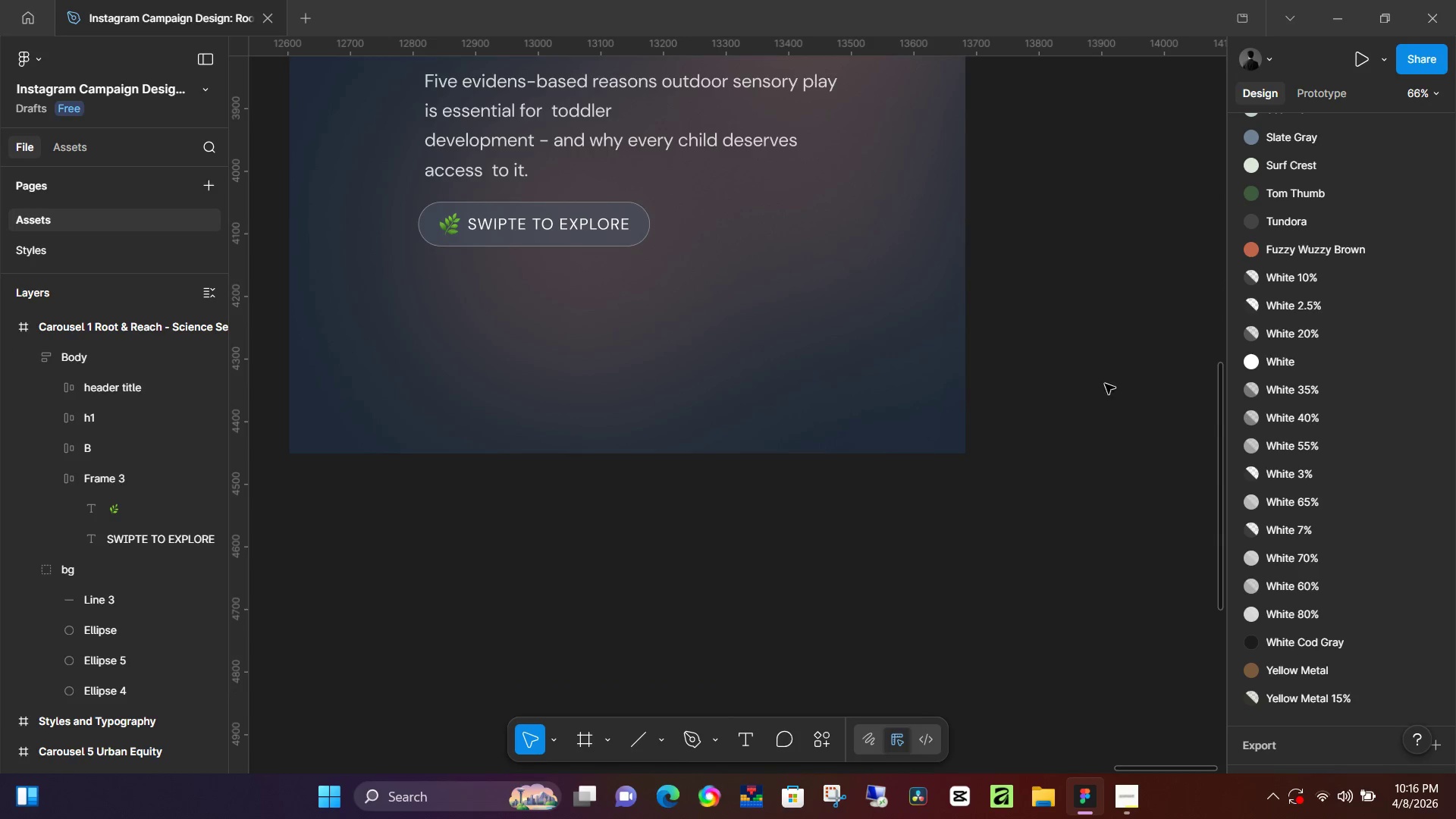 
hold_key(key=ControlLeft, duration=0.64)
scroll: coordinate [1057, 366], scroll_direction: down, amount: 5.0
 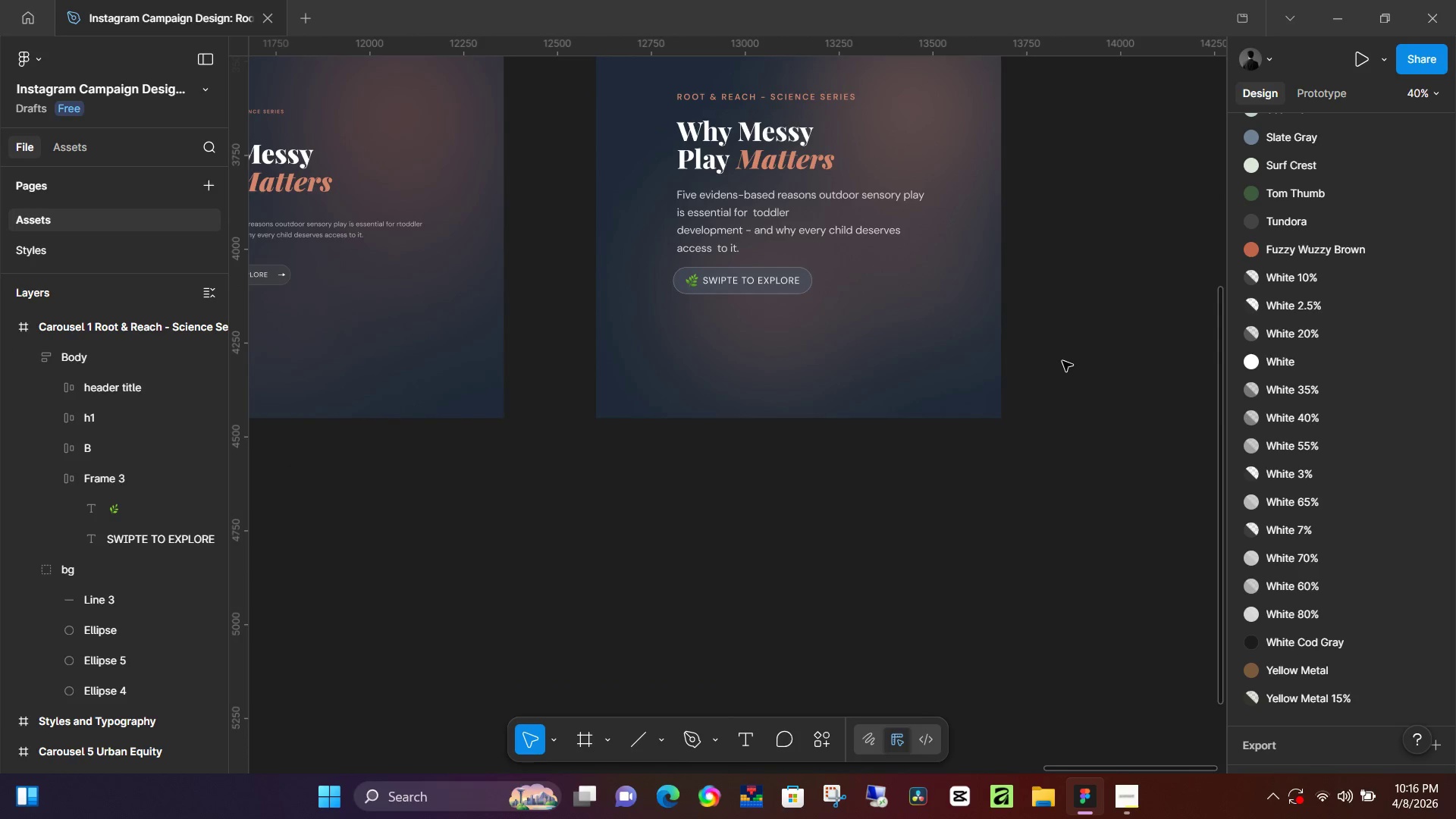 
scroll: coordinate [1062, 361], scroll_direction: up, amount: 3.0
 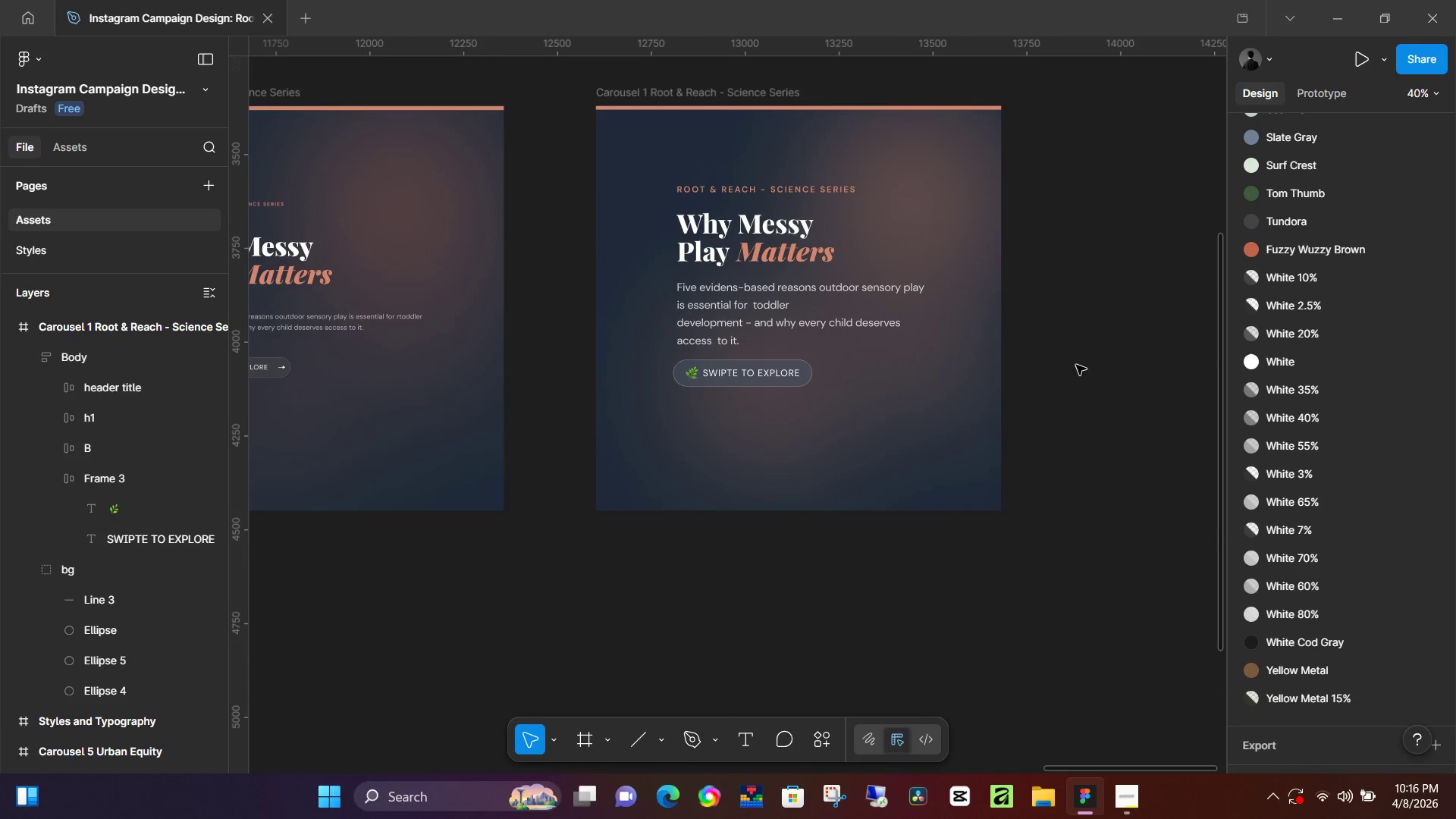 
hold_key(key=Space, duration=0.72)
 